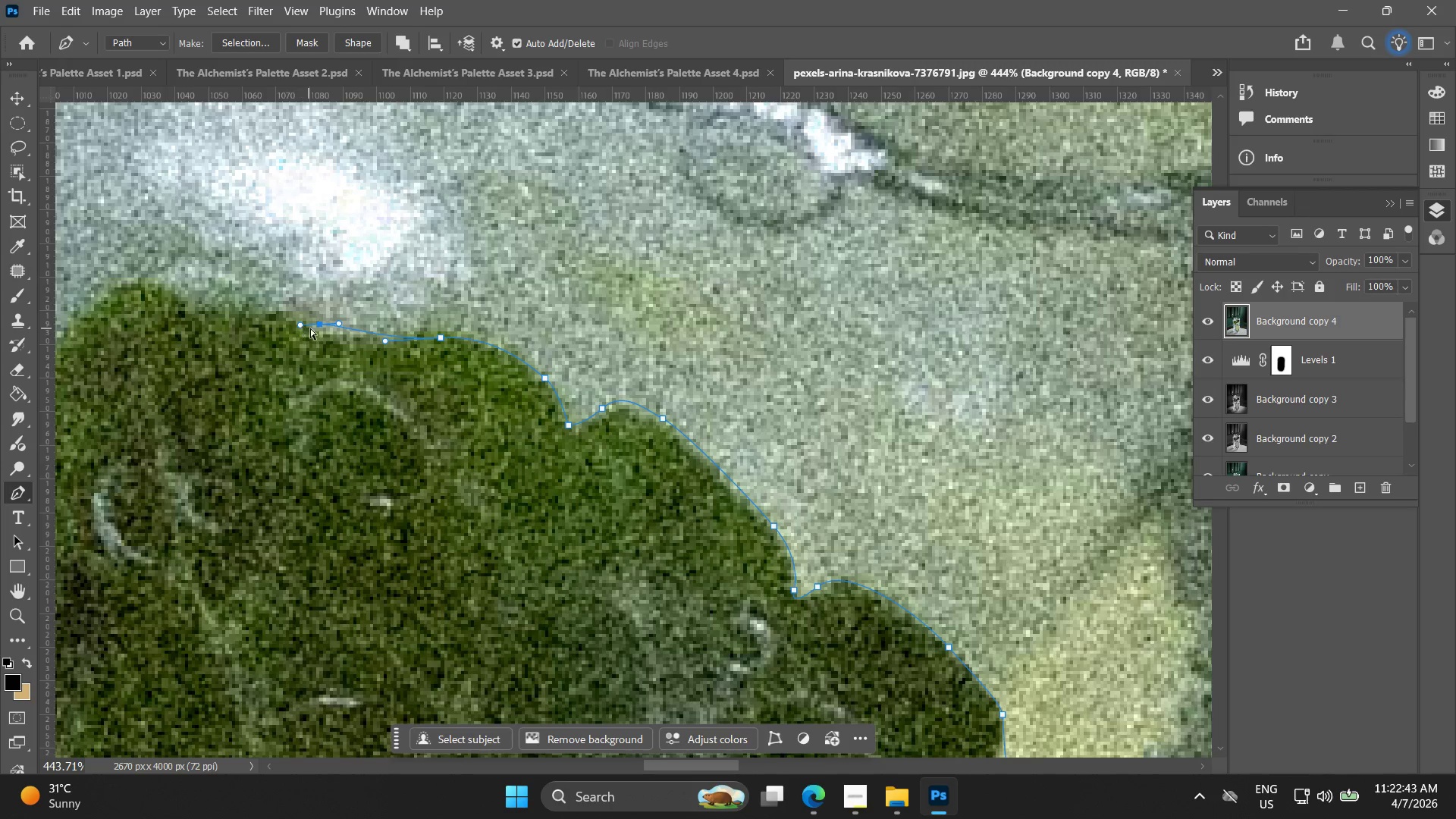 
key(Control+Z)
 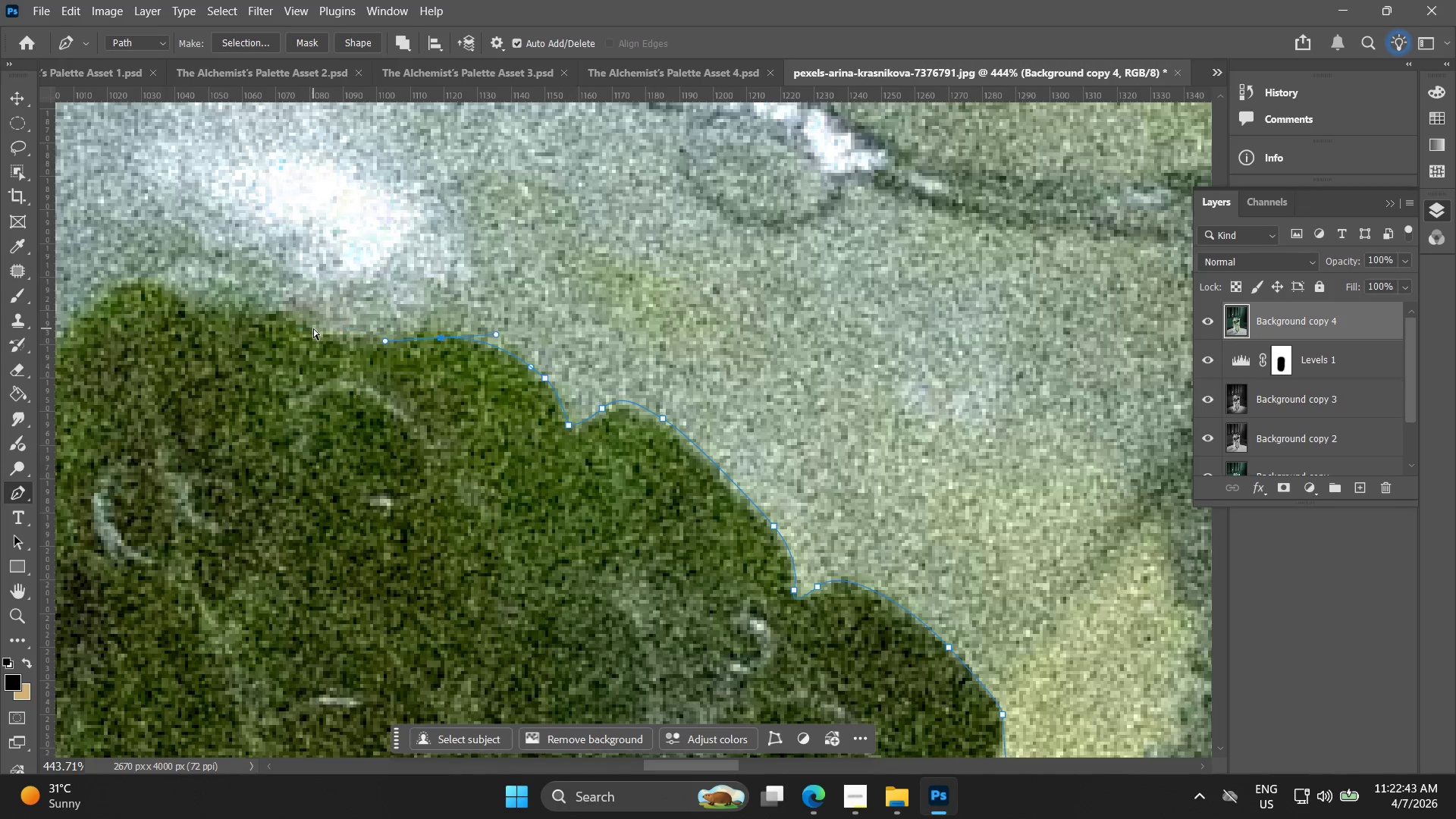 
left_click_drag(start_coordinate=[312, 328], to_coordinate=[285, 315])
 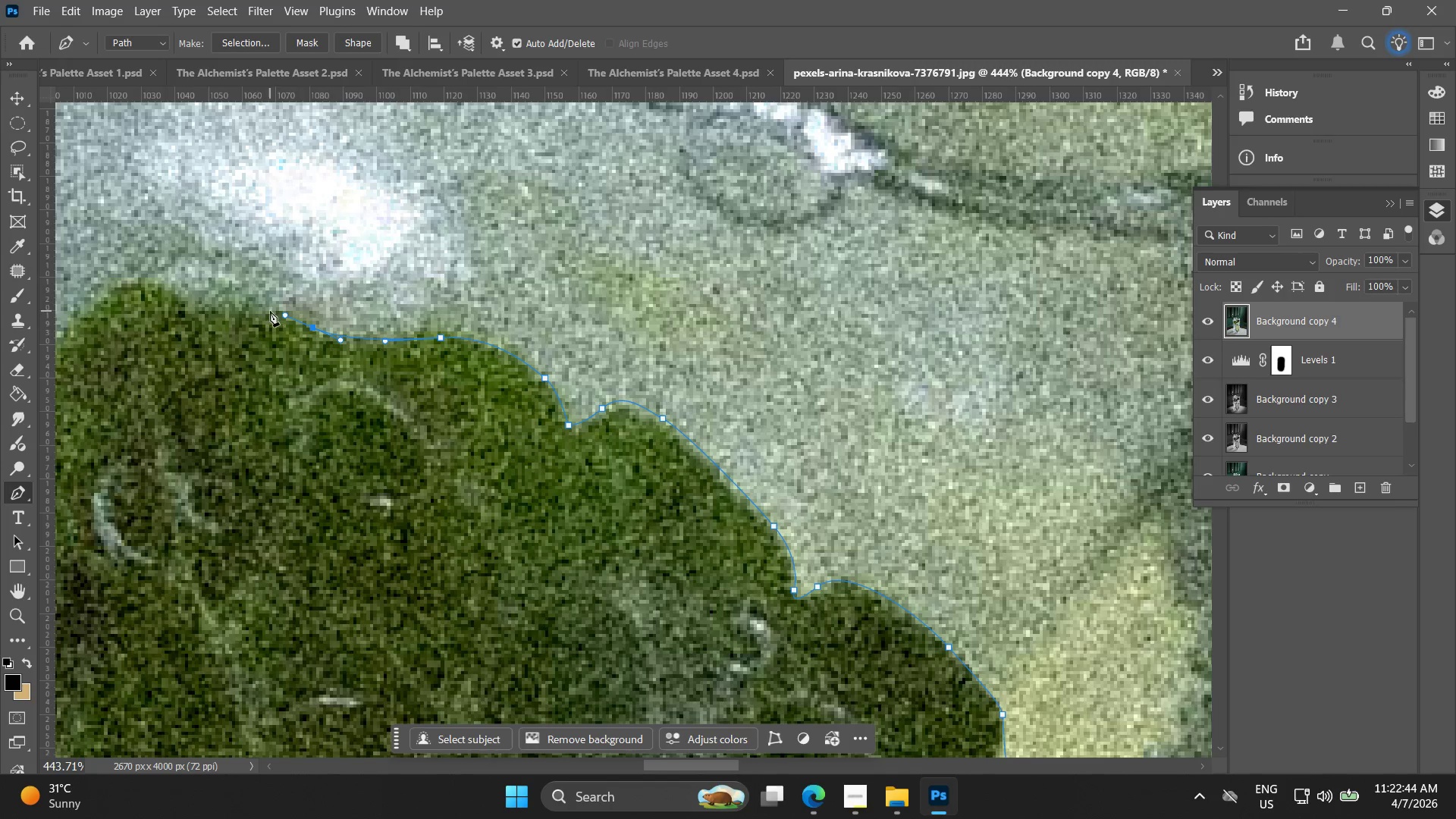 
left_click_drag(start_coordinate=[268, 310], to_coordinate=[235, 310])
 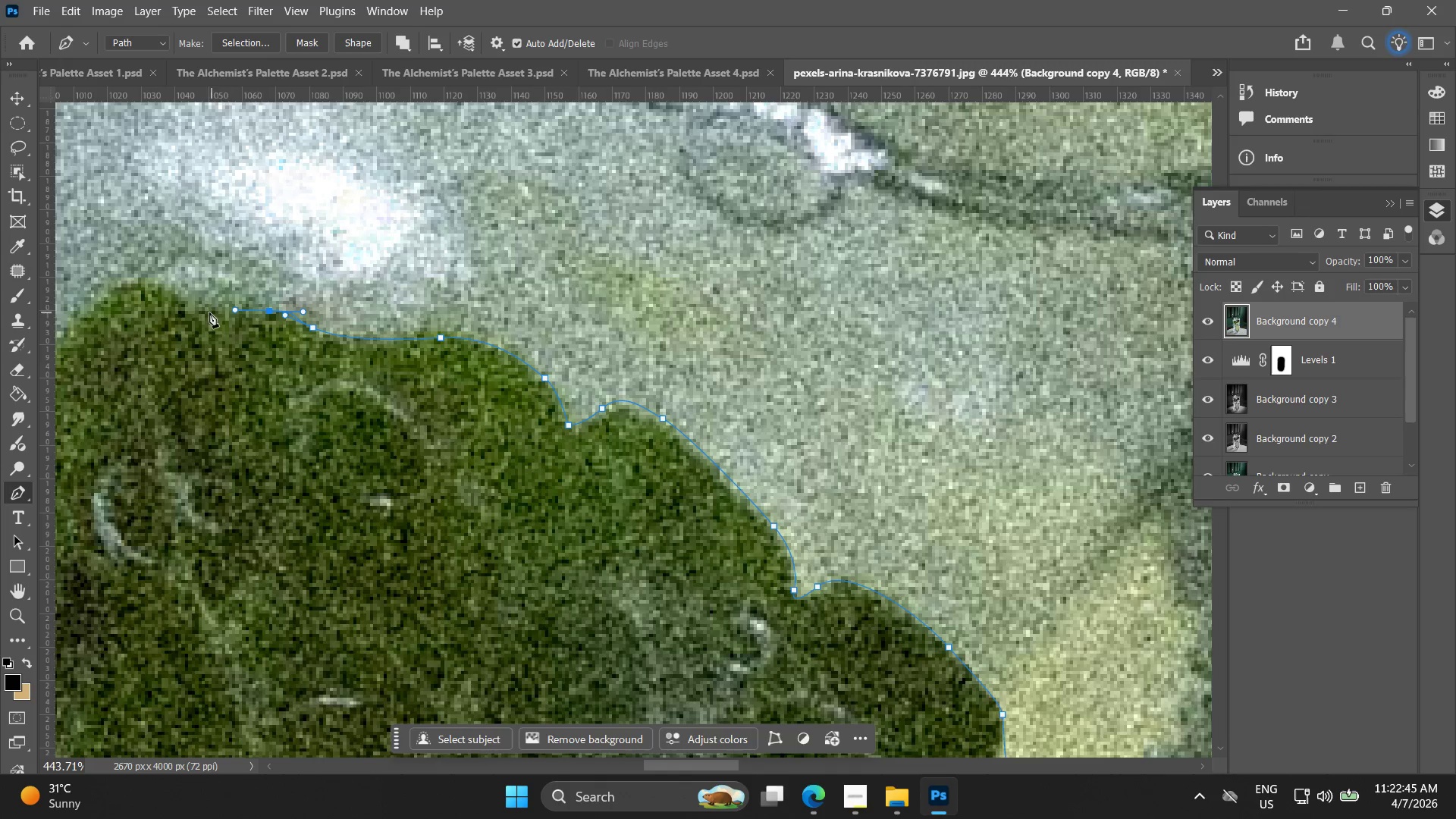 
left_click_drag(start_coordinate=[191, 305], to_coordinate=[179, 297])
 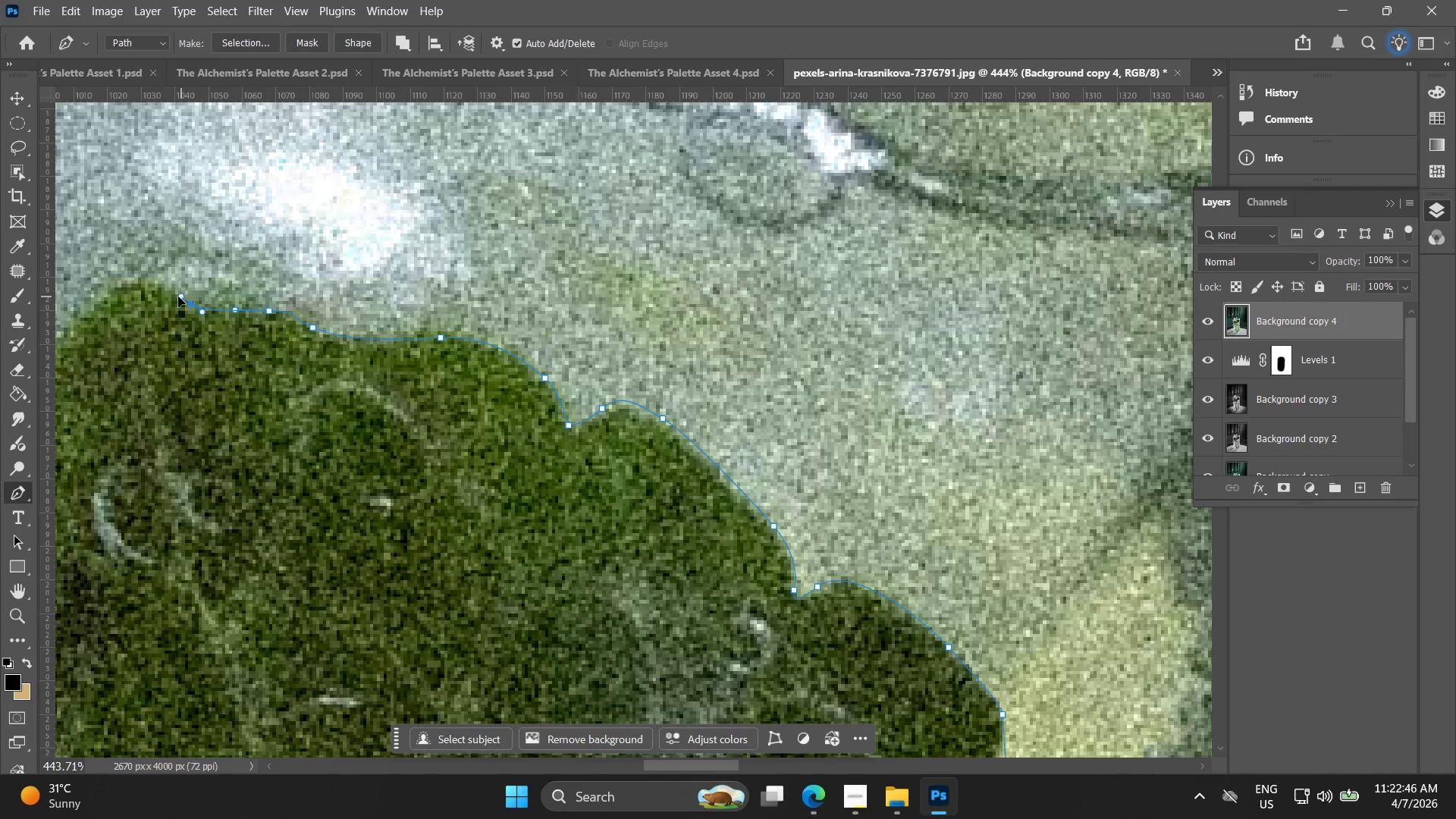 
hold_key(key=Space, duration=0.5)
 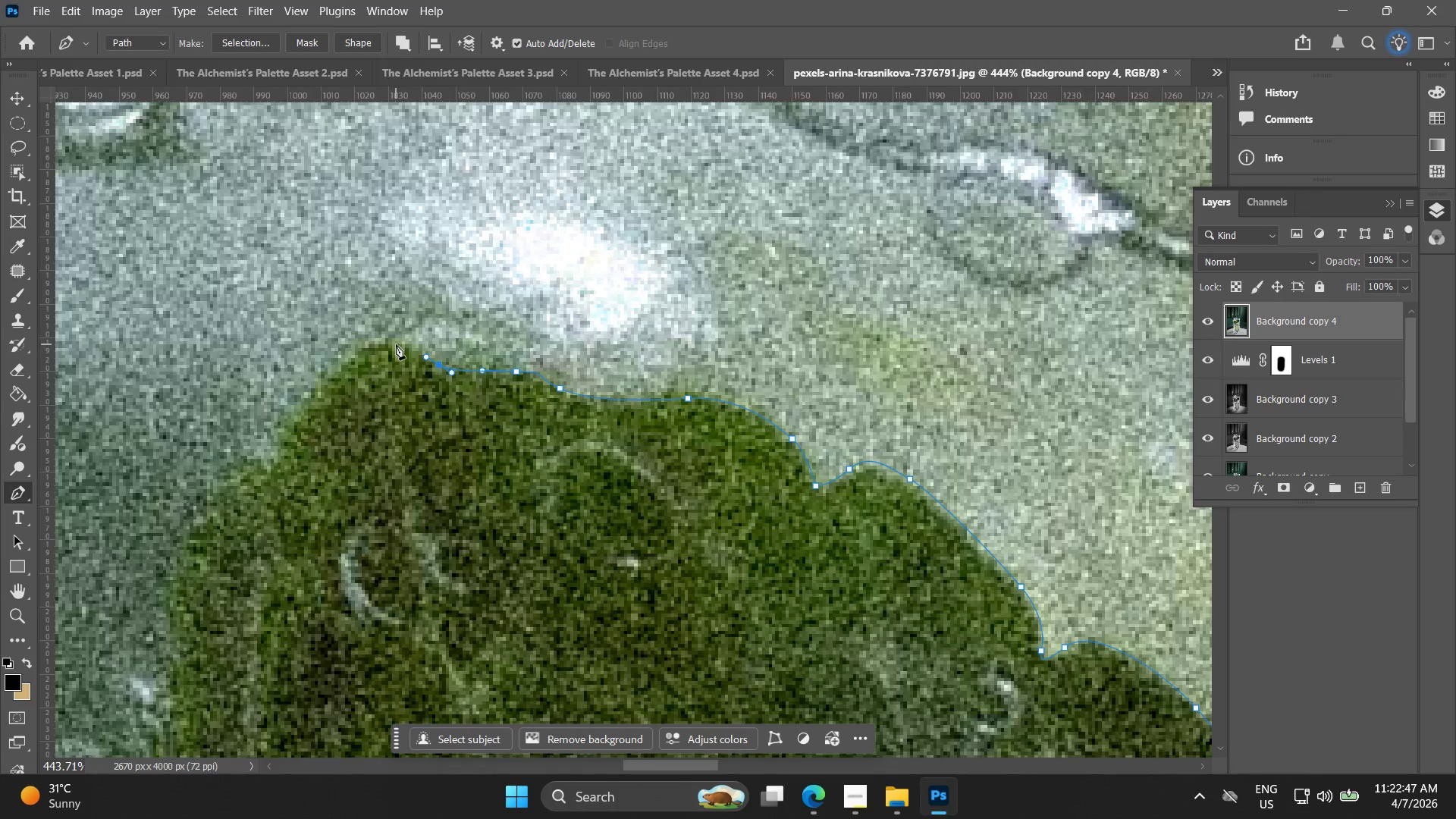 
left_click_drag(start_coordinate=[174, 306], to_coordinate=[421, 366])
 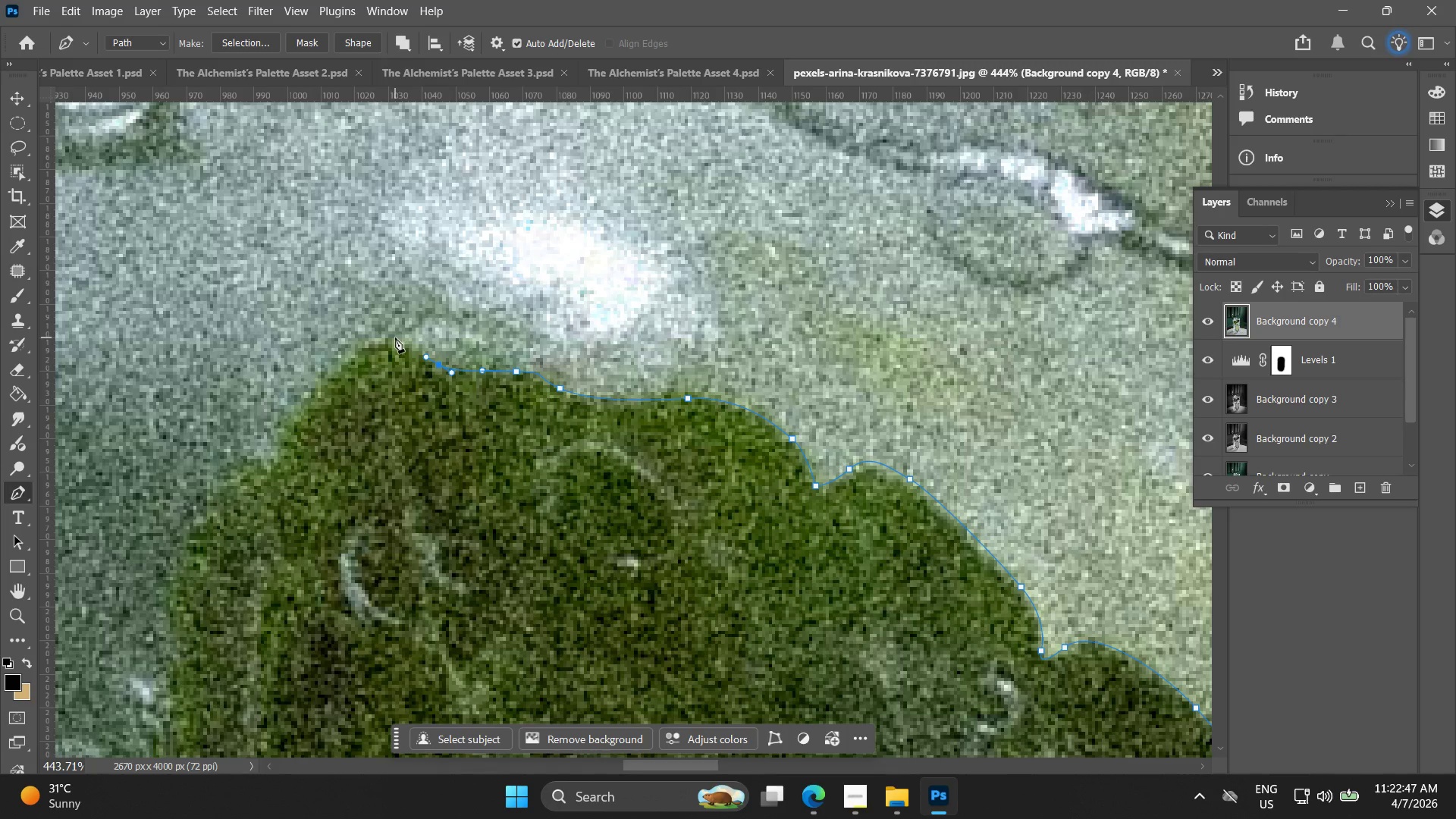 
left_click_drag(start_coordinate=[383, 343], to_coordinate=[356, 349])
 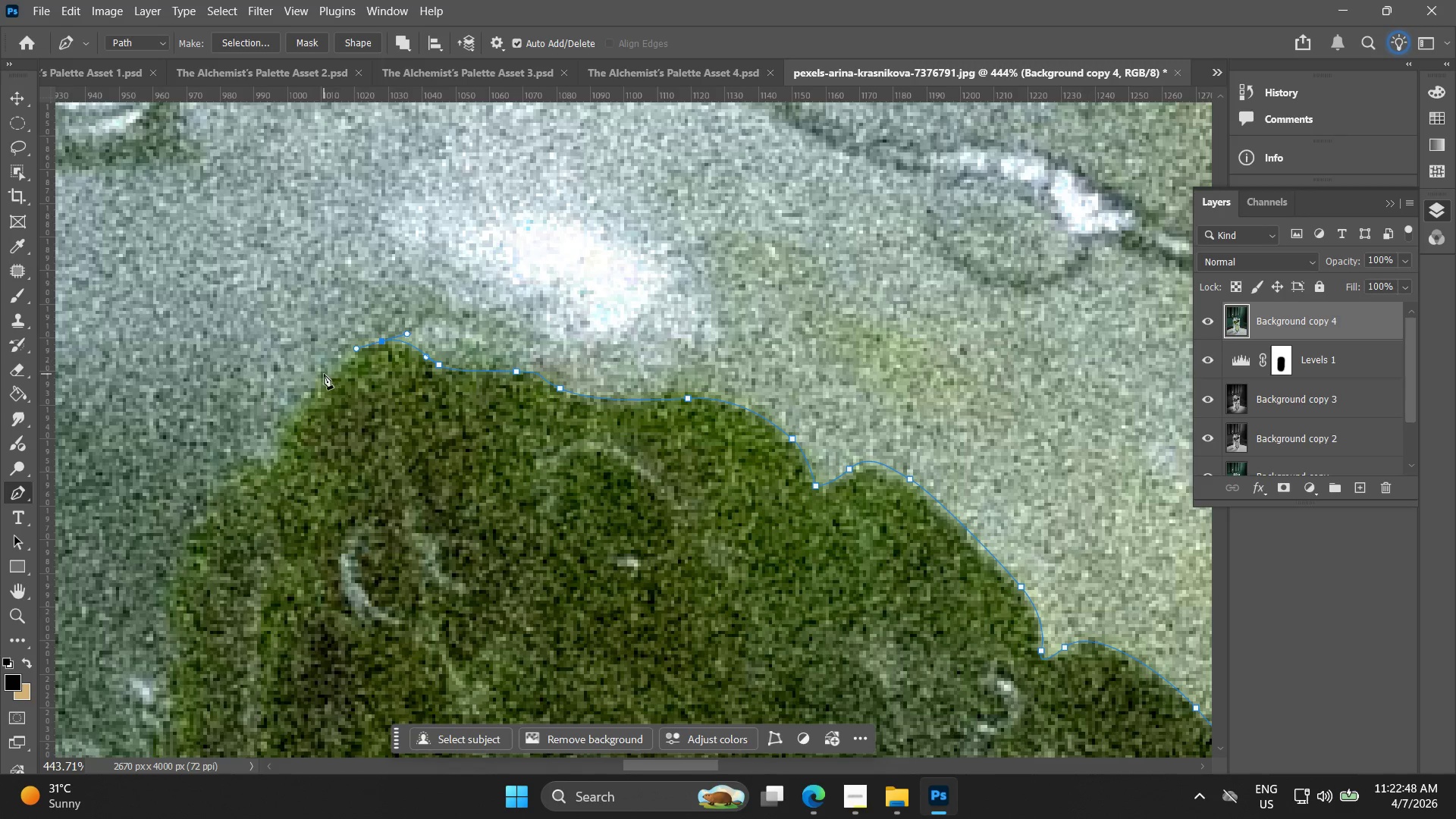 
key(Control+ControlLeft)
 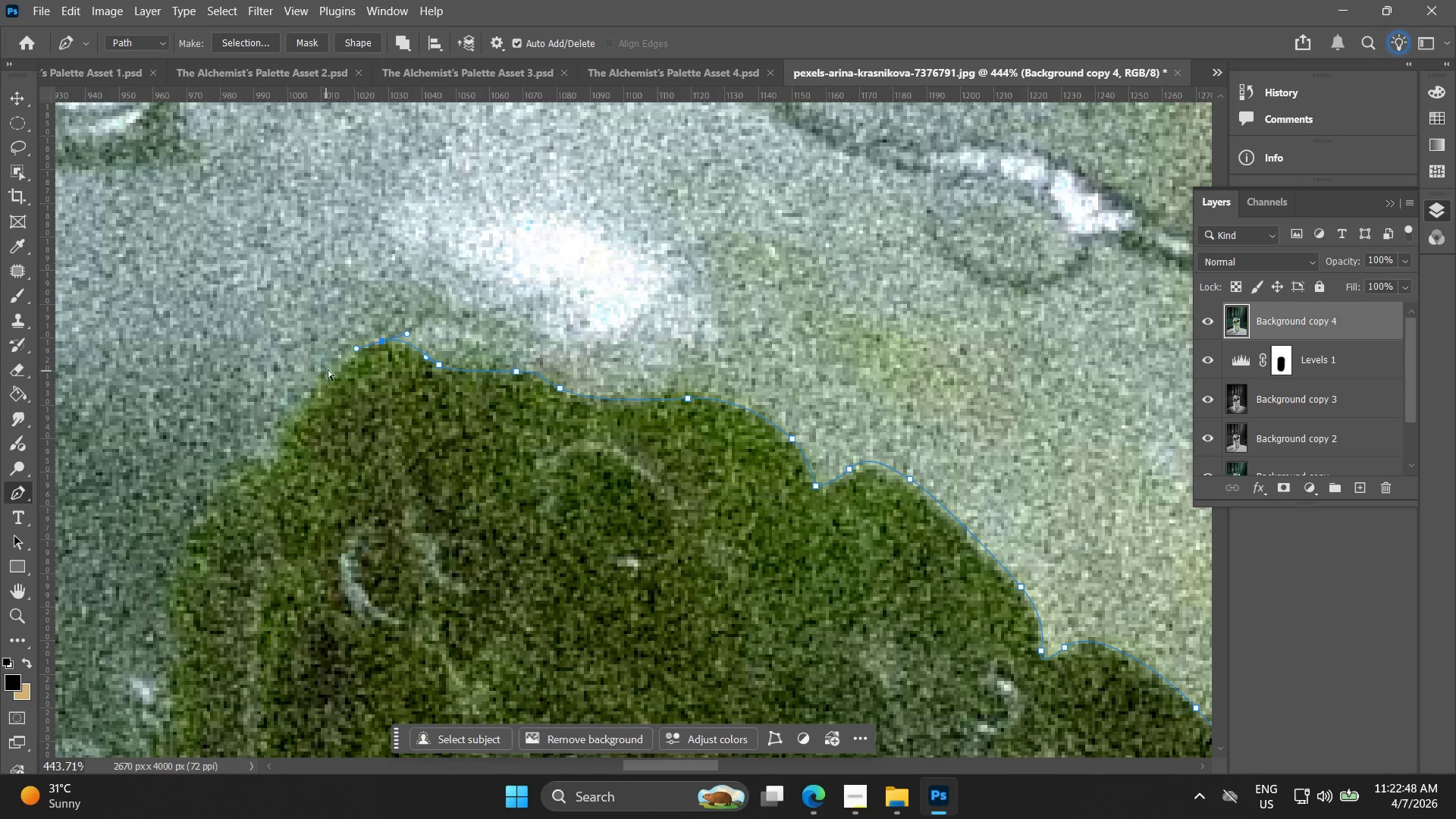 
key(Control+Z)
 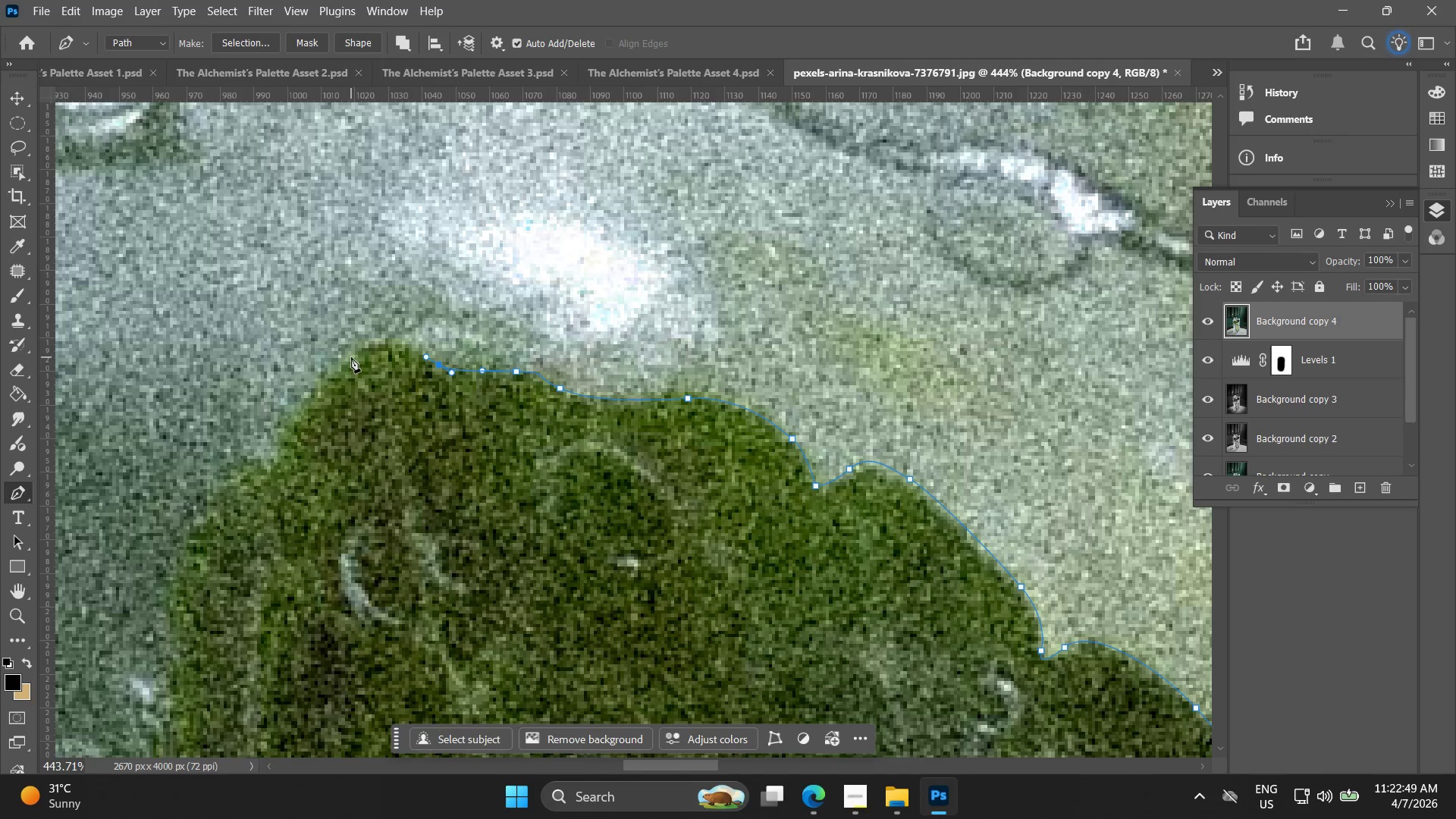 
left_click_drag(start_coordinate=[349, 356], to_coordinate=[322, 385])
 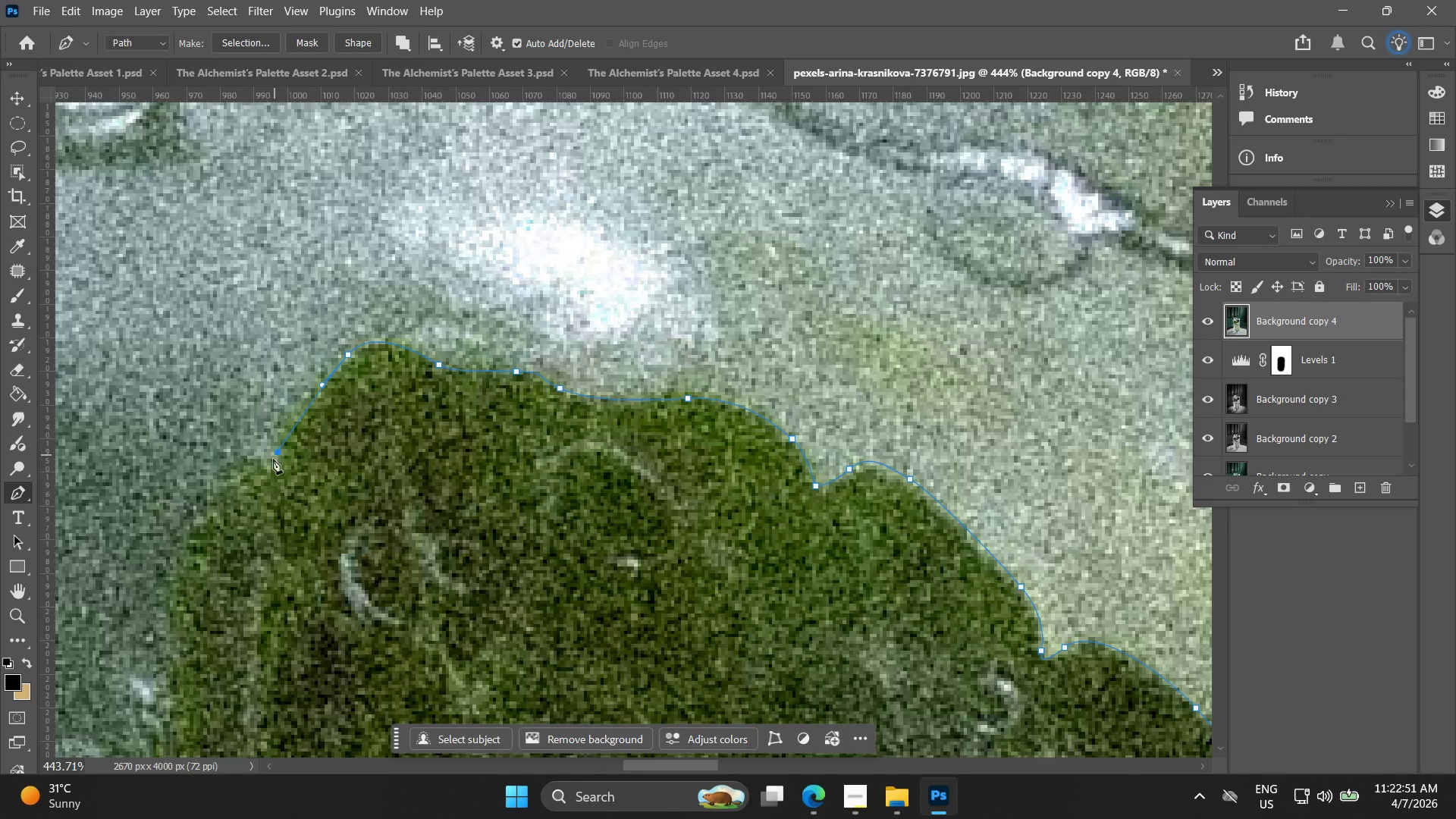 
key(Control+ControlLeft)
 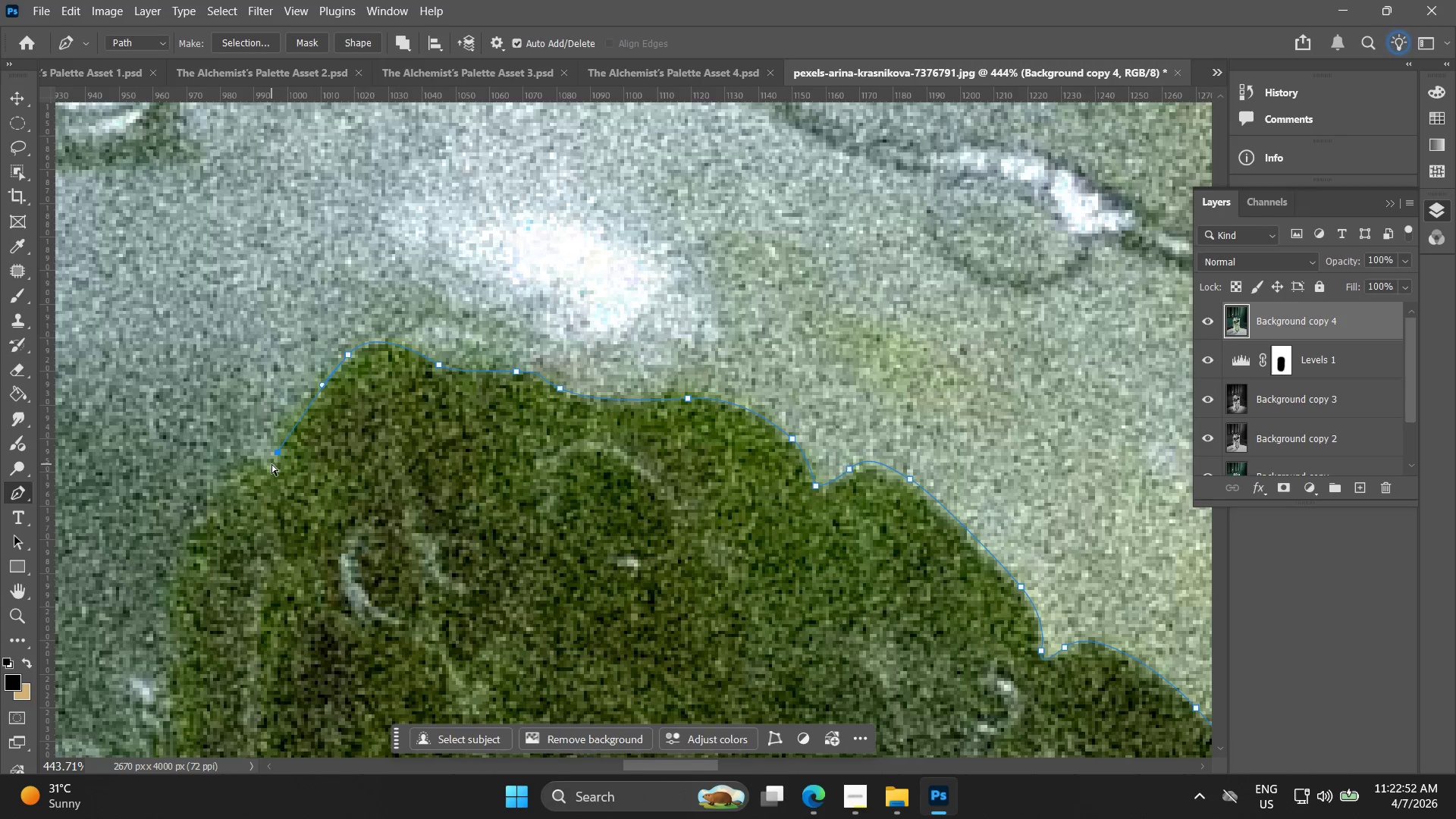 
key(Control+Z)
 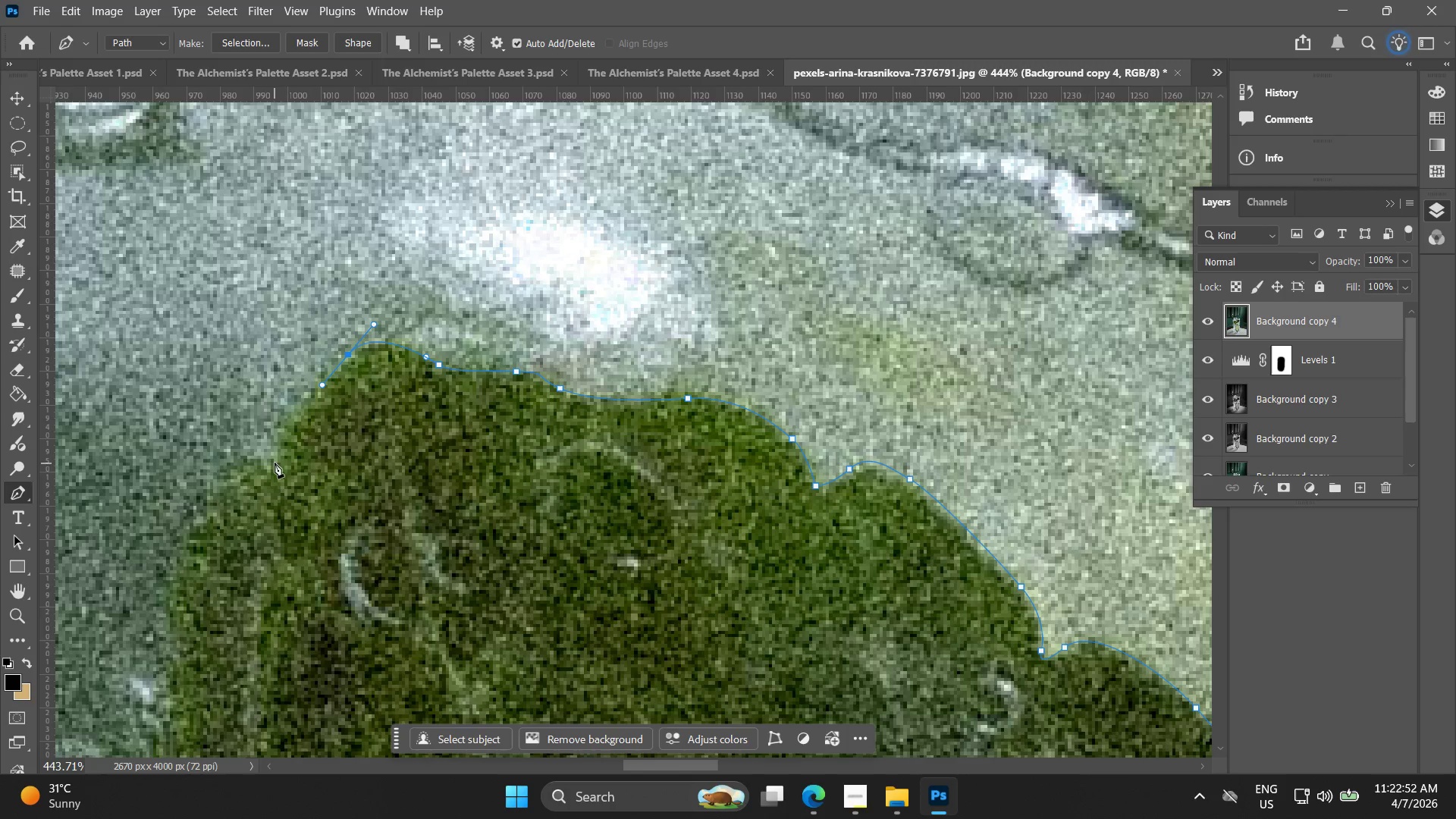 
left_click_drag(start_coordinate=[275, 463], to_coordinate=[265, 479])
 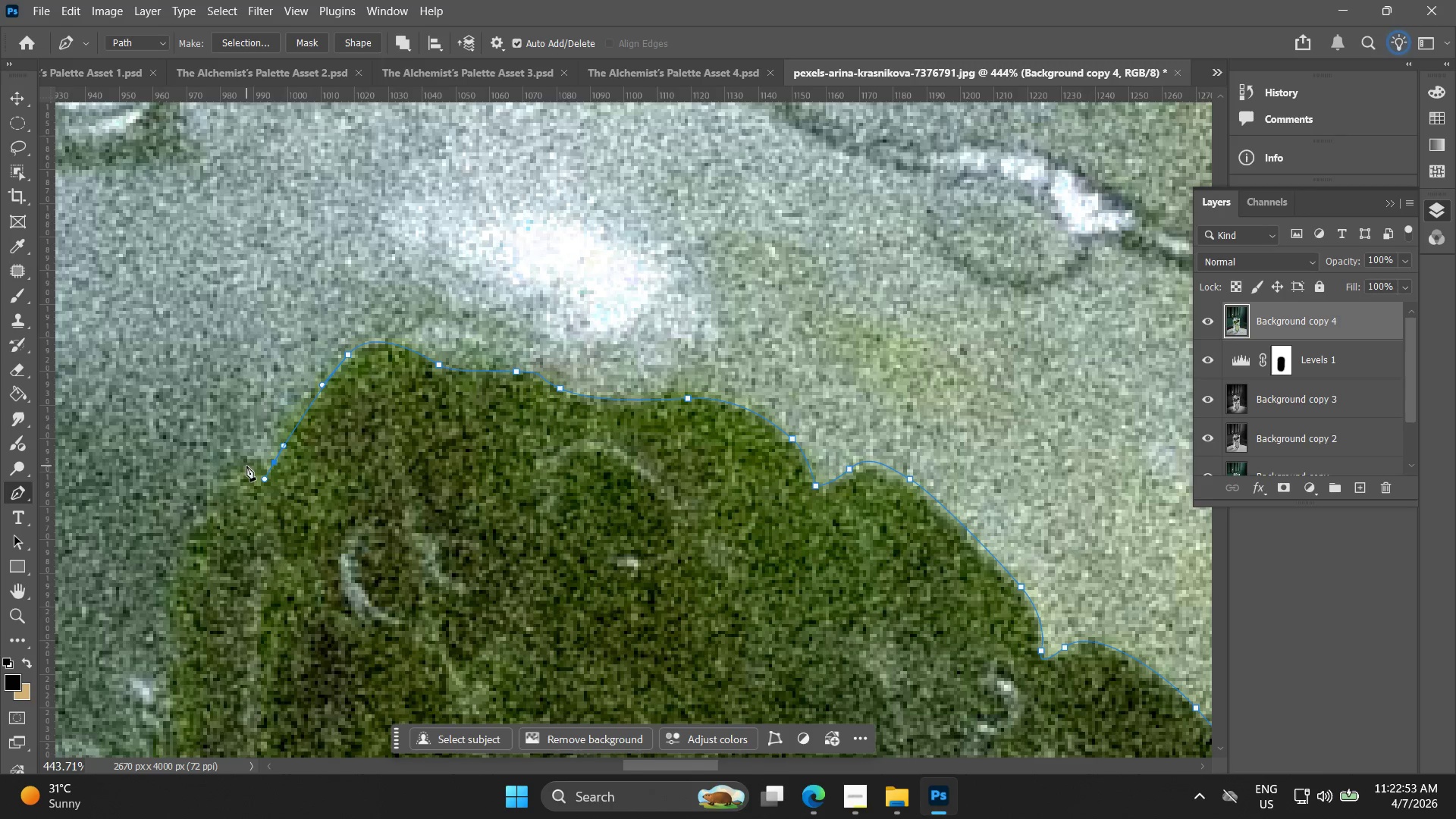 
left_click_drag(start_coordinate=[246, 463], to_coordinate=[240, 462])
 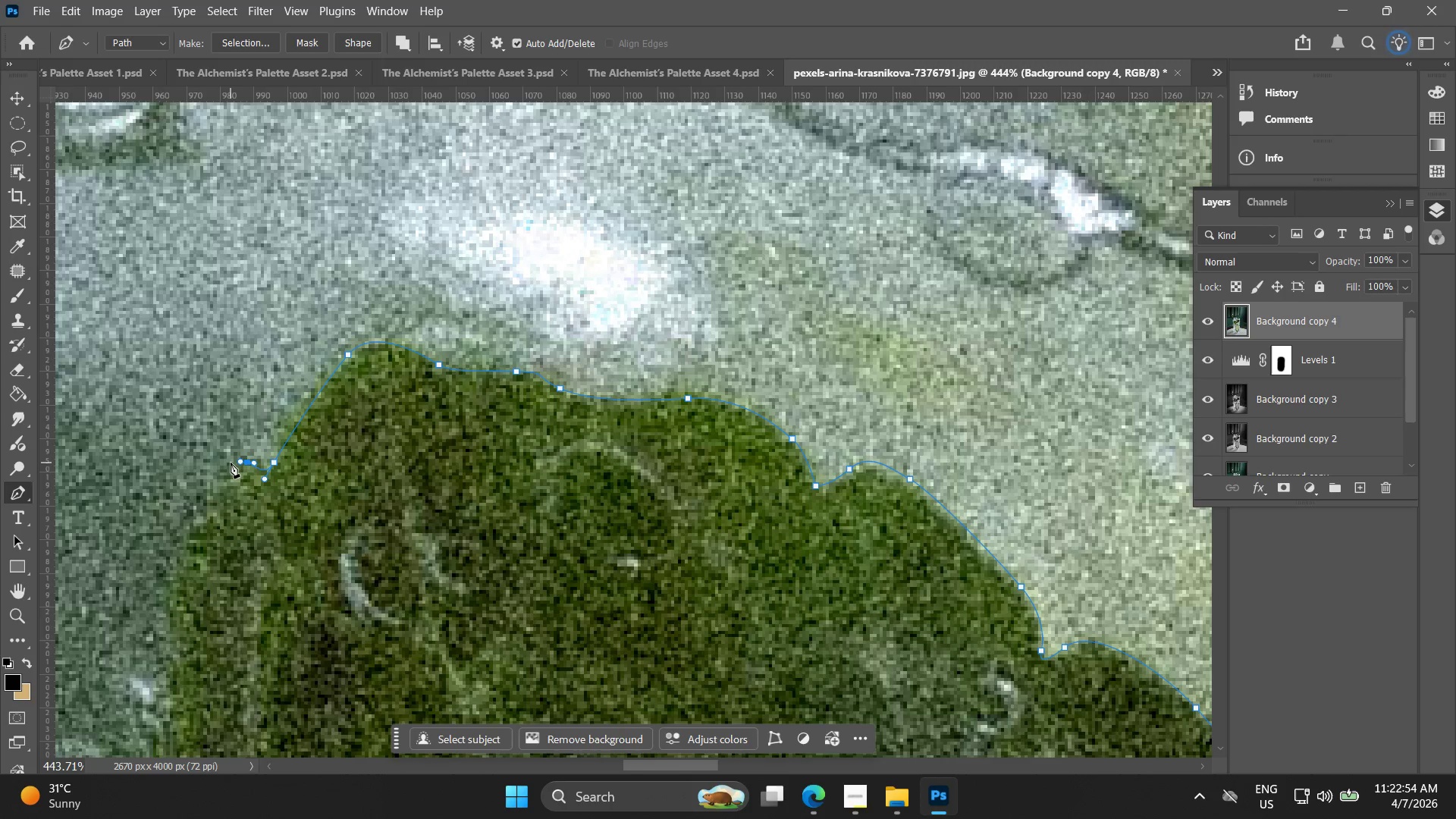 
left_click([231, 463])
 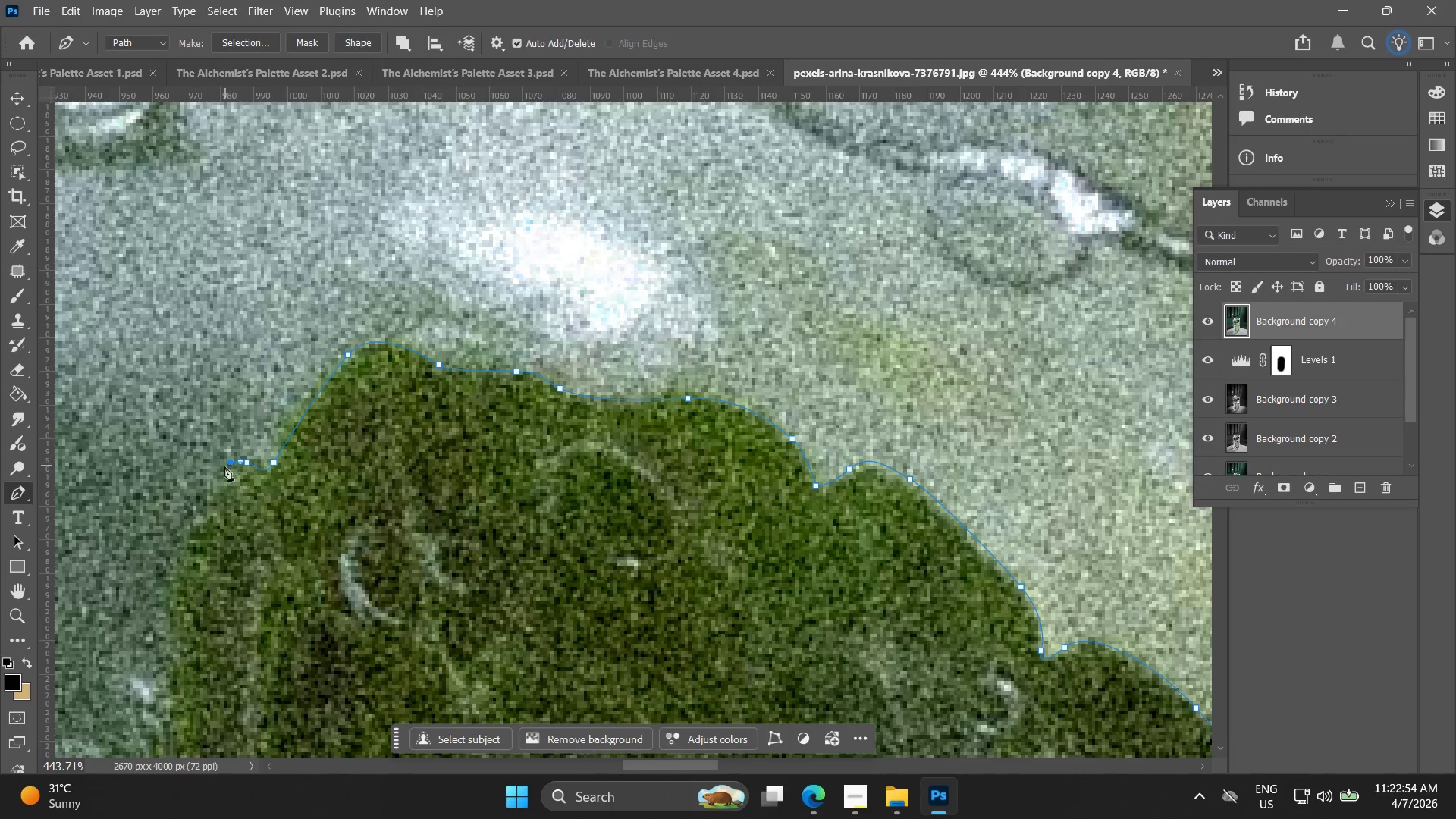 
hold_key(key=Space, duration=0.44)
 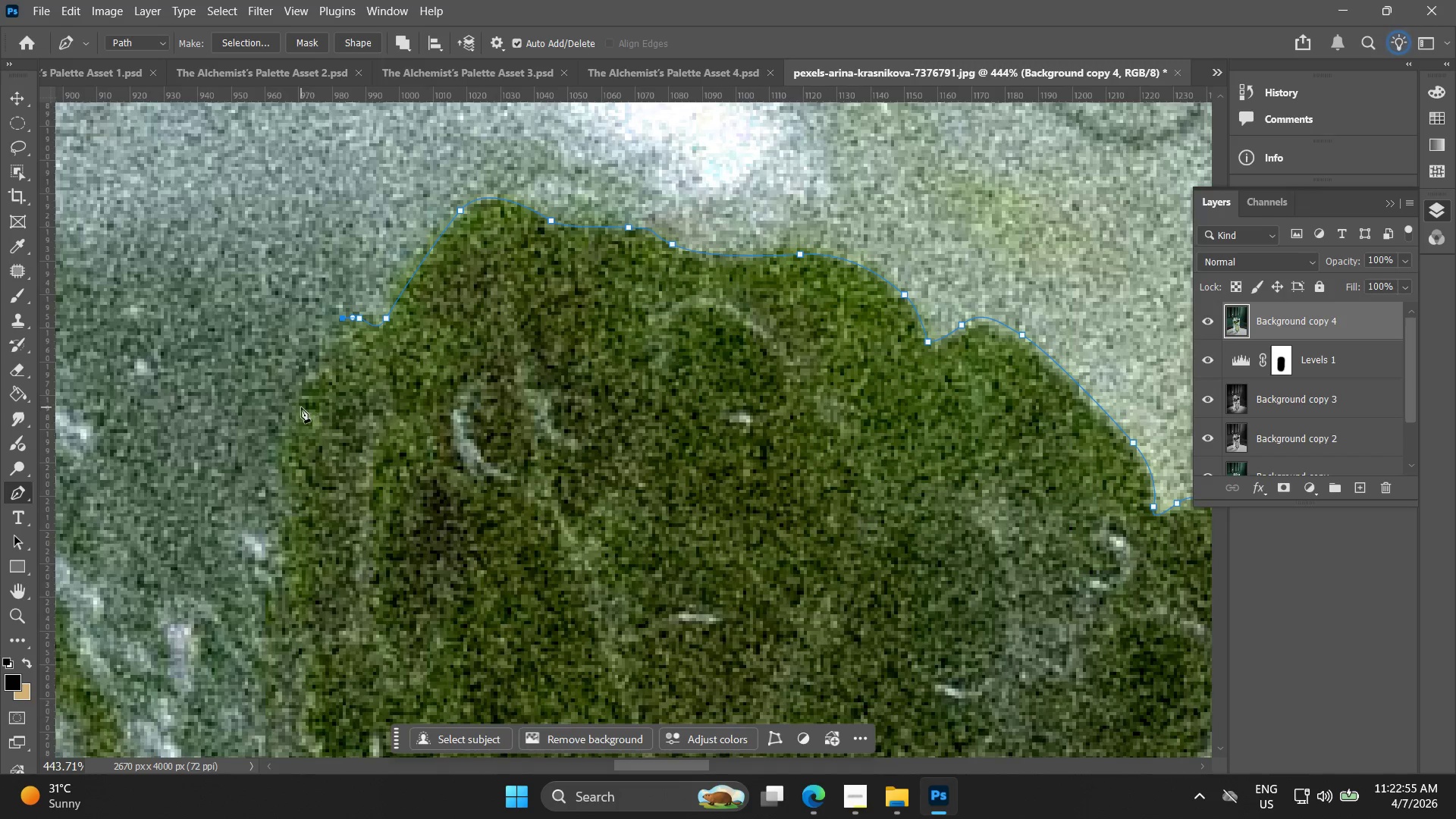 
left_click_drag(start_coordinate=[225, 477], to_coordinate=[329, 346])
 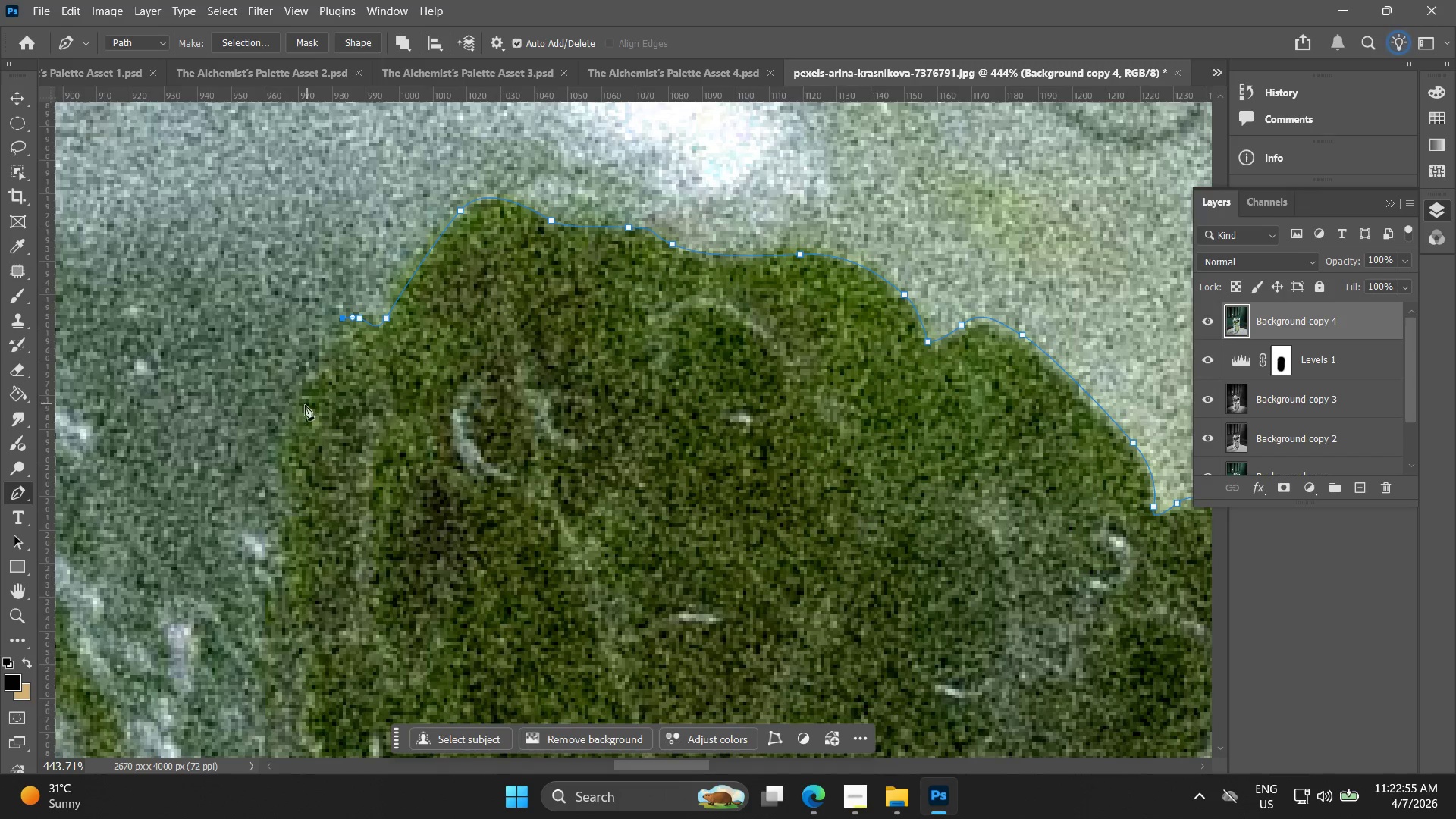 
left_click_drag(start_coordinate=[300, 417], to_coordinate=[288, 441])
 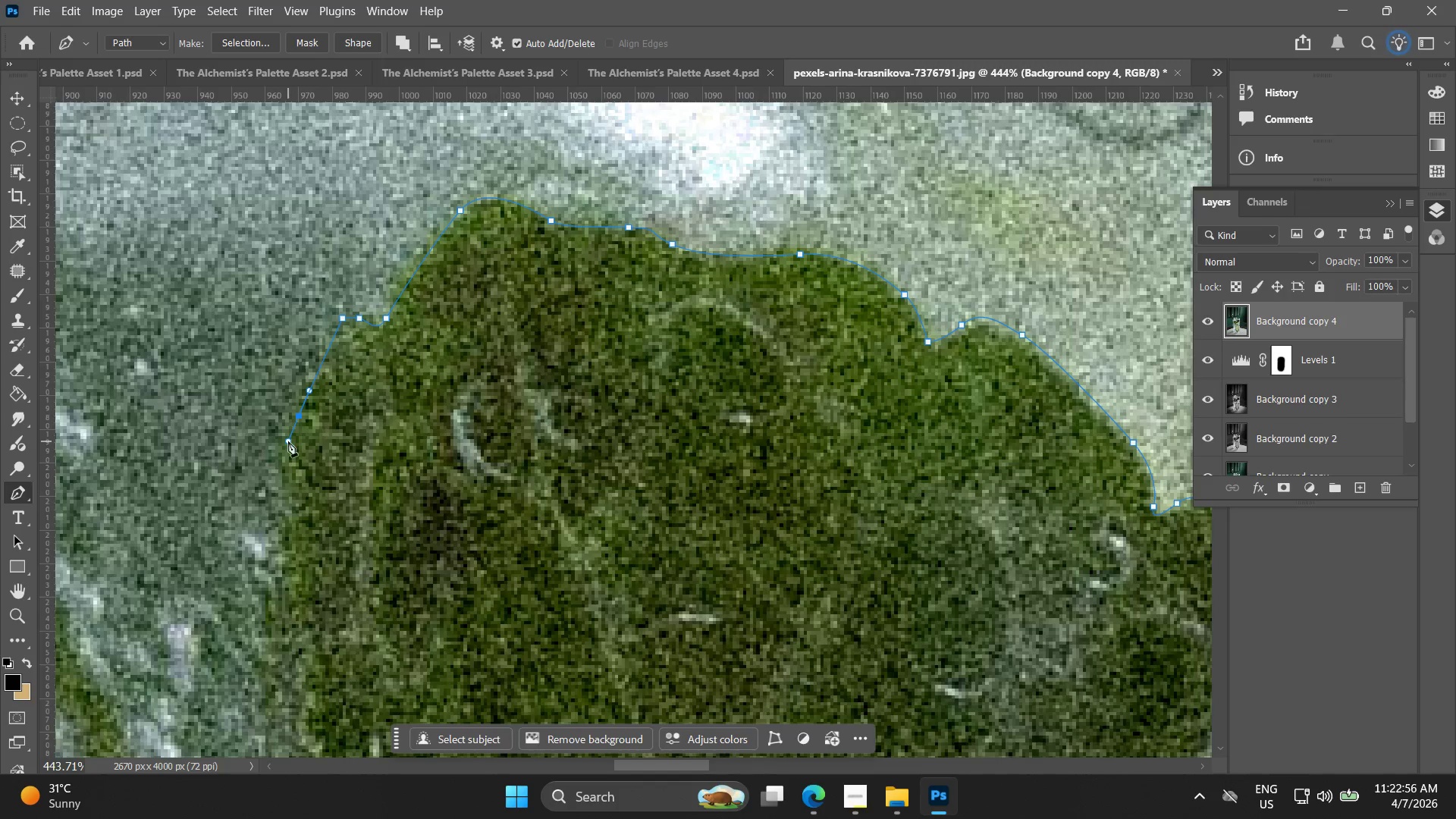 
key(Control+ControlLeft)
 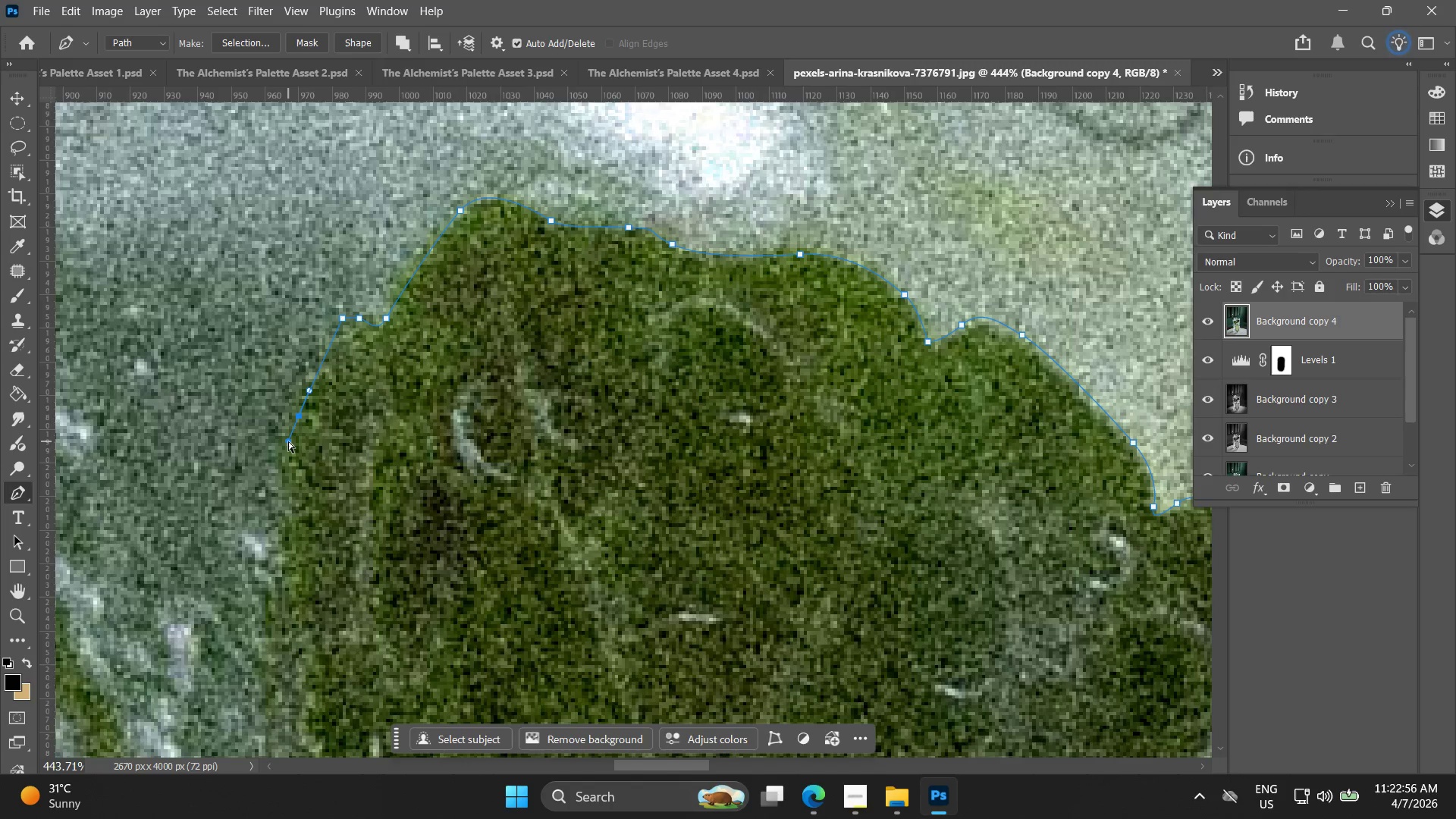 
key(Control+Z)
 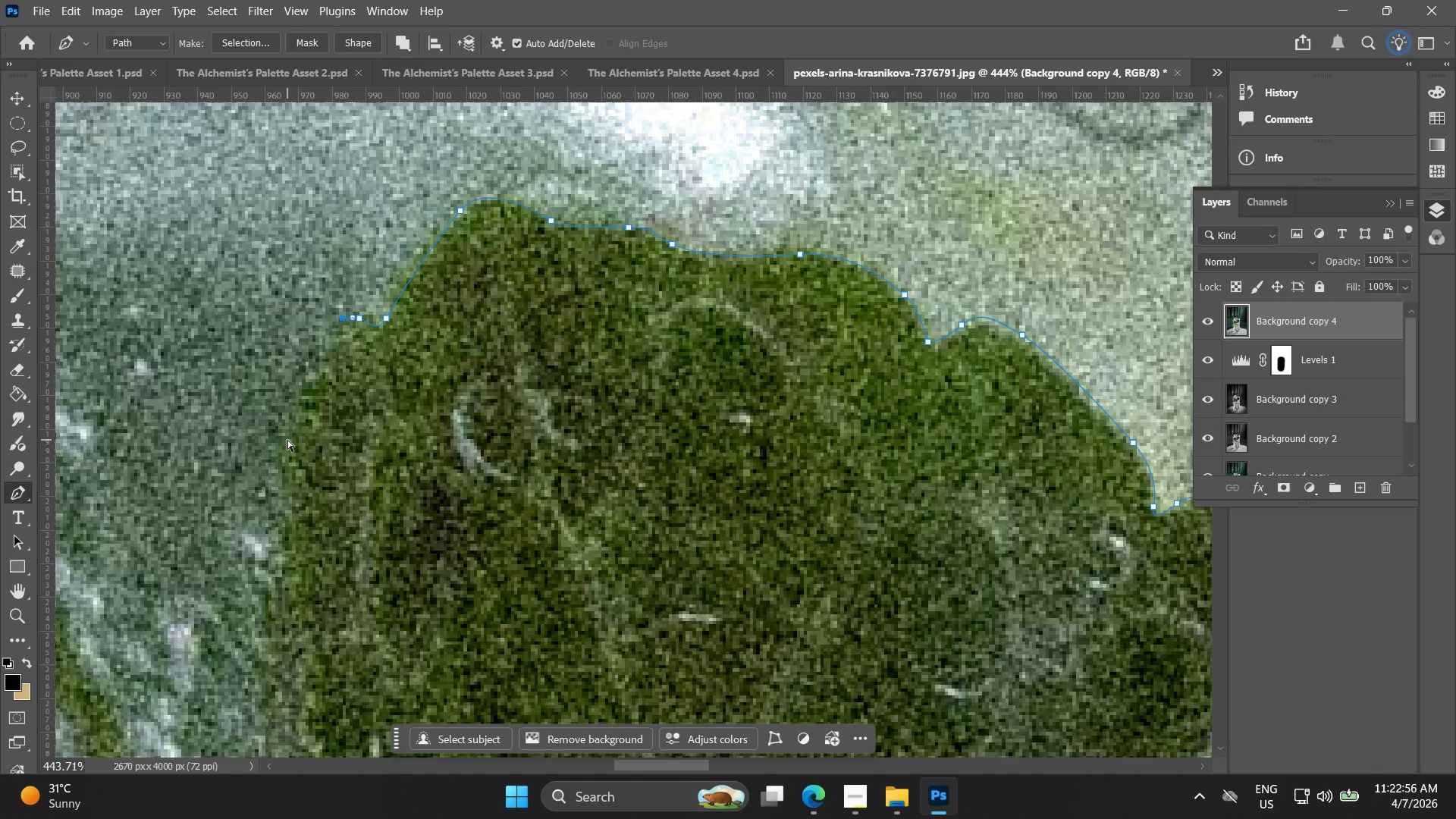 
left_click_drag(start_coordinate=[285, 442], to_coordinate=[282, 508])
 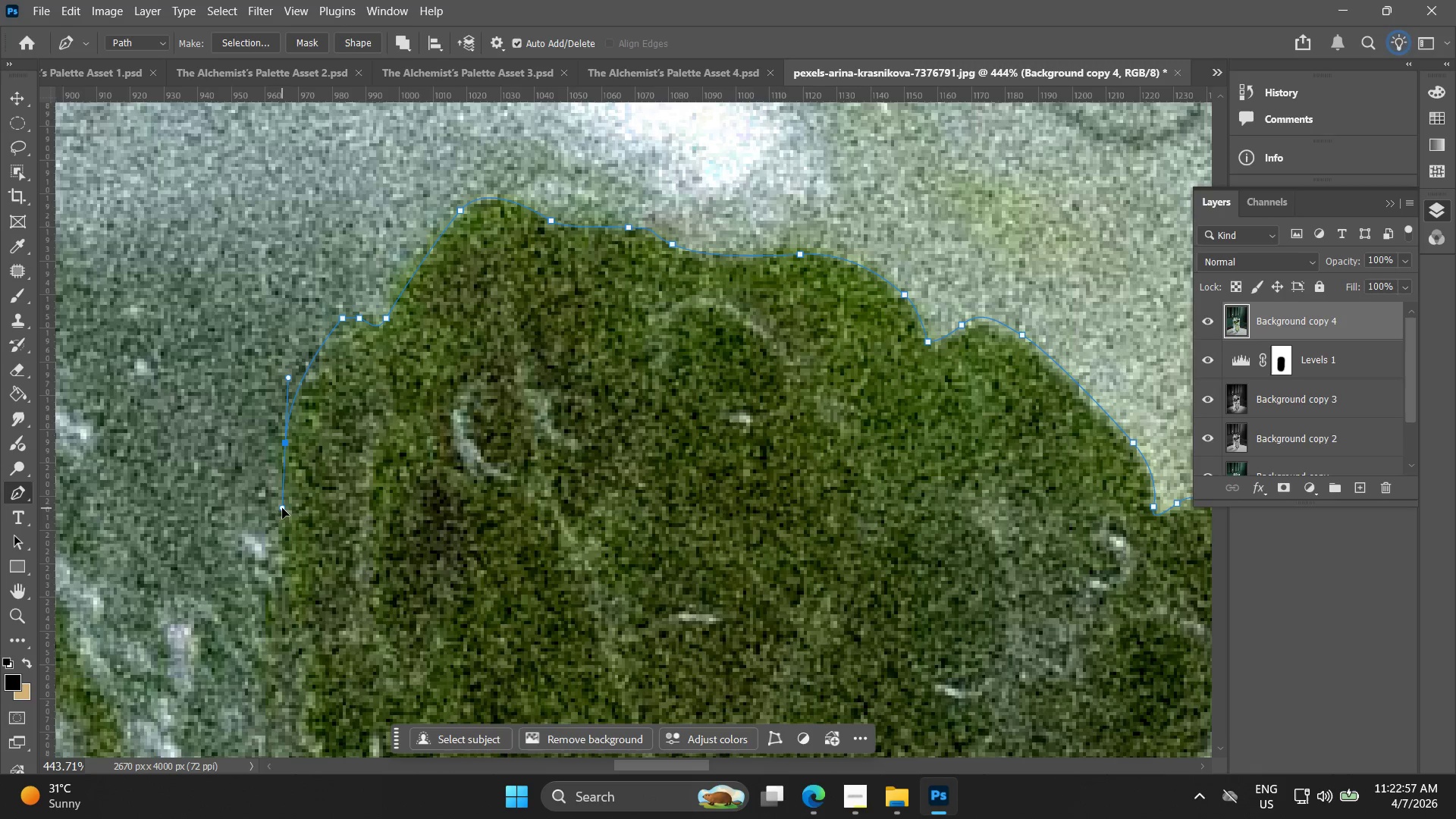 
hold_key(key=Space, duration=0.45)
 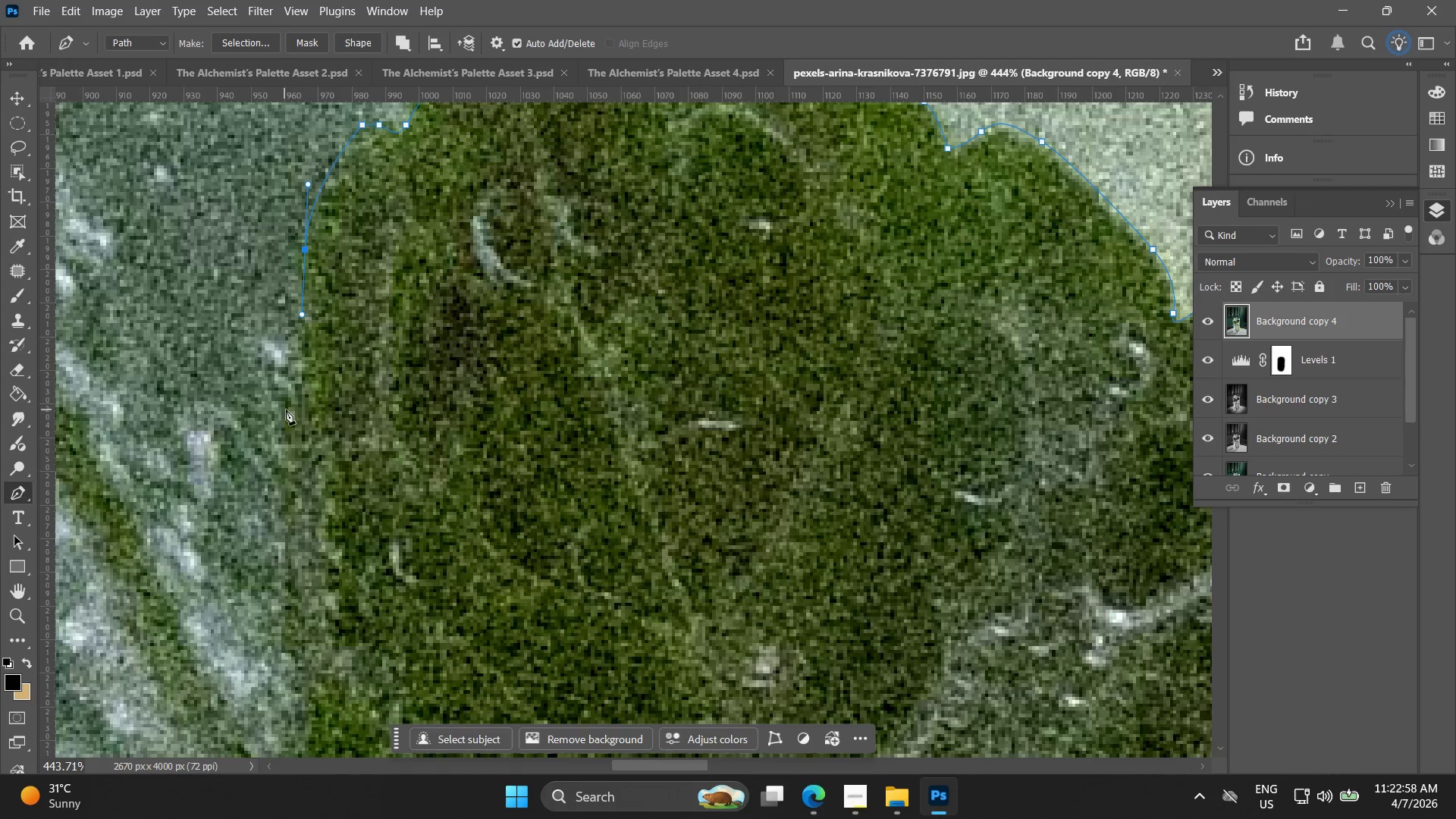 
left_click_drag(start_coordinate=[269, 519], to_coordinate=[289, 325])
 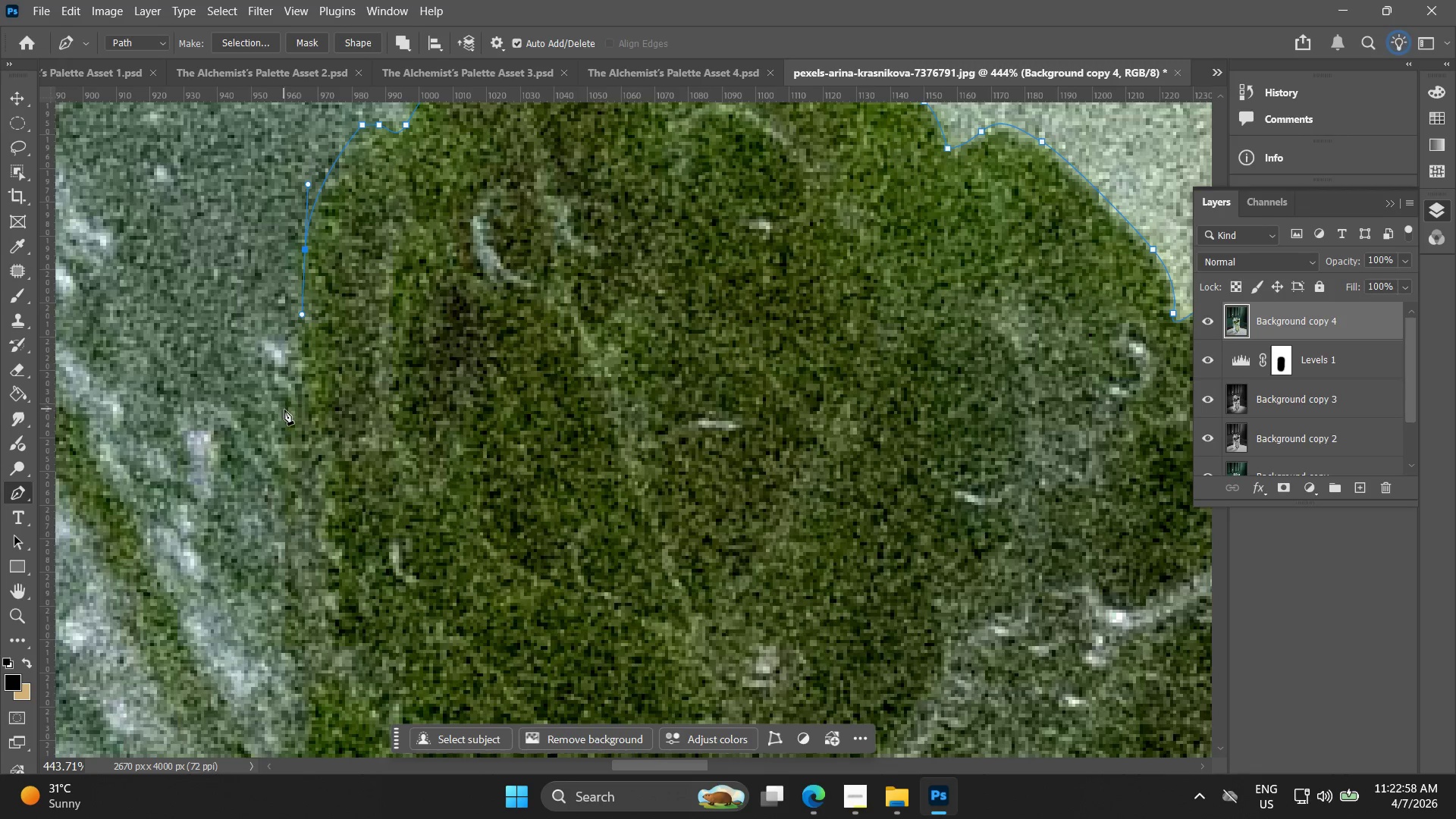 
left_click_drag(start_coordinate=[293, 416], to_coordinate=[301, 444])
 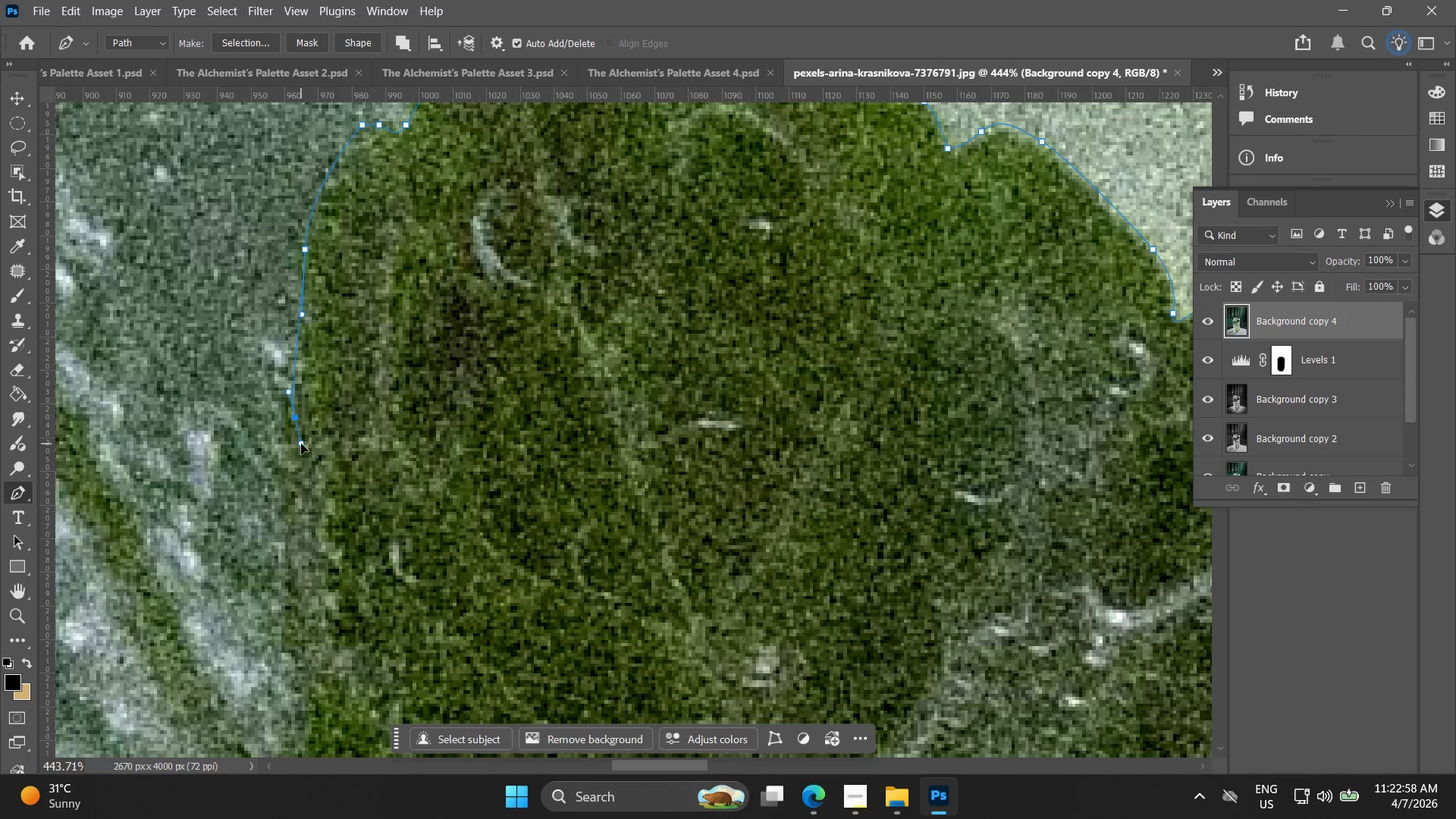 
hold_key(key=Space, duration=0.41)
 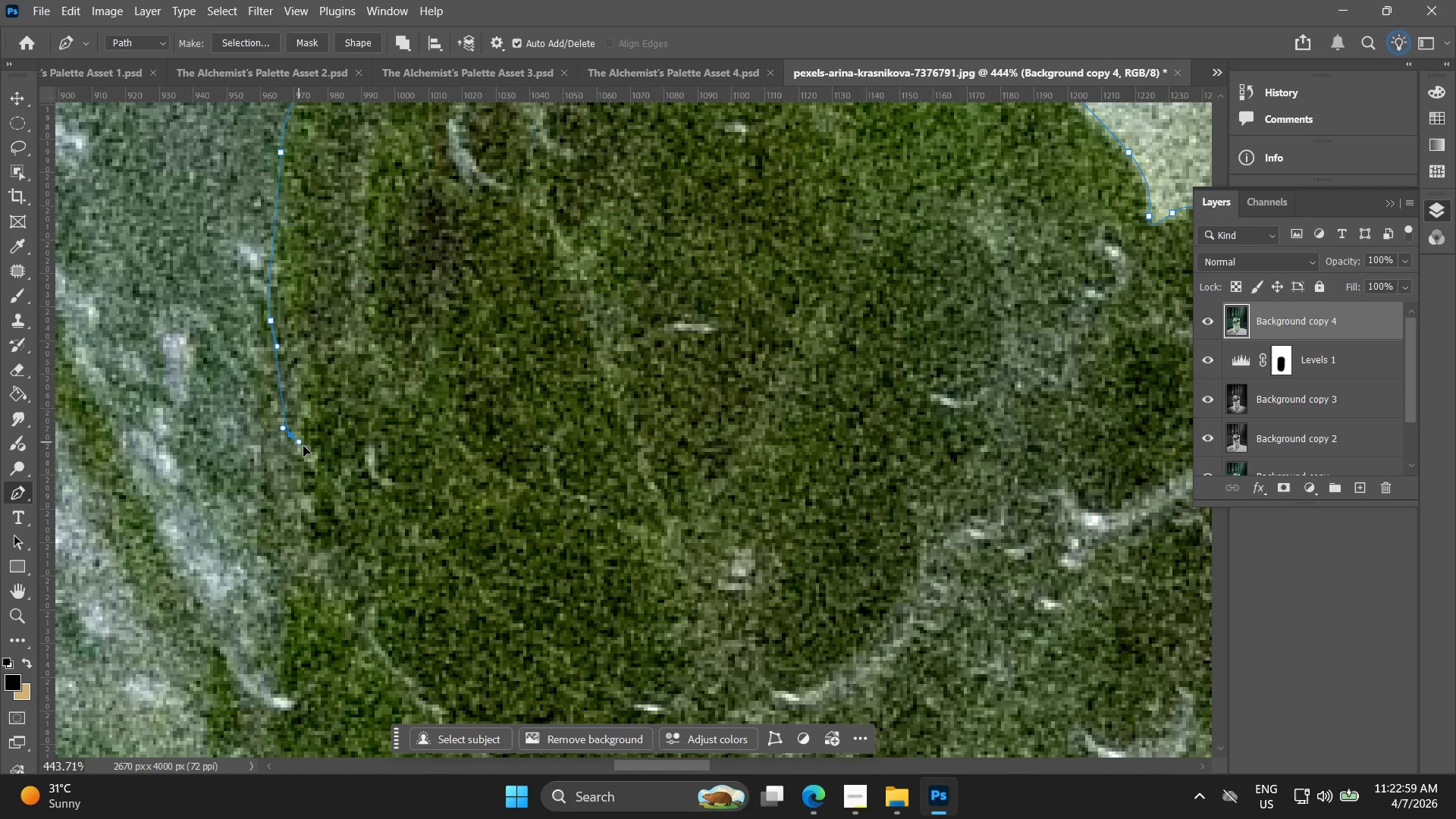 
left_click_drag(start_coordinate=[310, 466], to_coordinate=[286, 369])
 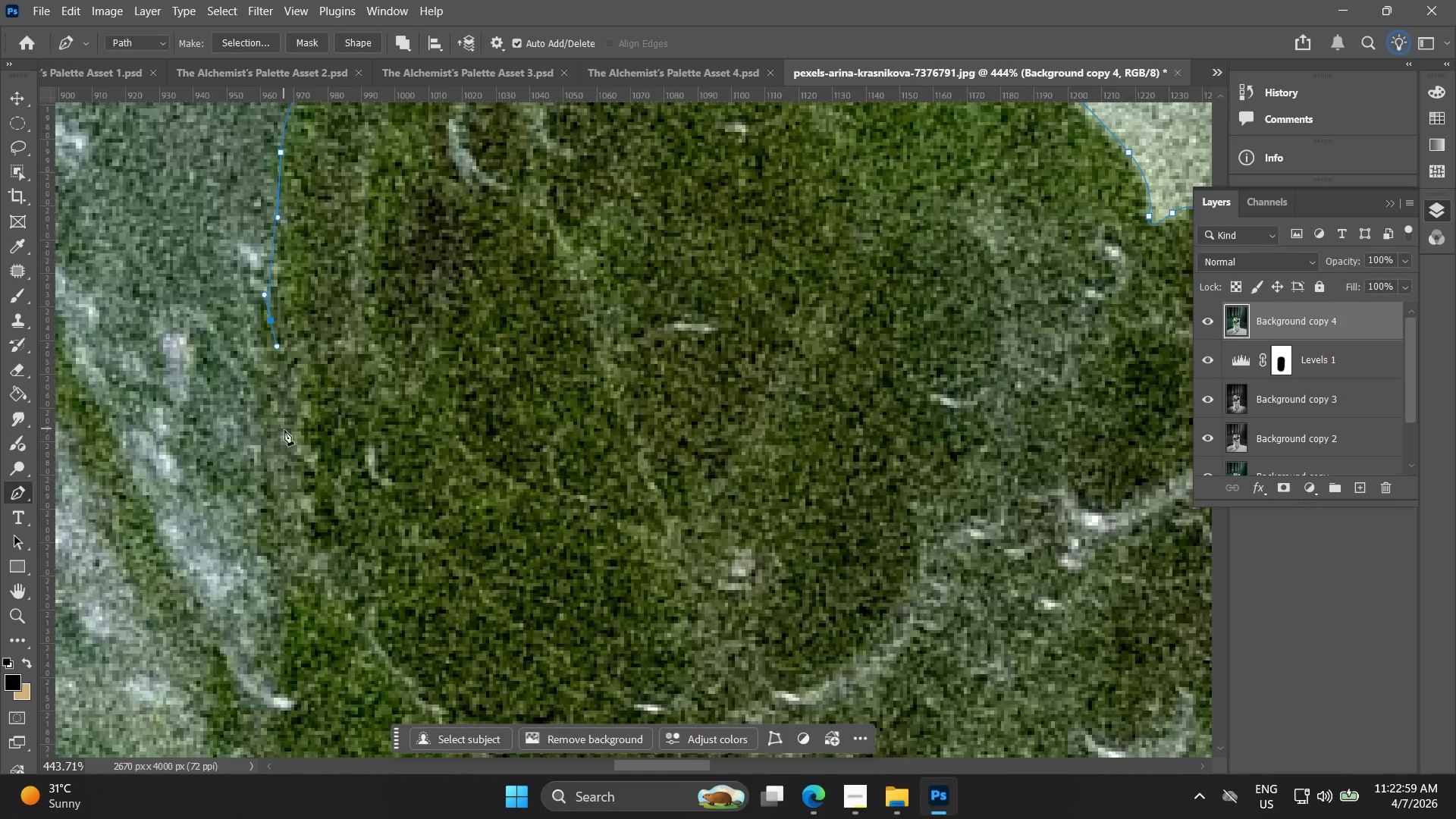 
left_click_drag(start_coordinate=[291, 436], to_coordinate=[301, 458])
 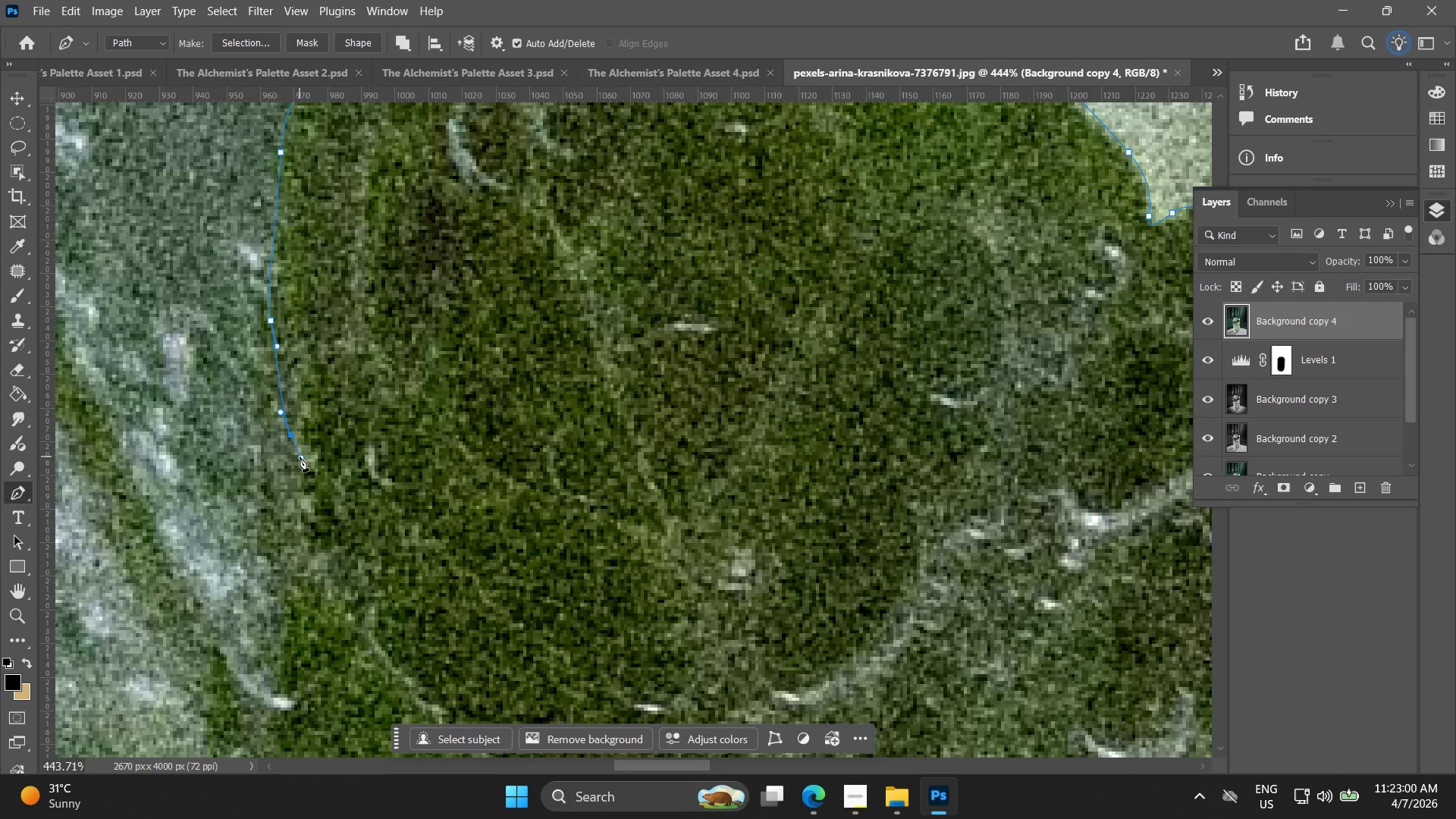 
key(Alt+AltLeft)
 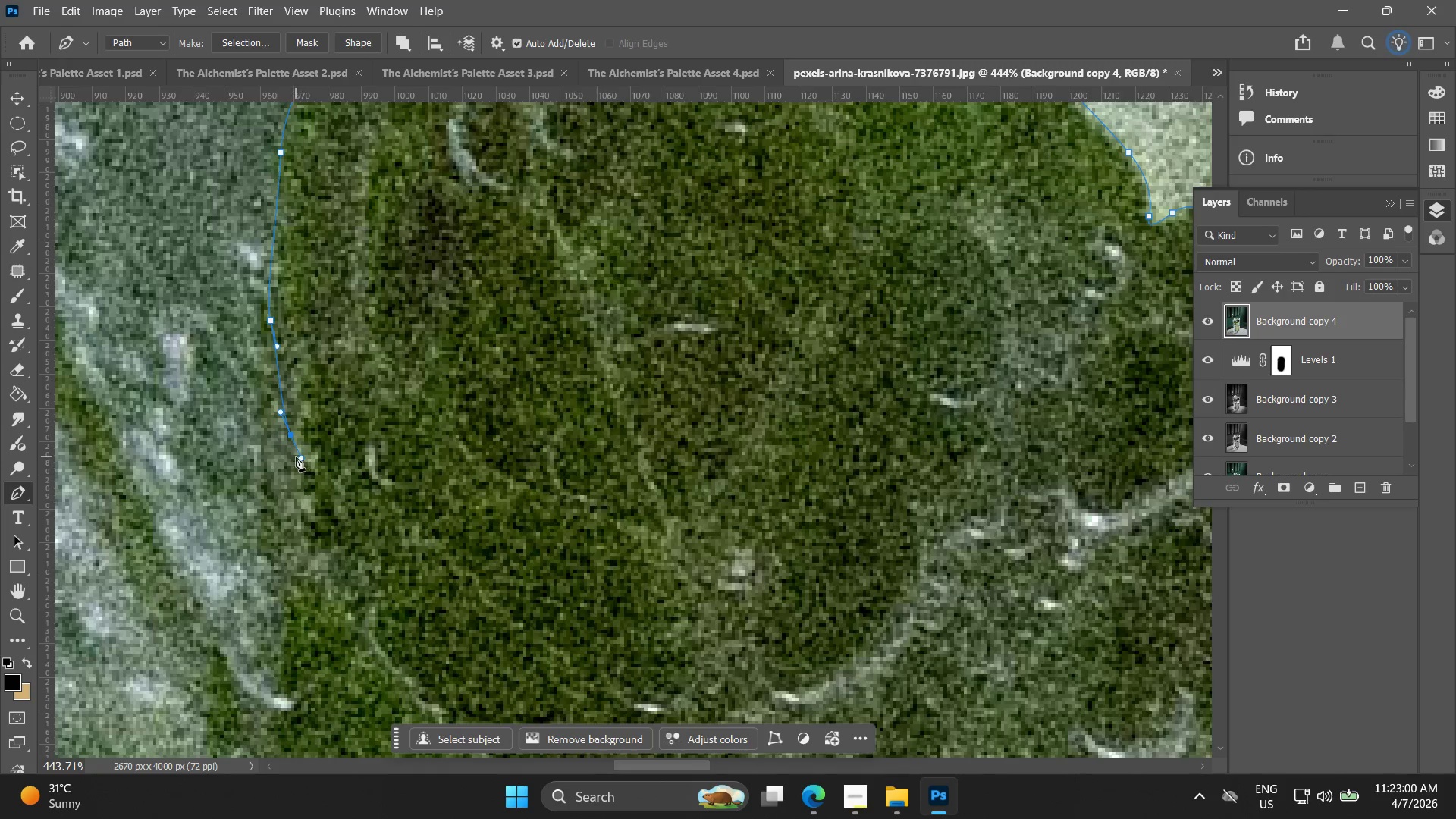 
scroll: coordinate [287, 451], scroll_direction: down, amount: 4.0
 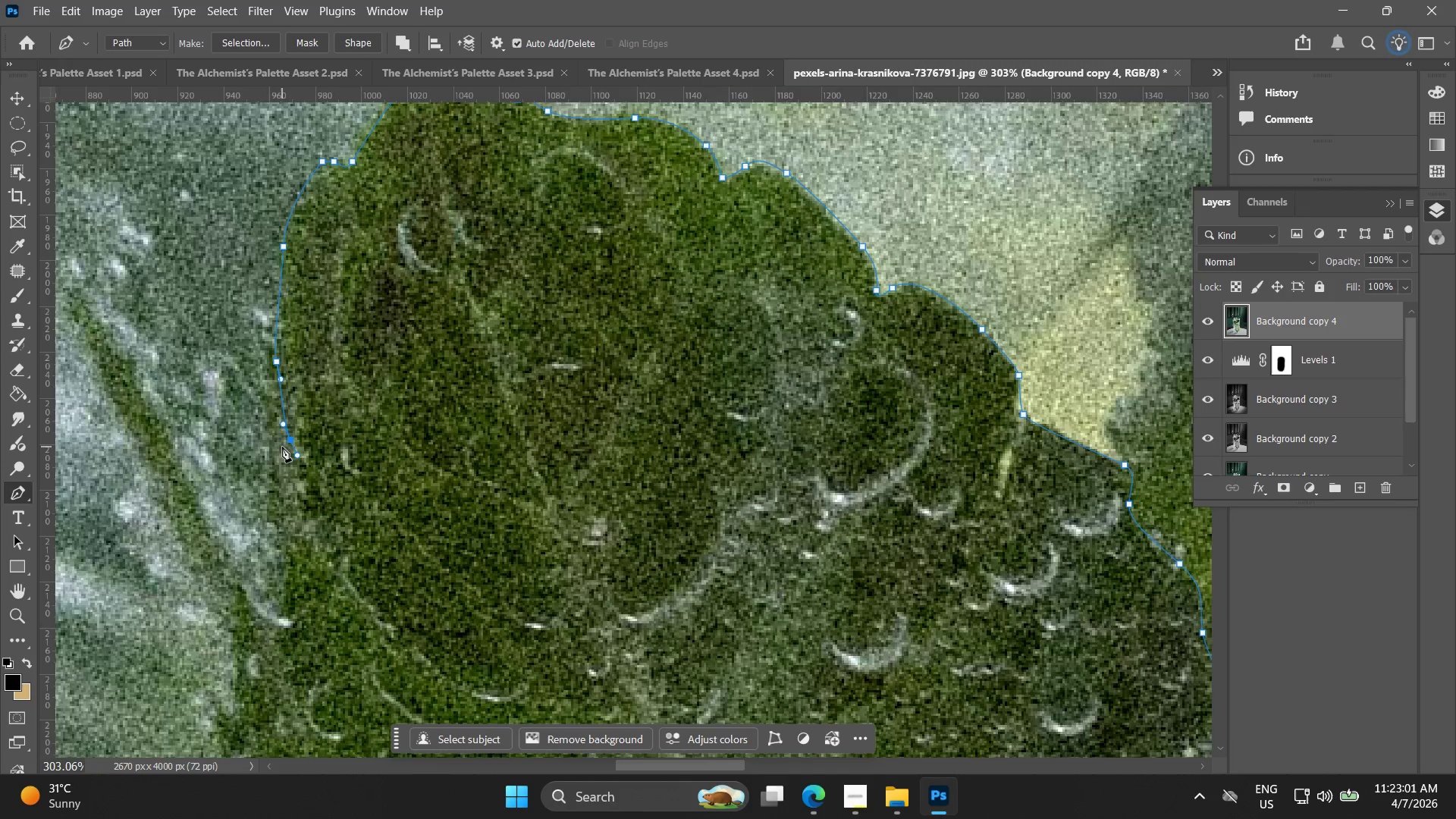 
key(Alt+AltLeft)
 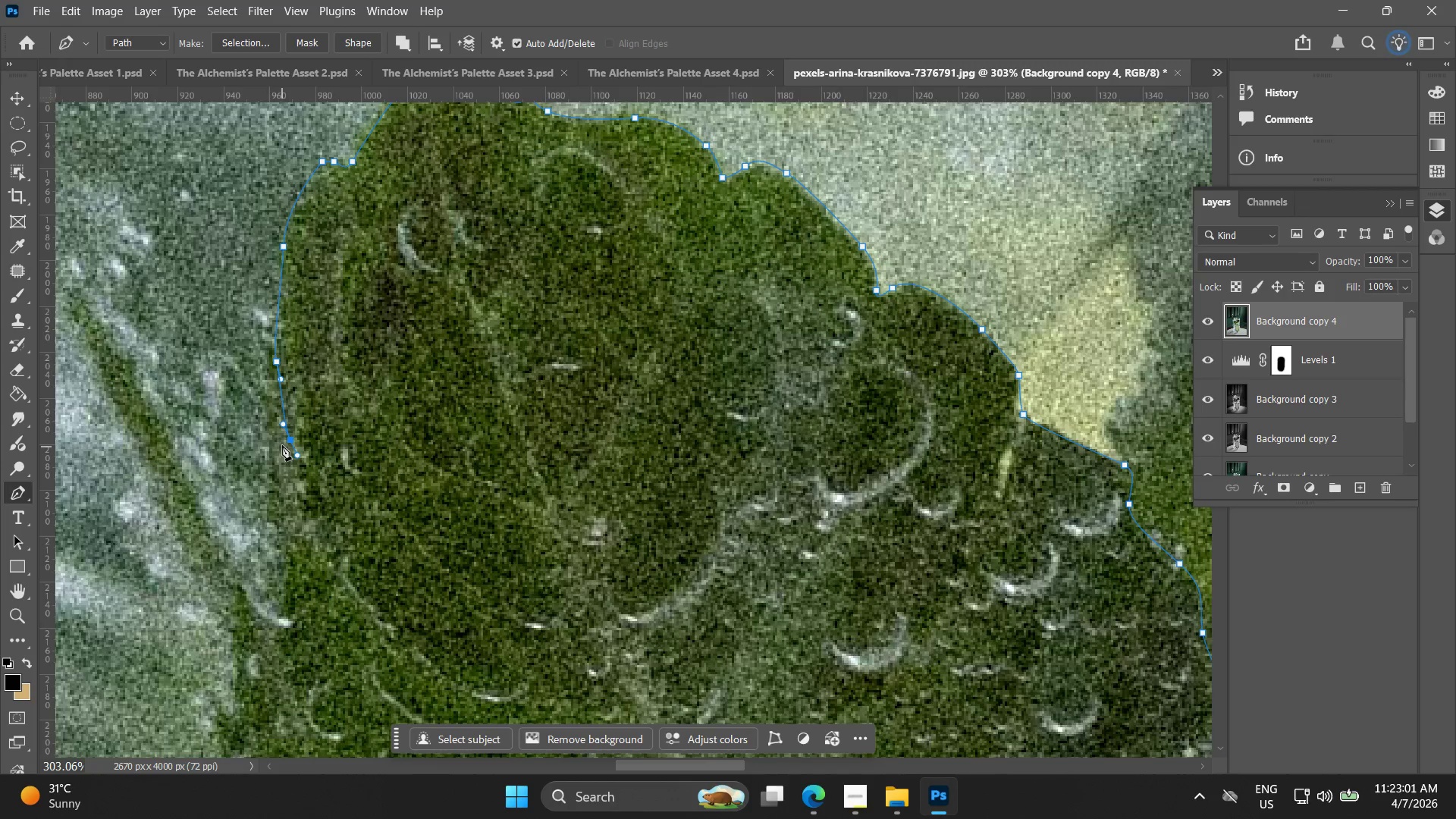 
hold_key(key=Space, duration=0.39)
 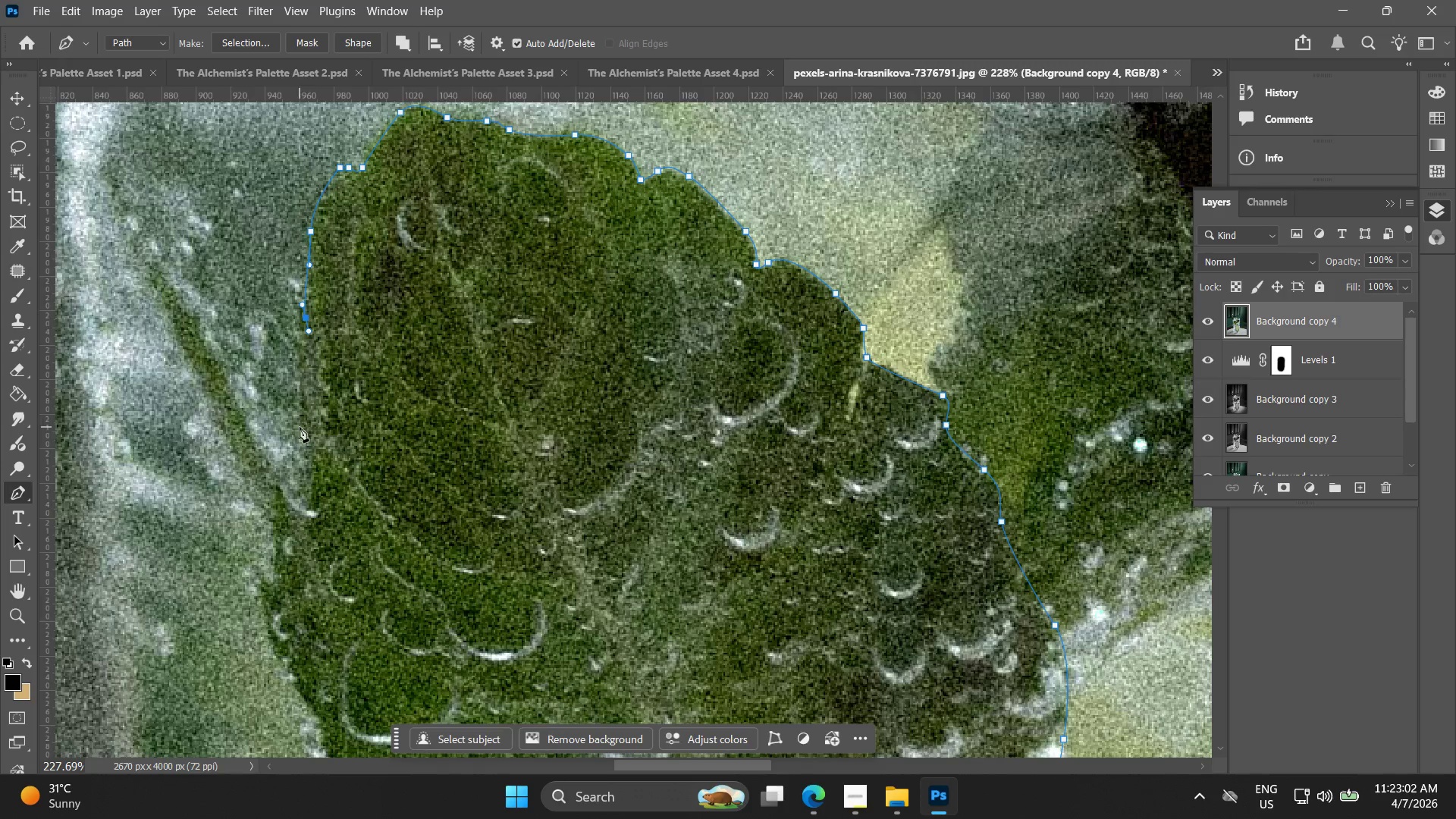 
left_click_drag(start_coordinate=[296, 452], to_coordinate=[323, 388])
 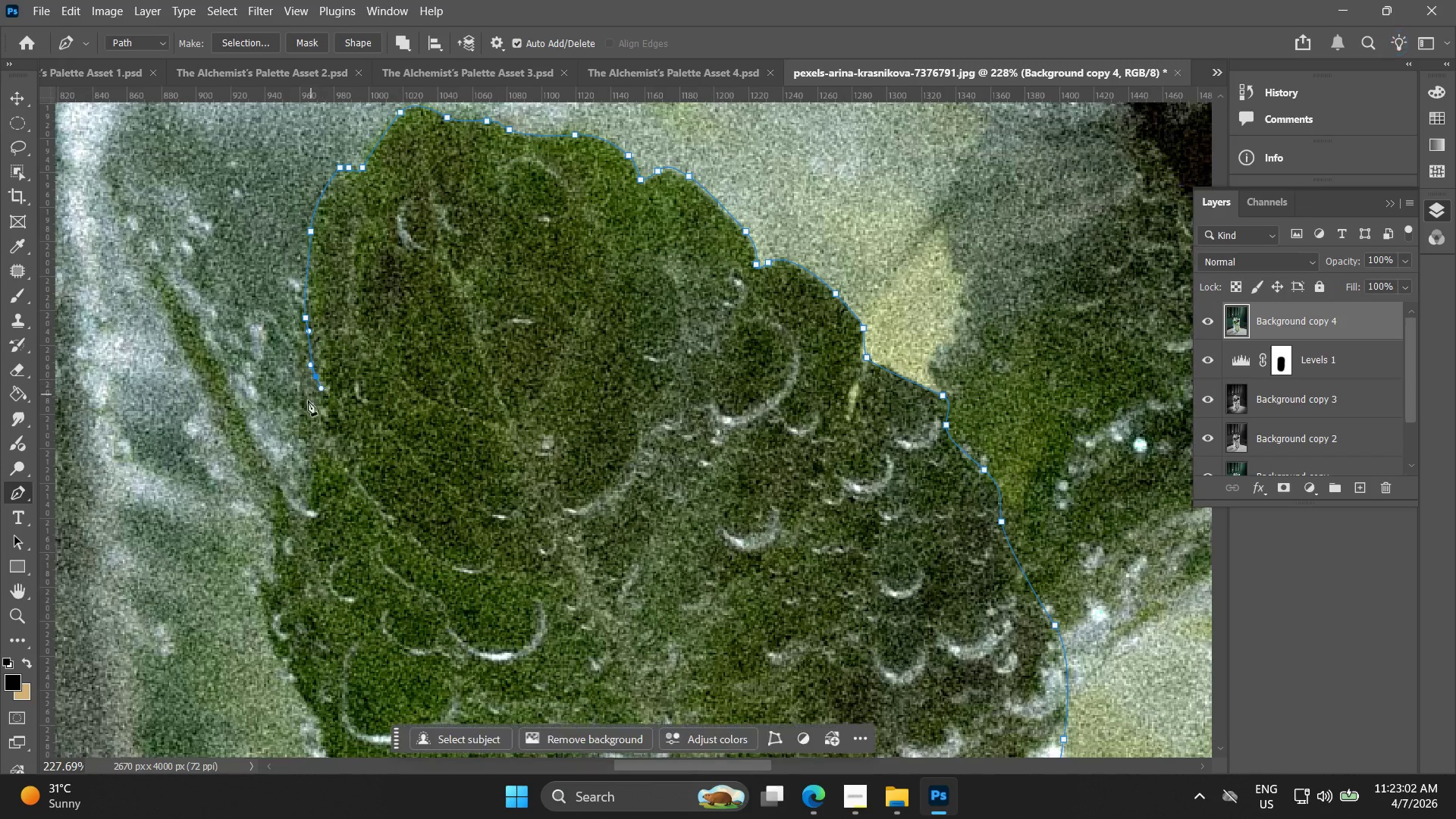 
scroll: coordinate [281, 444], scroll_direction: down, amount: 3.0
 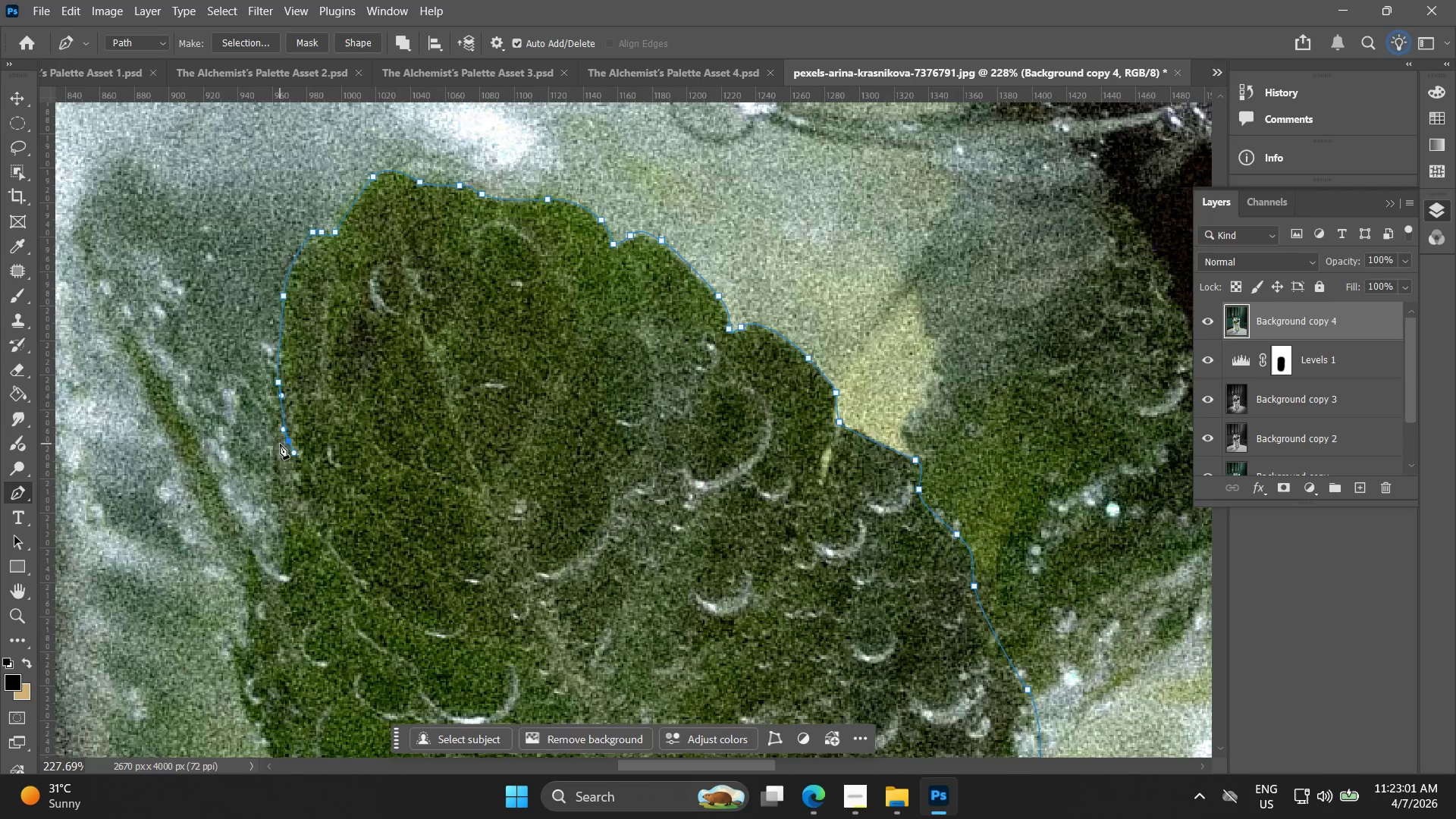 
key(Control+ControlLeft)
 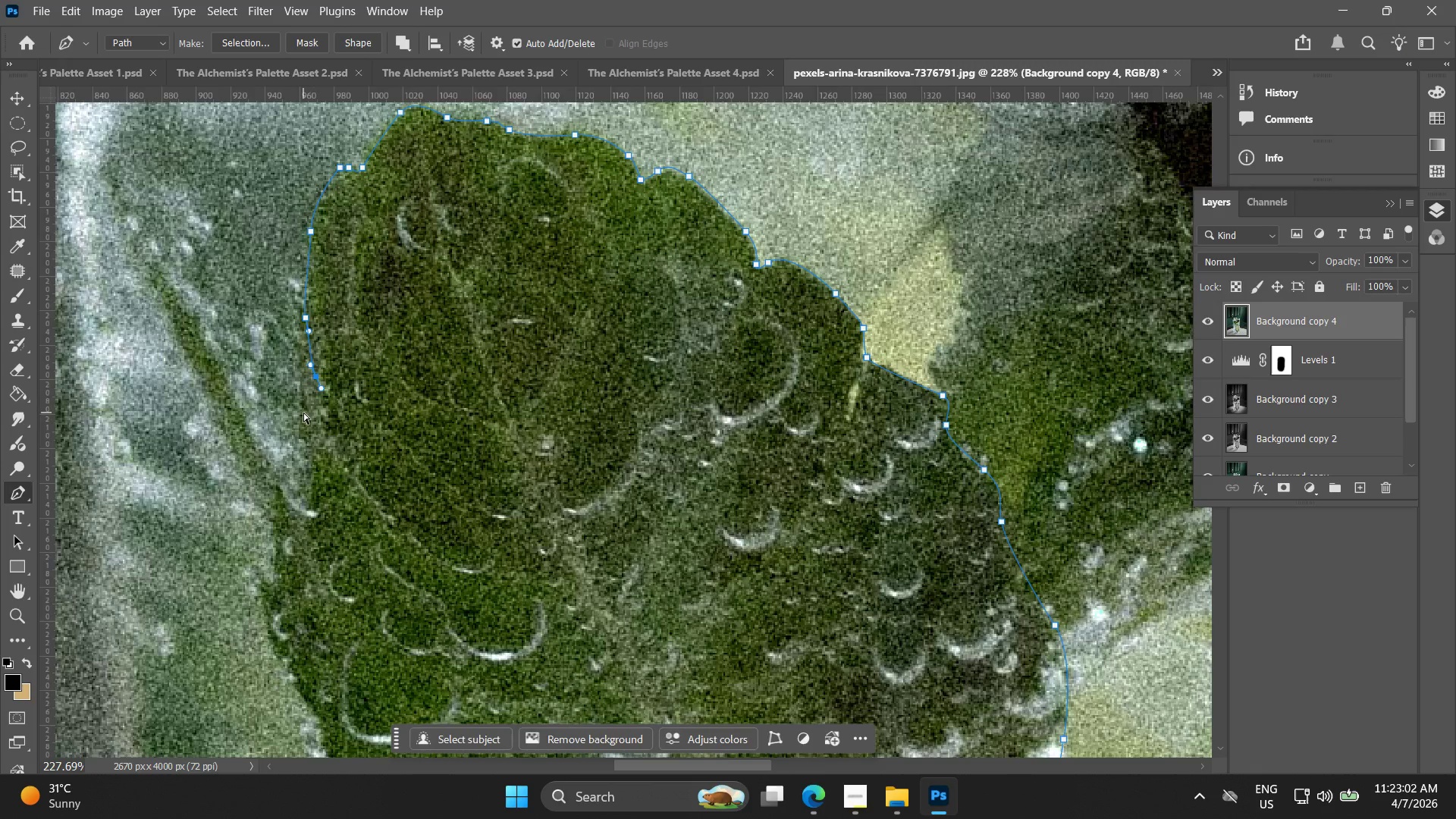 
key(Control+Z)
 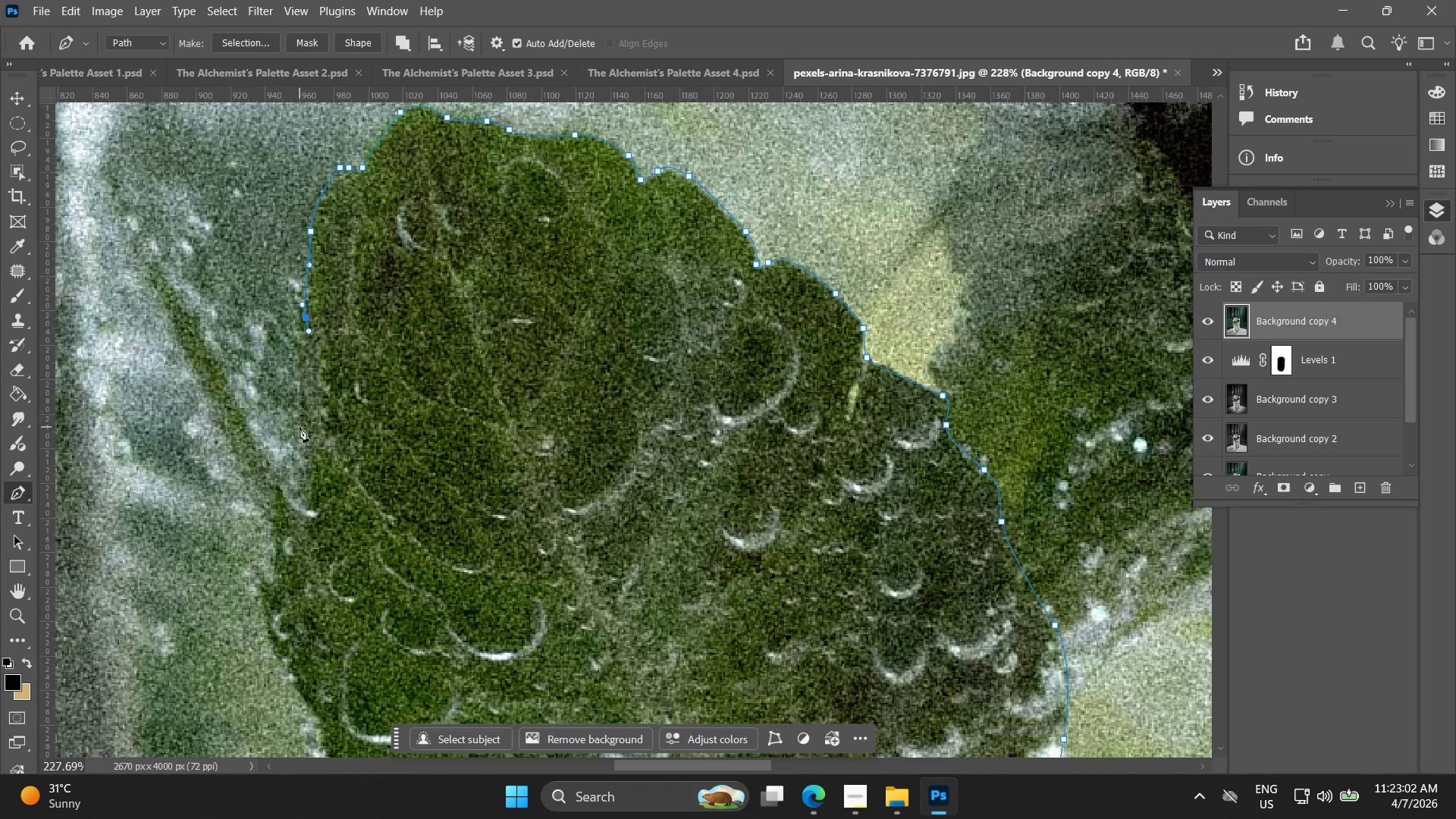 
left_click_drag(start_coordinate=[300, 427], to_coordinate=[299, 455])
 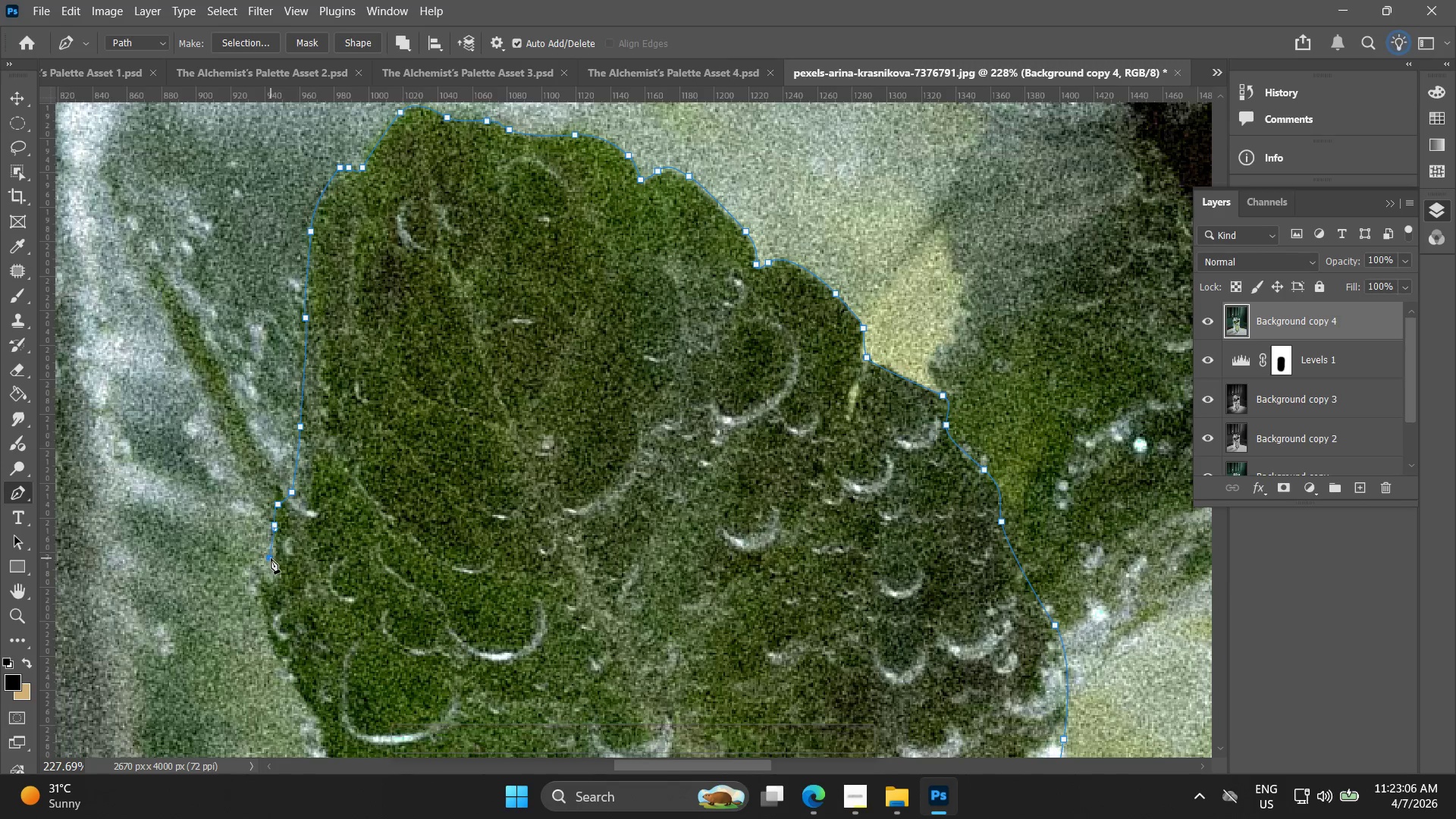 
key(Control+ControlLeft)
 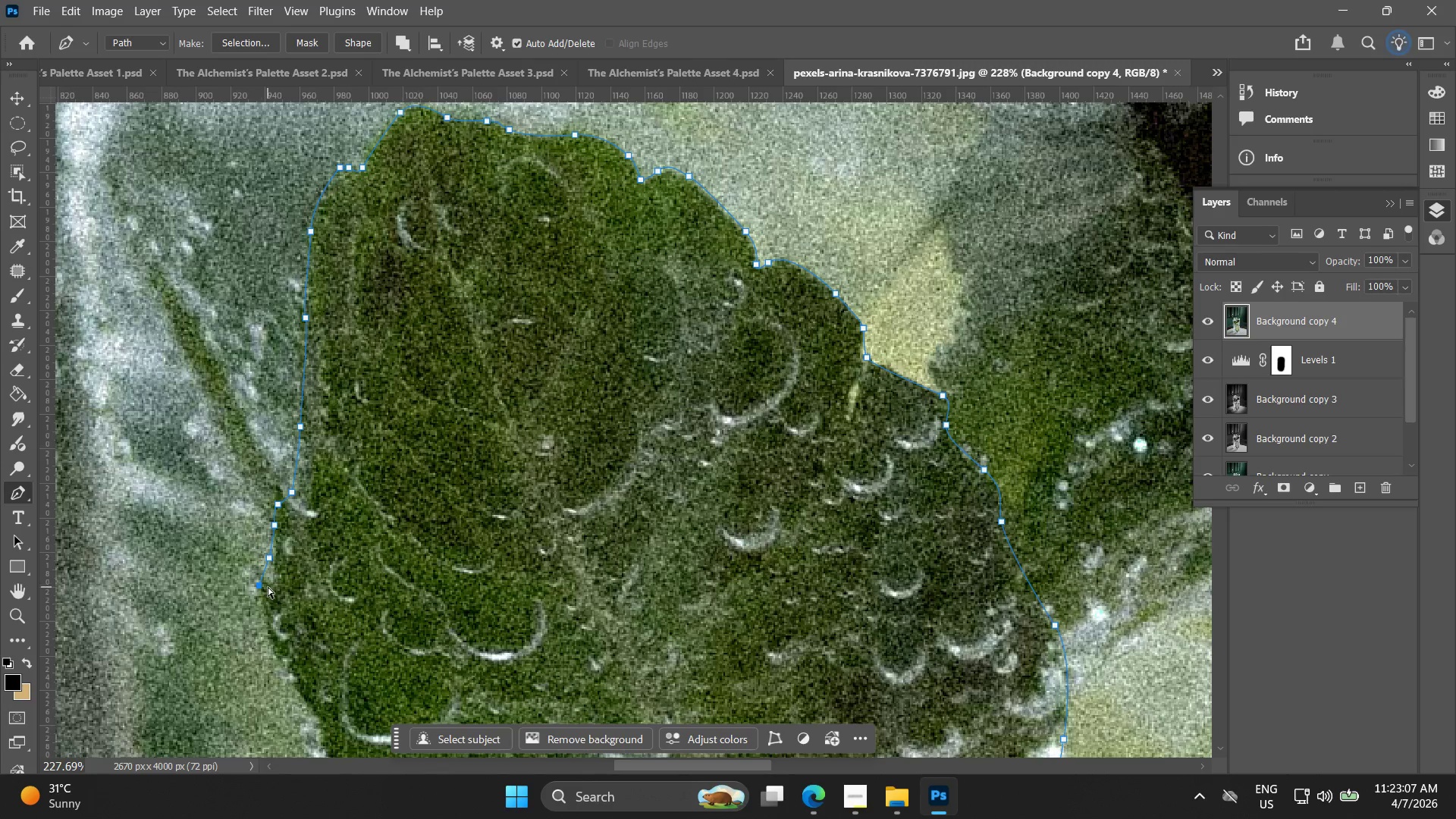 
key(Control+Z)
 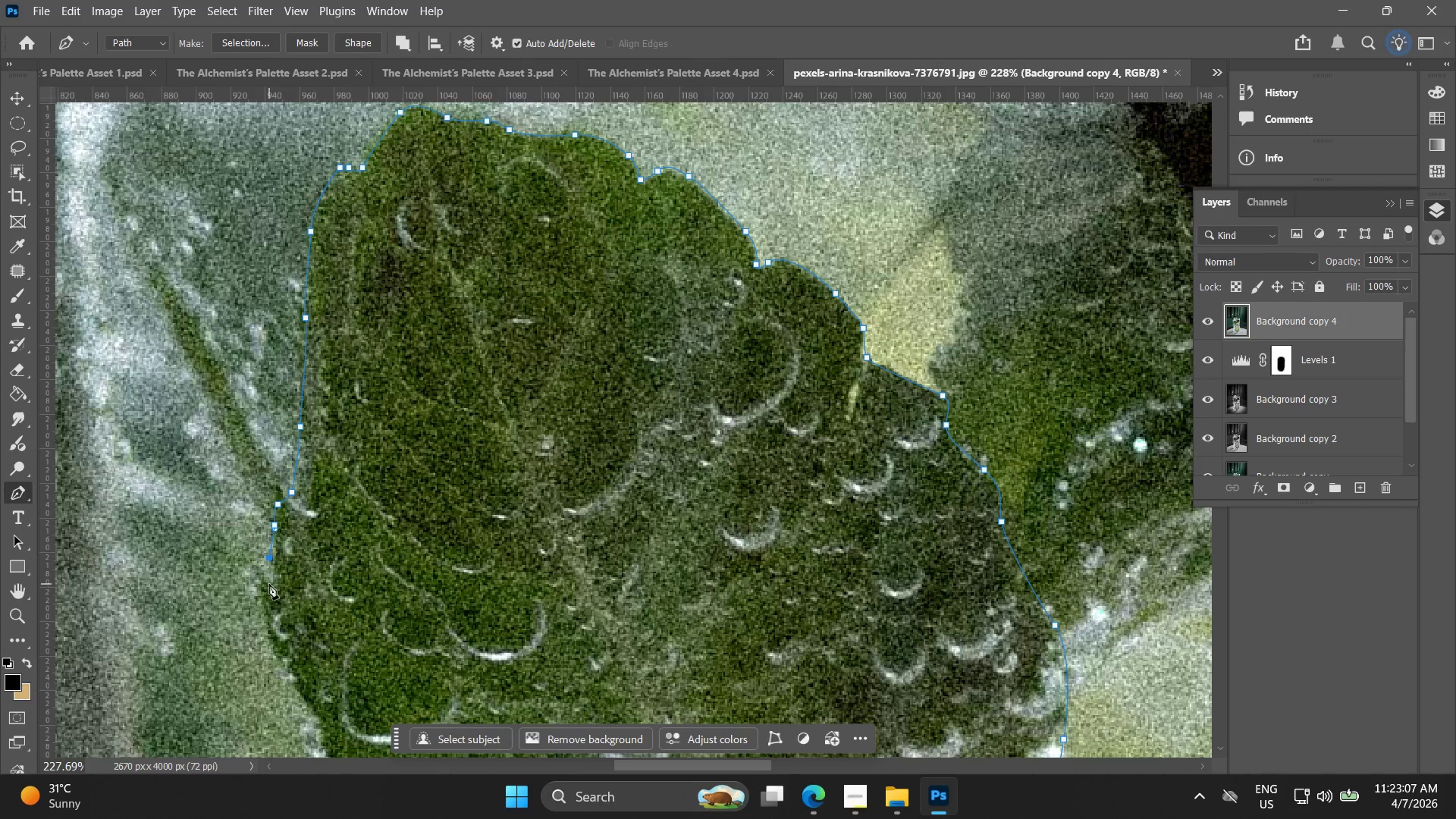 
left_click([269, 584])
 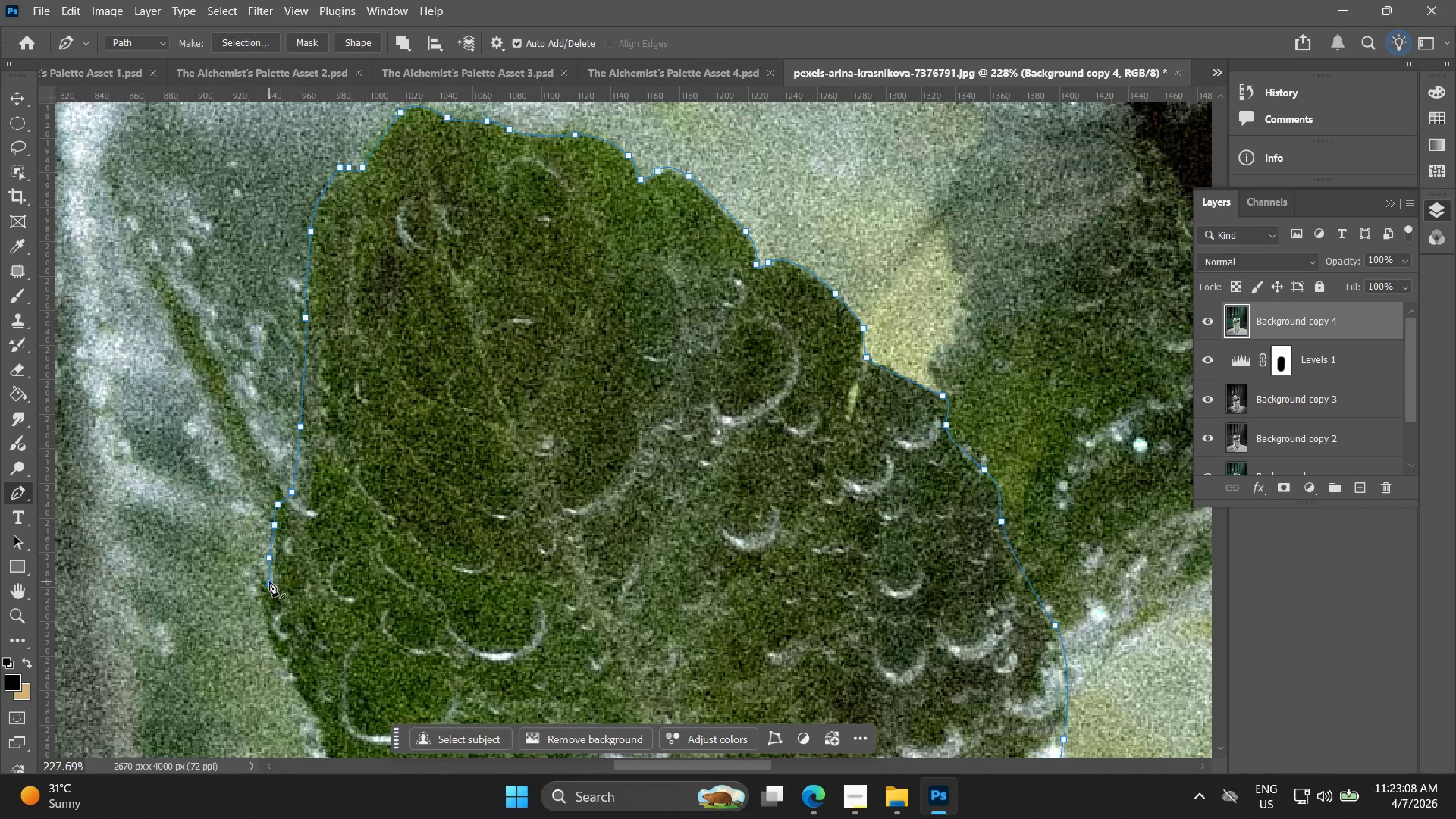 
key(Control+ControlLeft)
 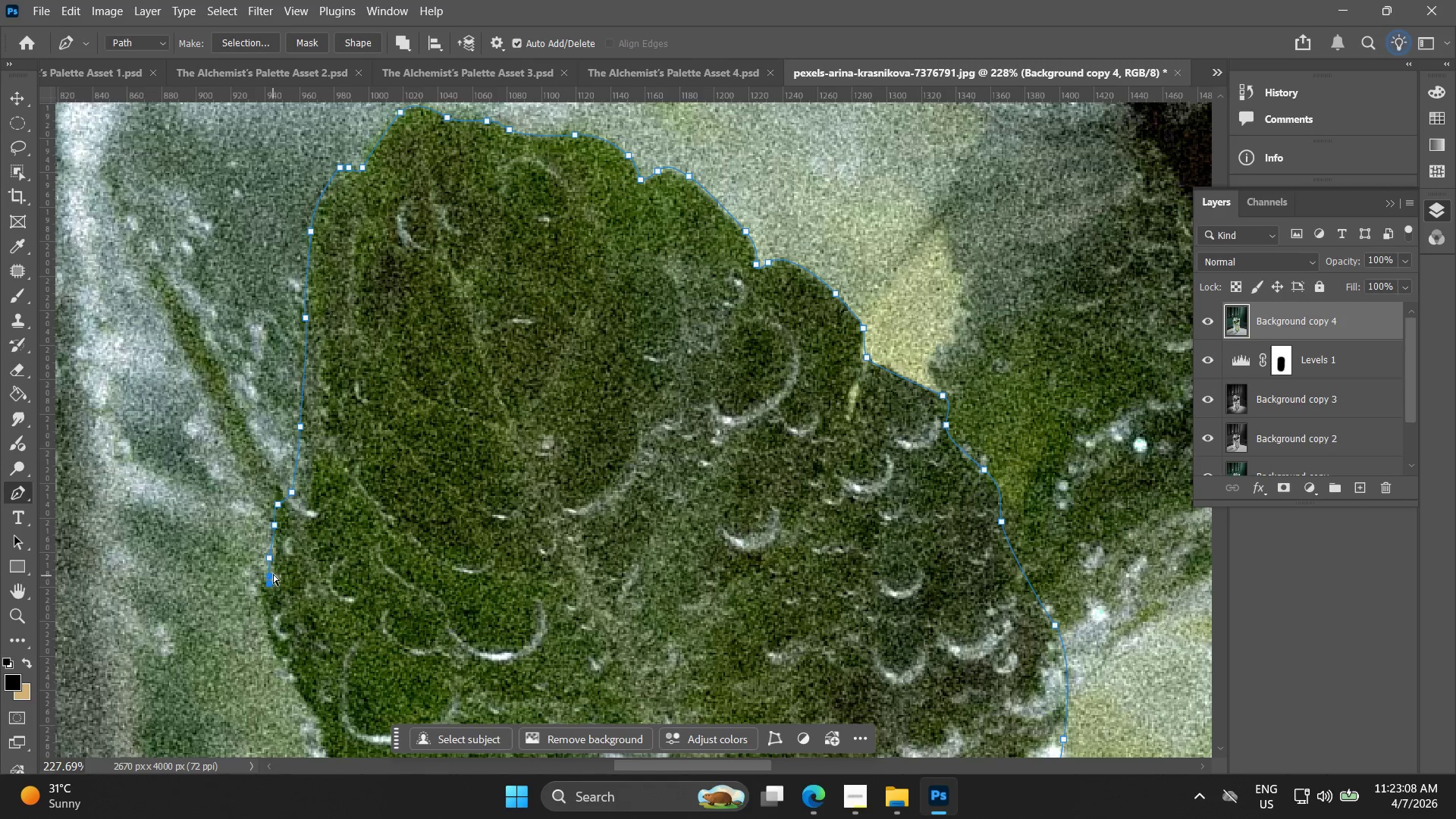 
key(Control+Z)
 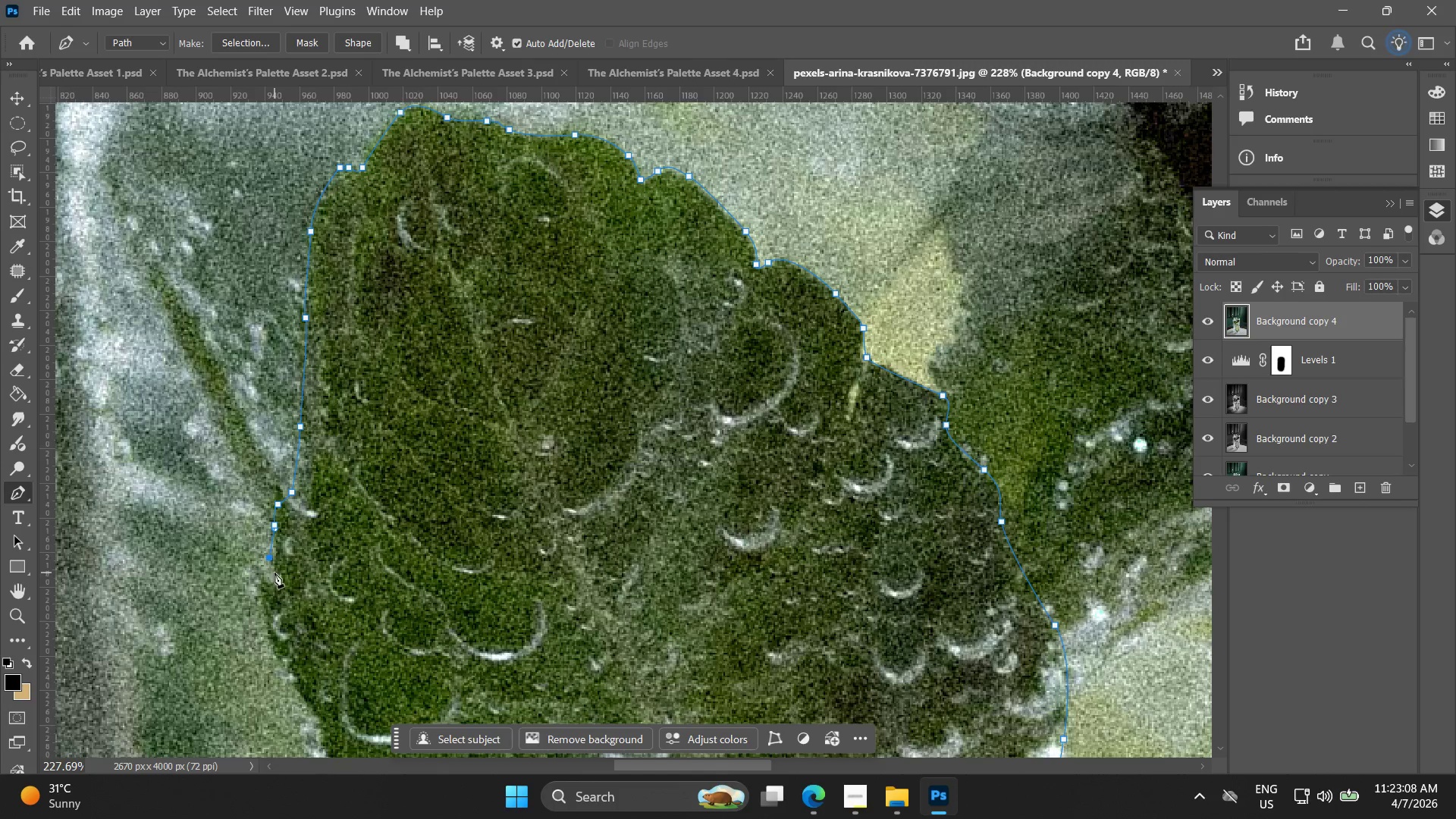 
key(Alt+AltLeft)
 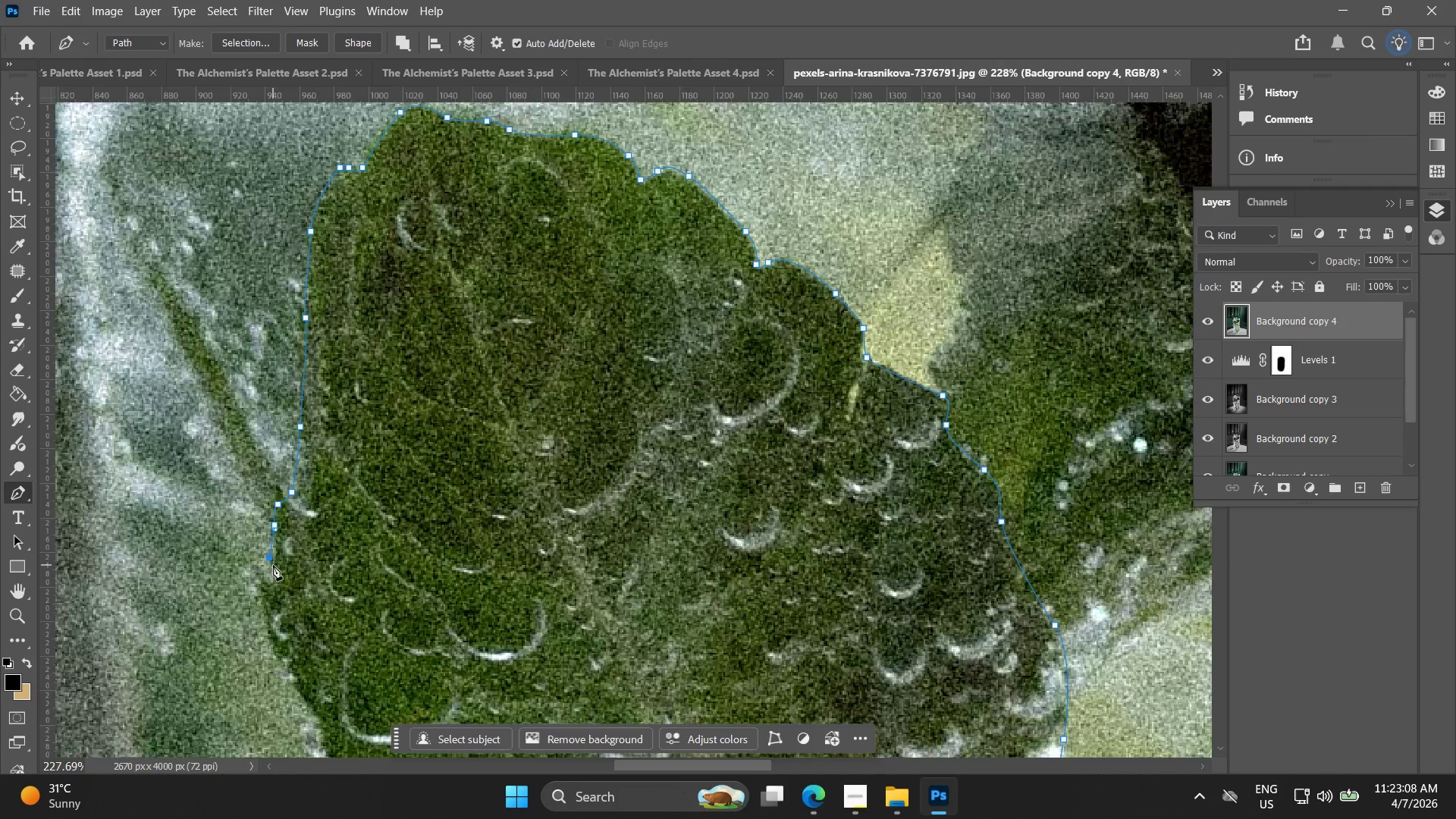 
key(Control+ControlLeft)
 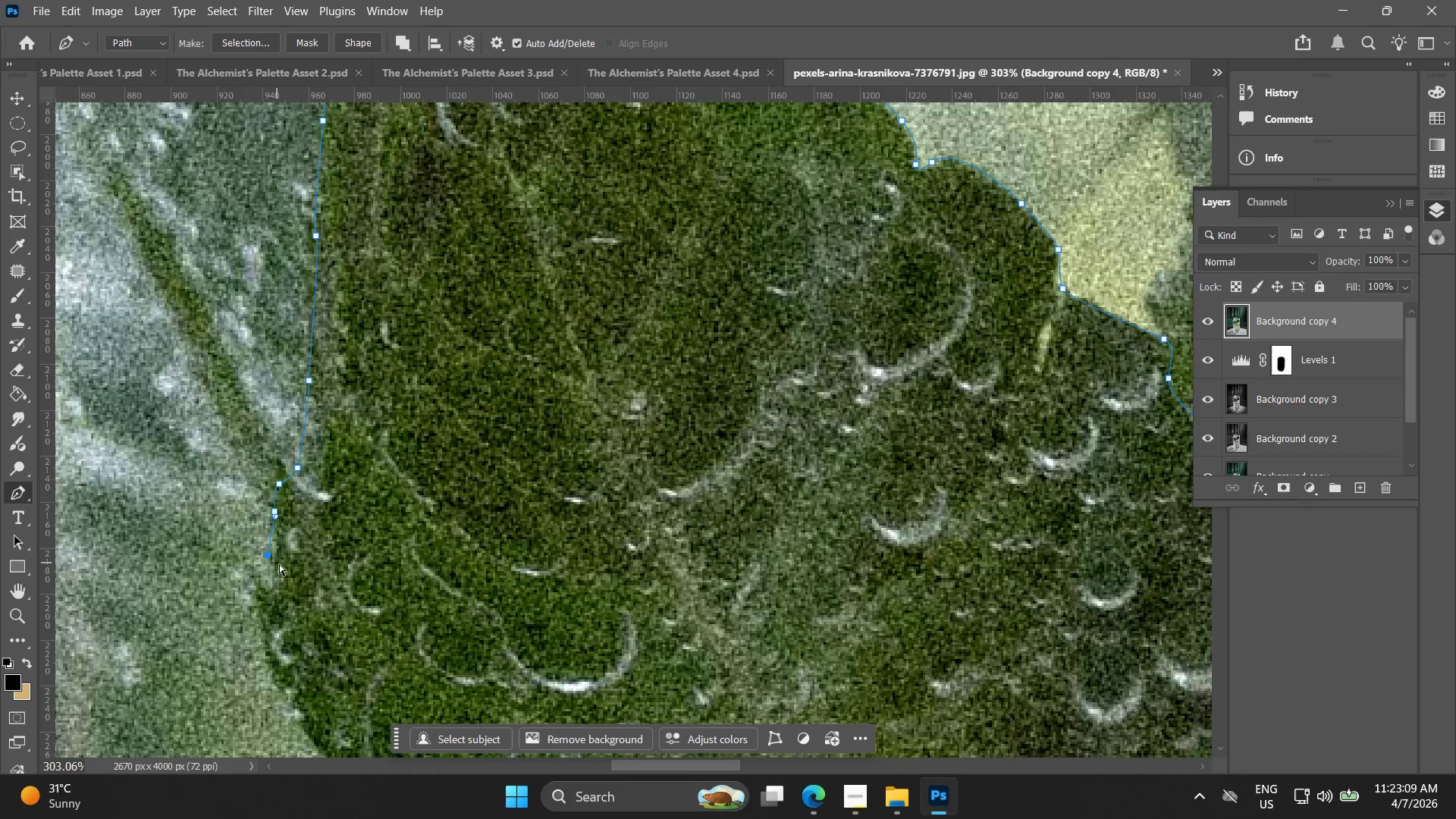 
key(Control+Z)
 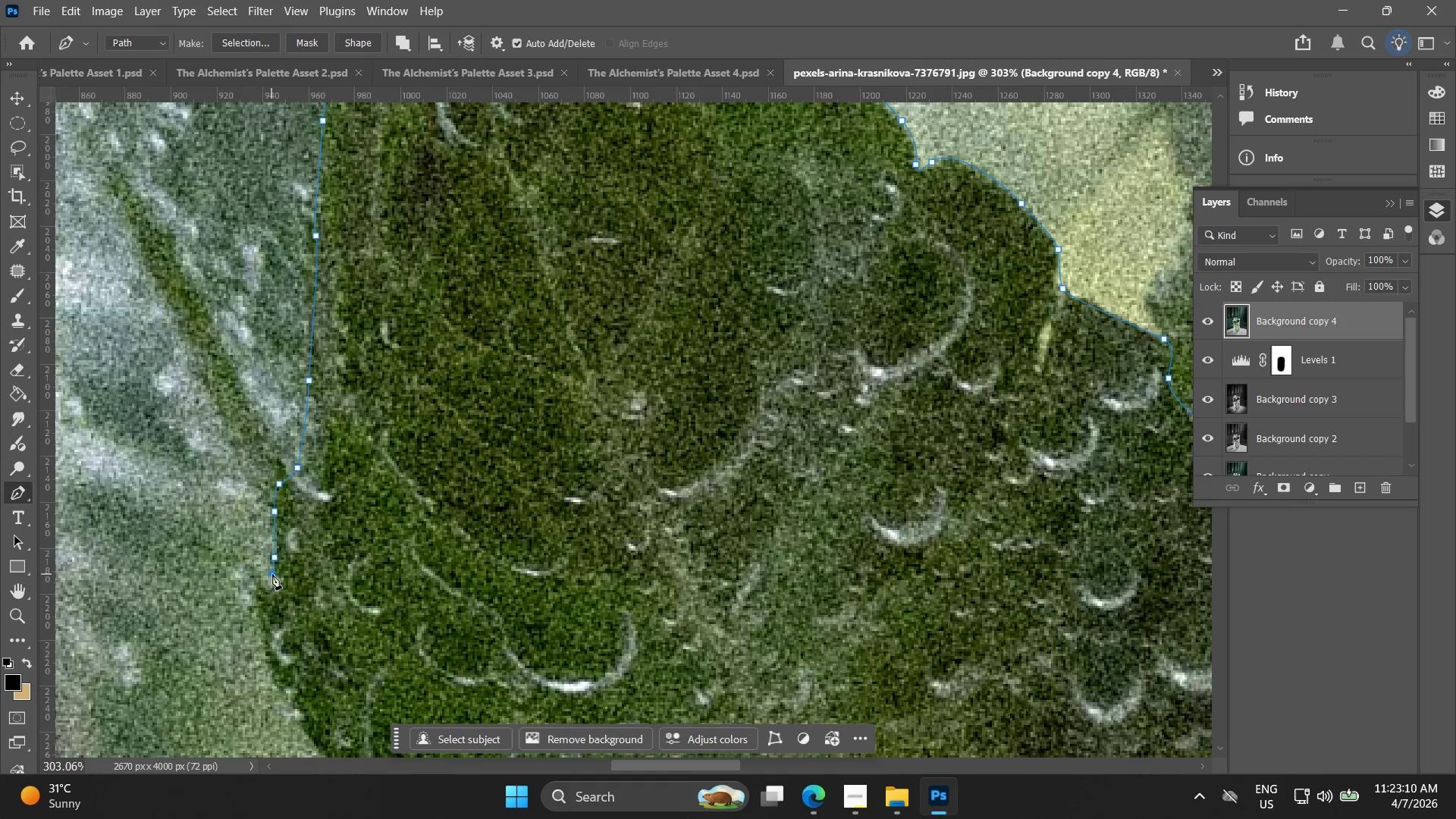 
scroll: coordinate [273, 565], scroll_direction: up, amount: 3.0
 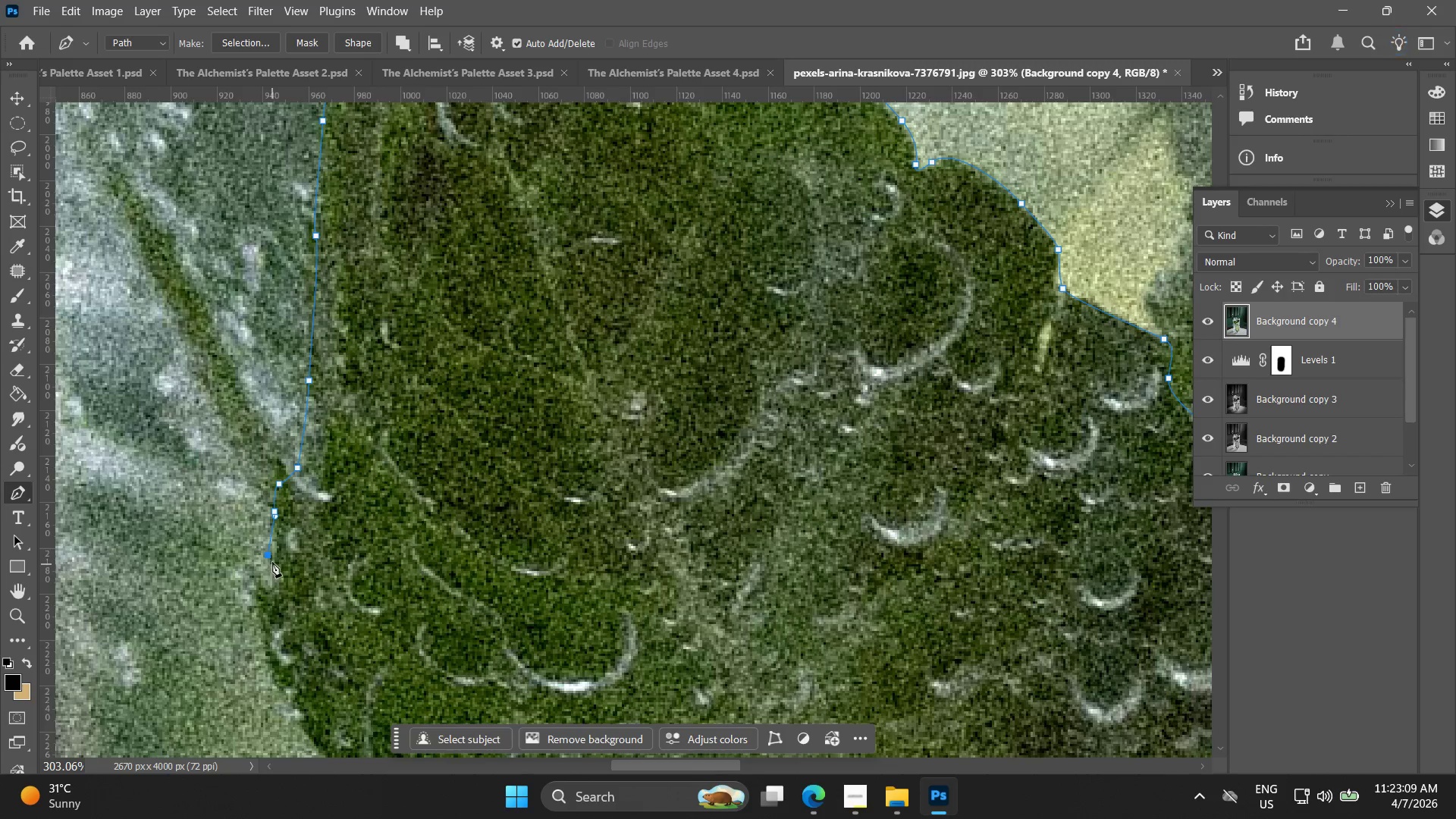 
left_click([271, 587])
 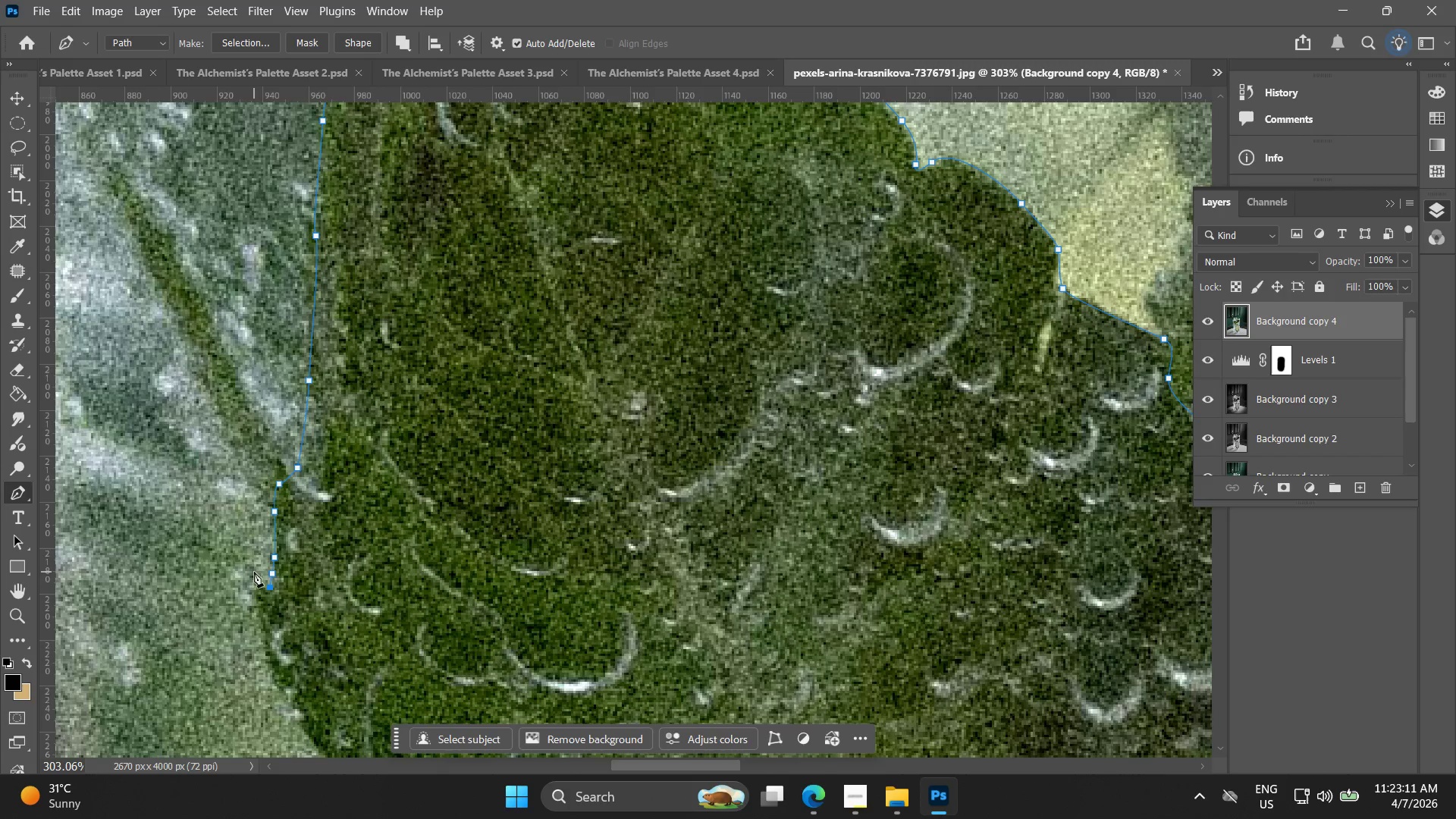 
left_click_drag(start_coordinate=[258, 576], to_coordinate=[251, 576])
 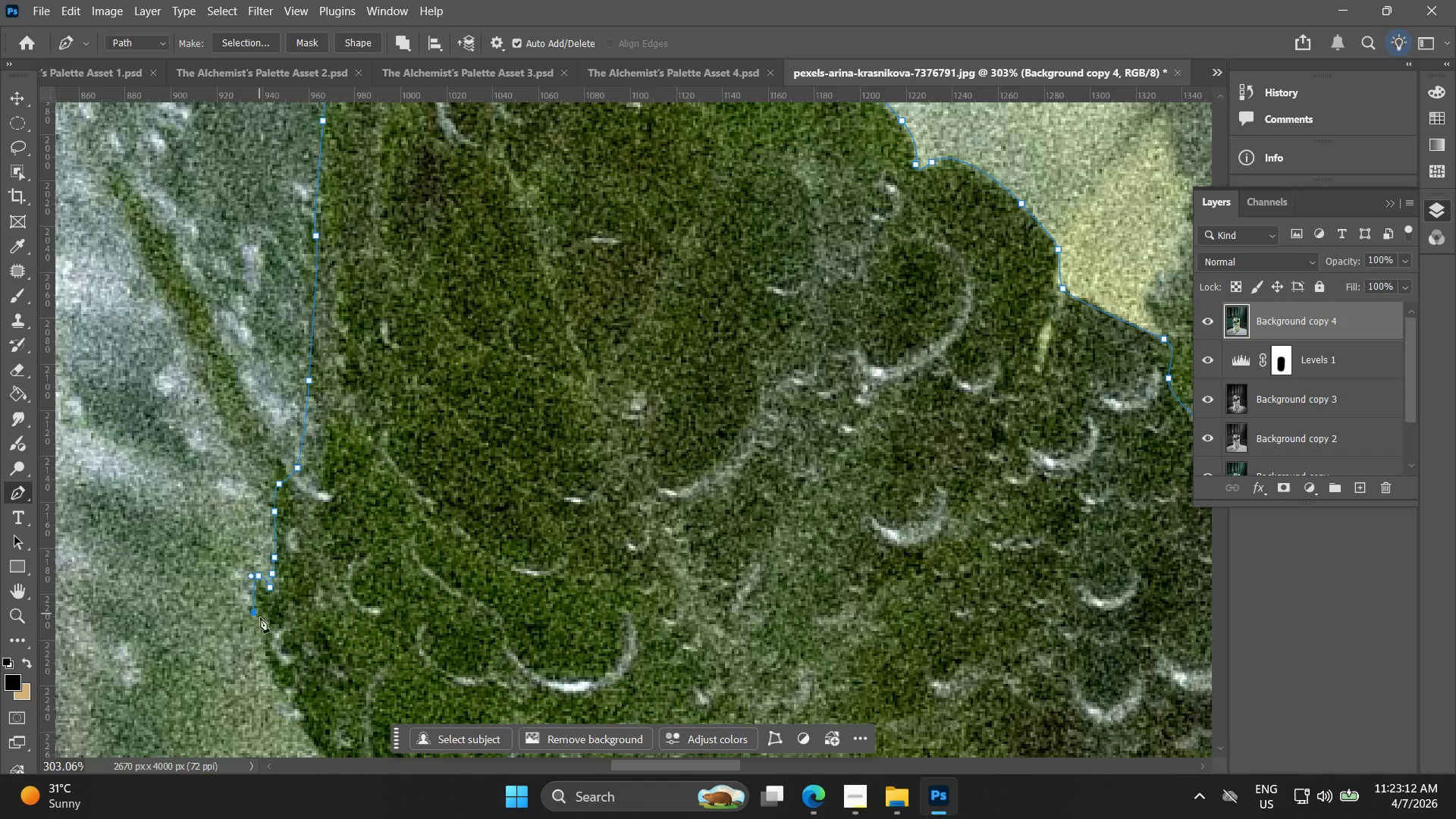 
hold_key(key=Space, duration=0.48)
 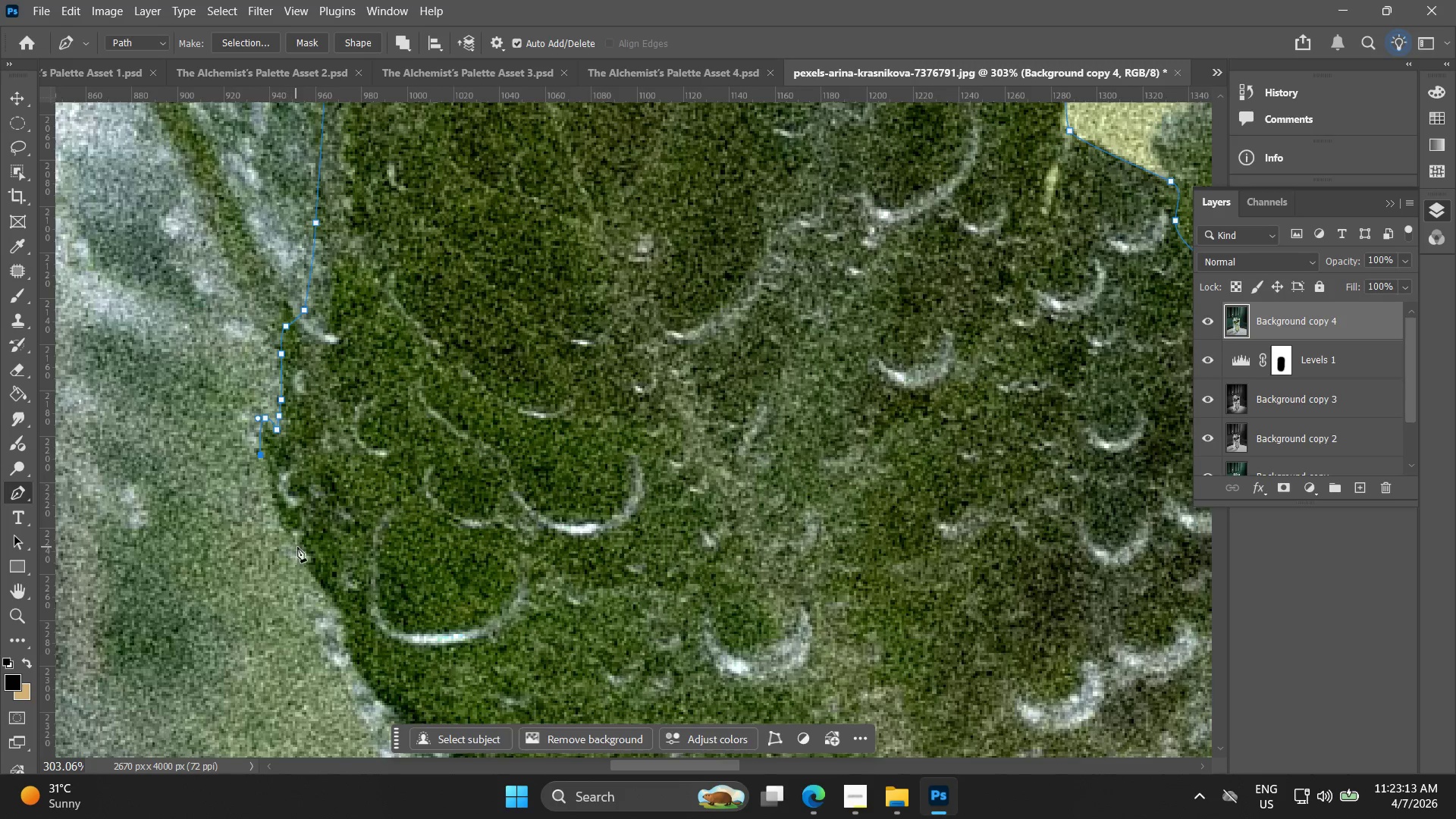 
left_click_drag(start_coordinate=[259, 625], to_coordinate=[265, 467])
 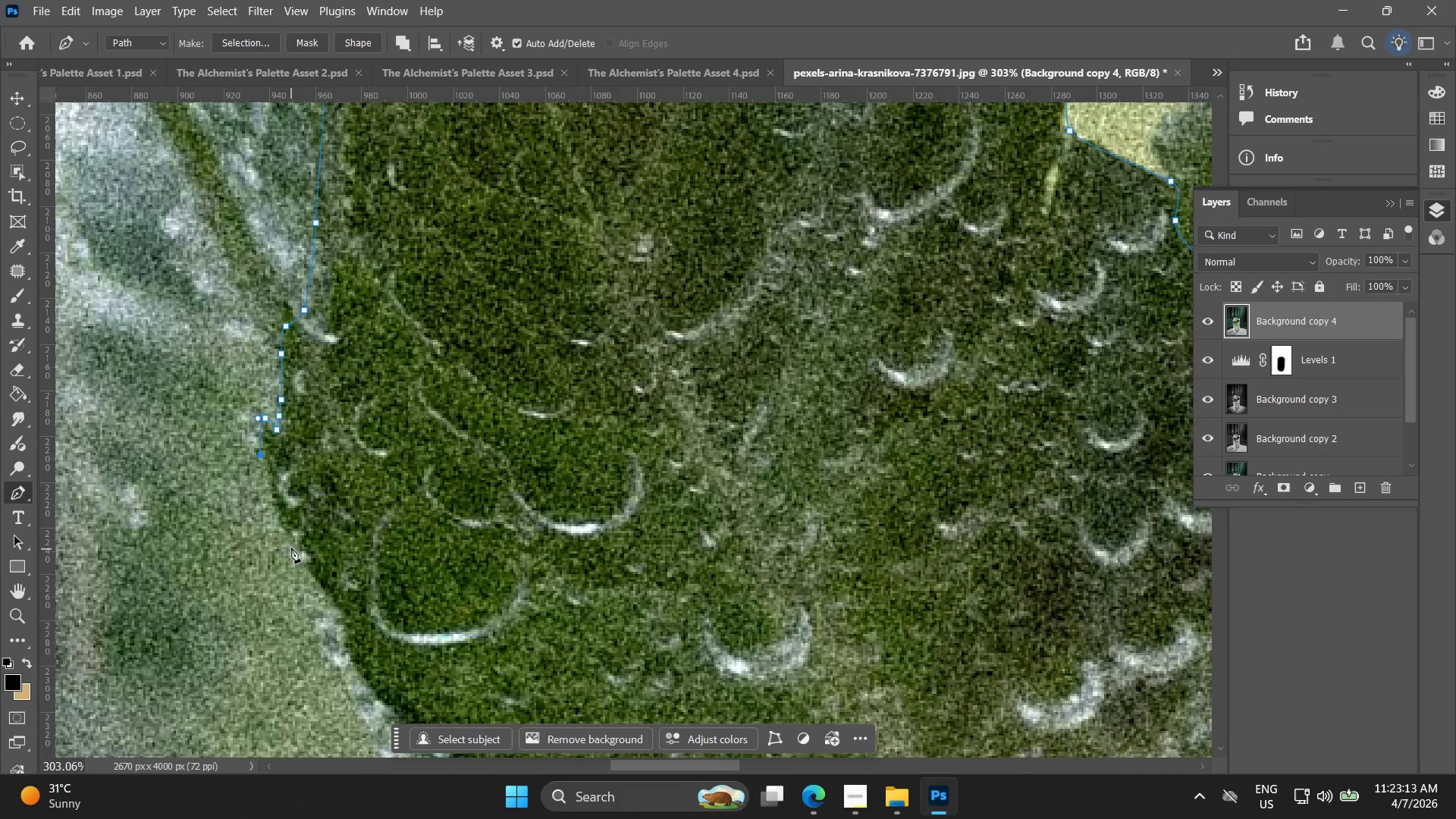 
left_click_drag(start_coordinate=[299, 548], to_coordinate=[328, 592])
 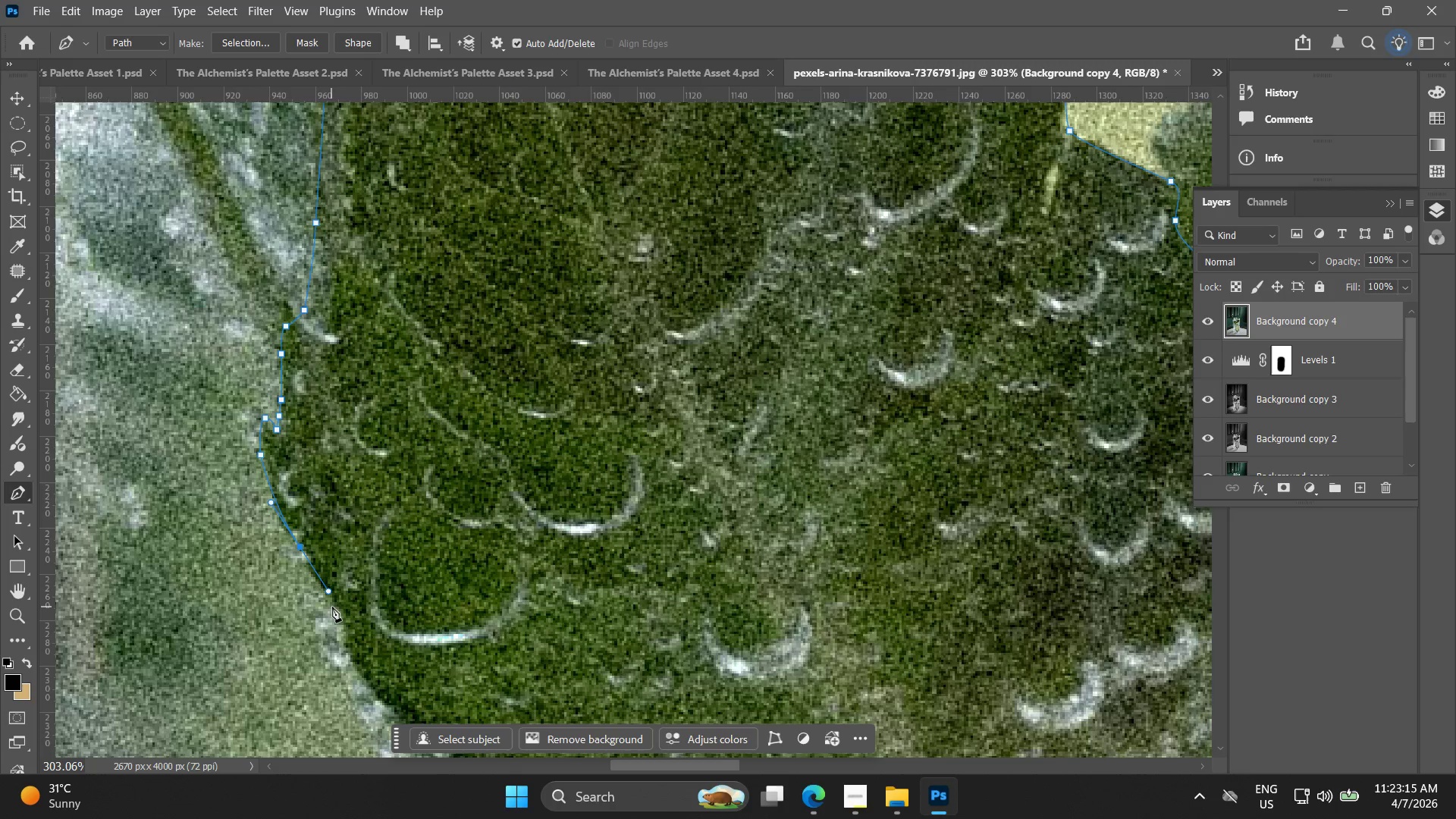 
left_click([333, 607])
 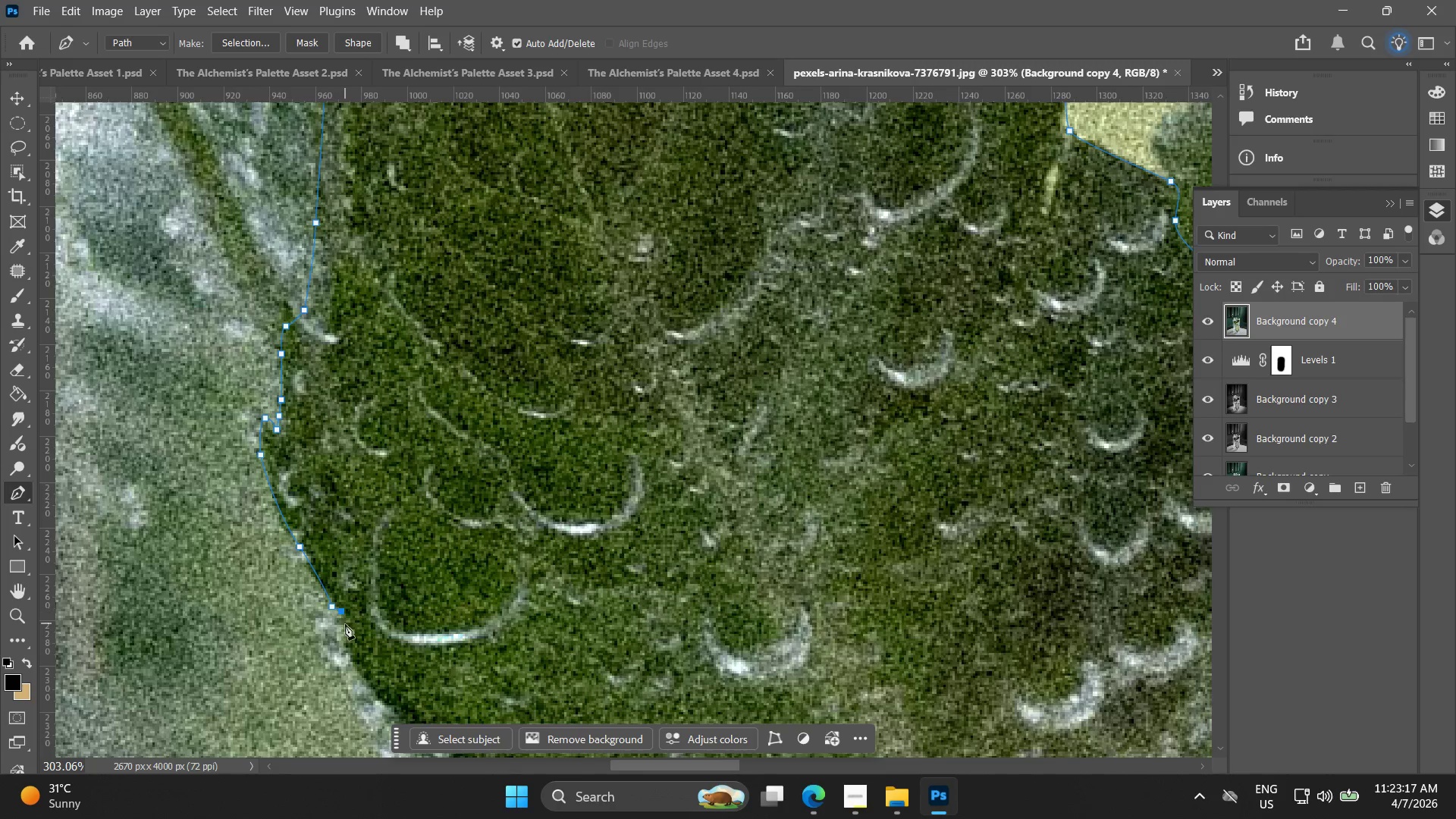 
hold_key(key=Space, duration=0.52)
 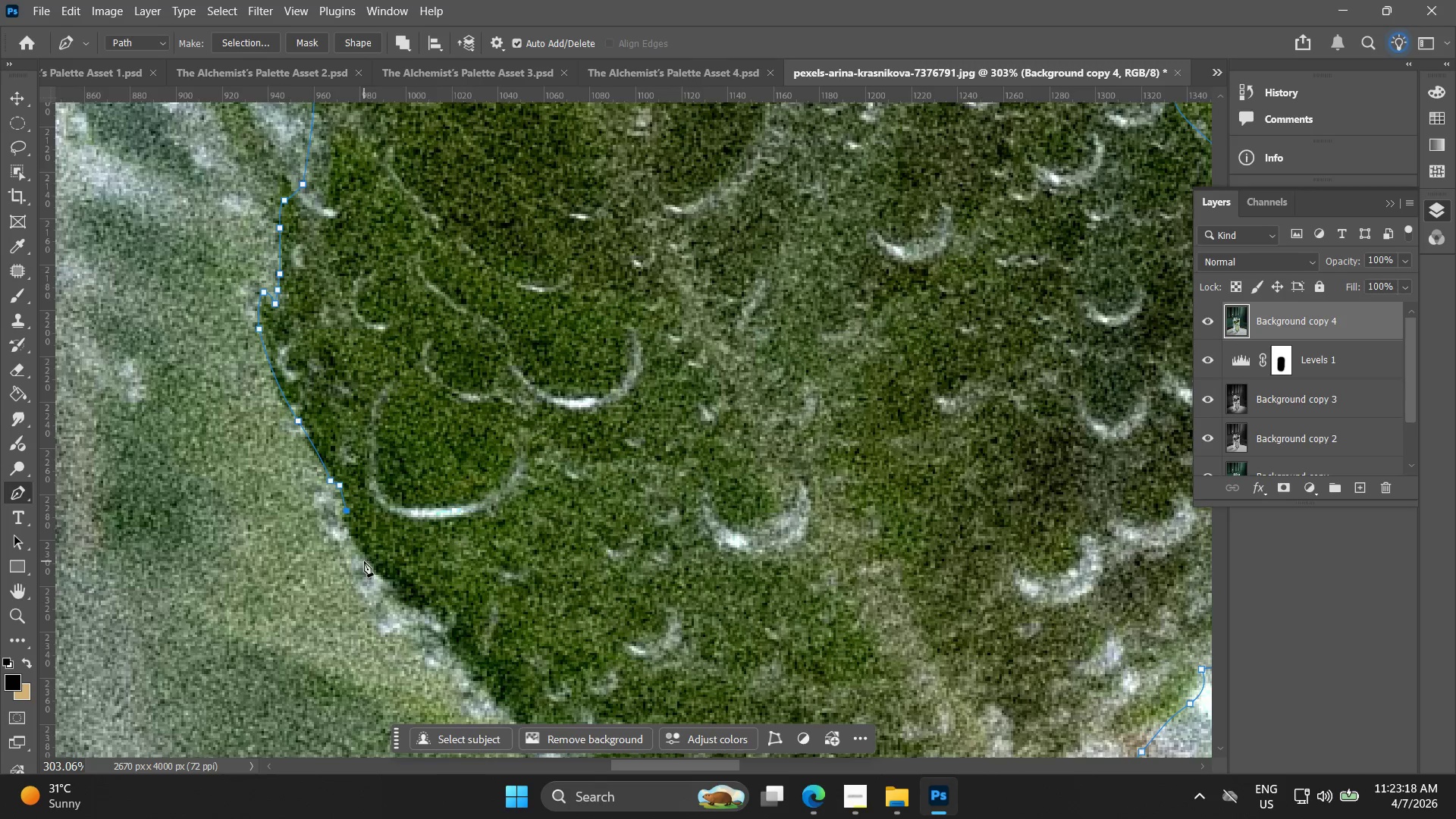 
left_click_drag(start_coordinate=[342, 634], to_coordinate=[340, 508])
 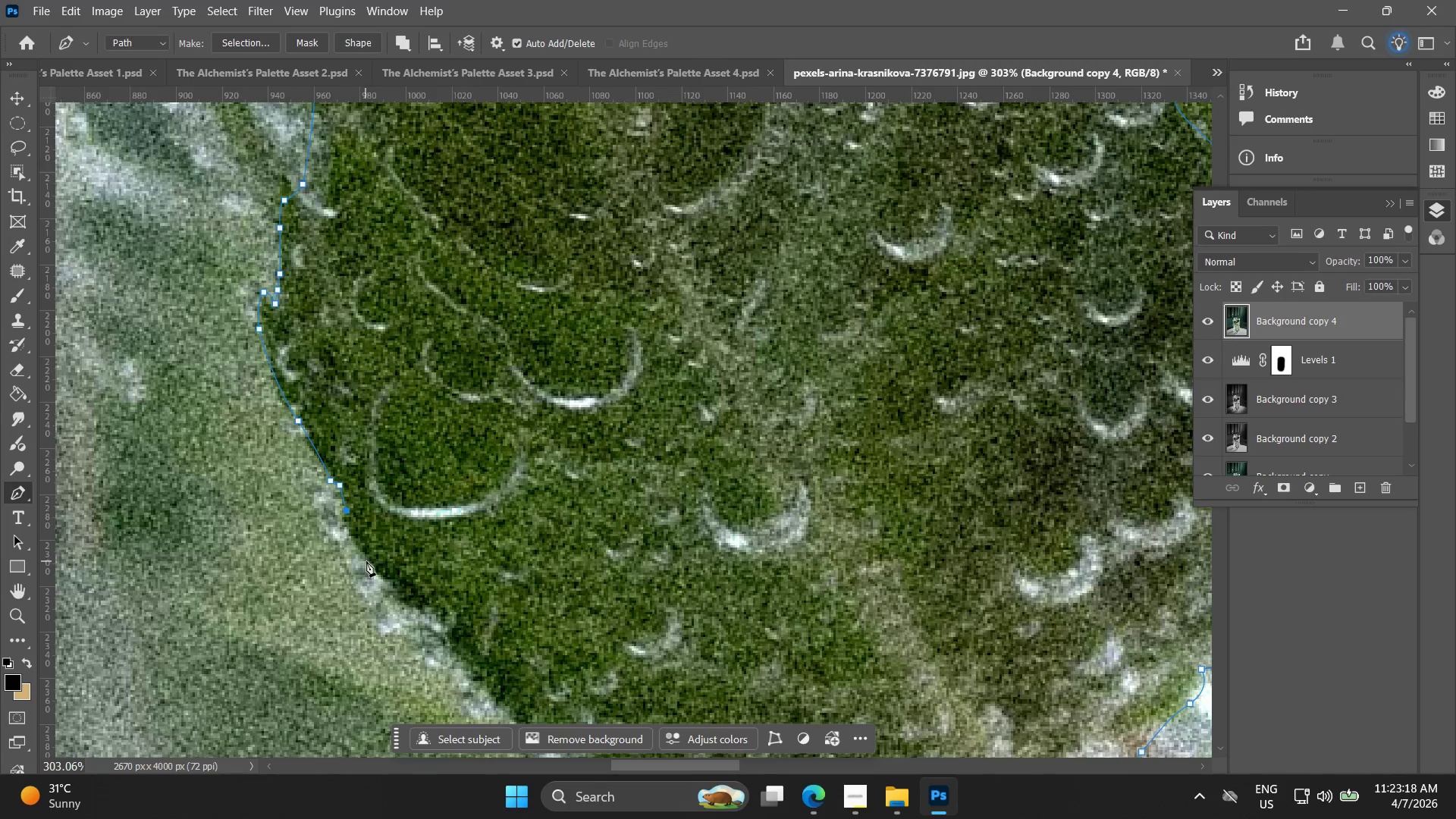 
left_click_drag(start_coordinate=[371, 563], to_coordinate=[396, 592])
 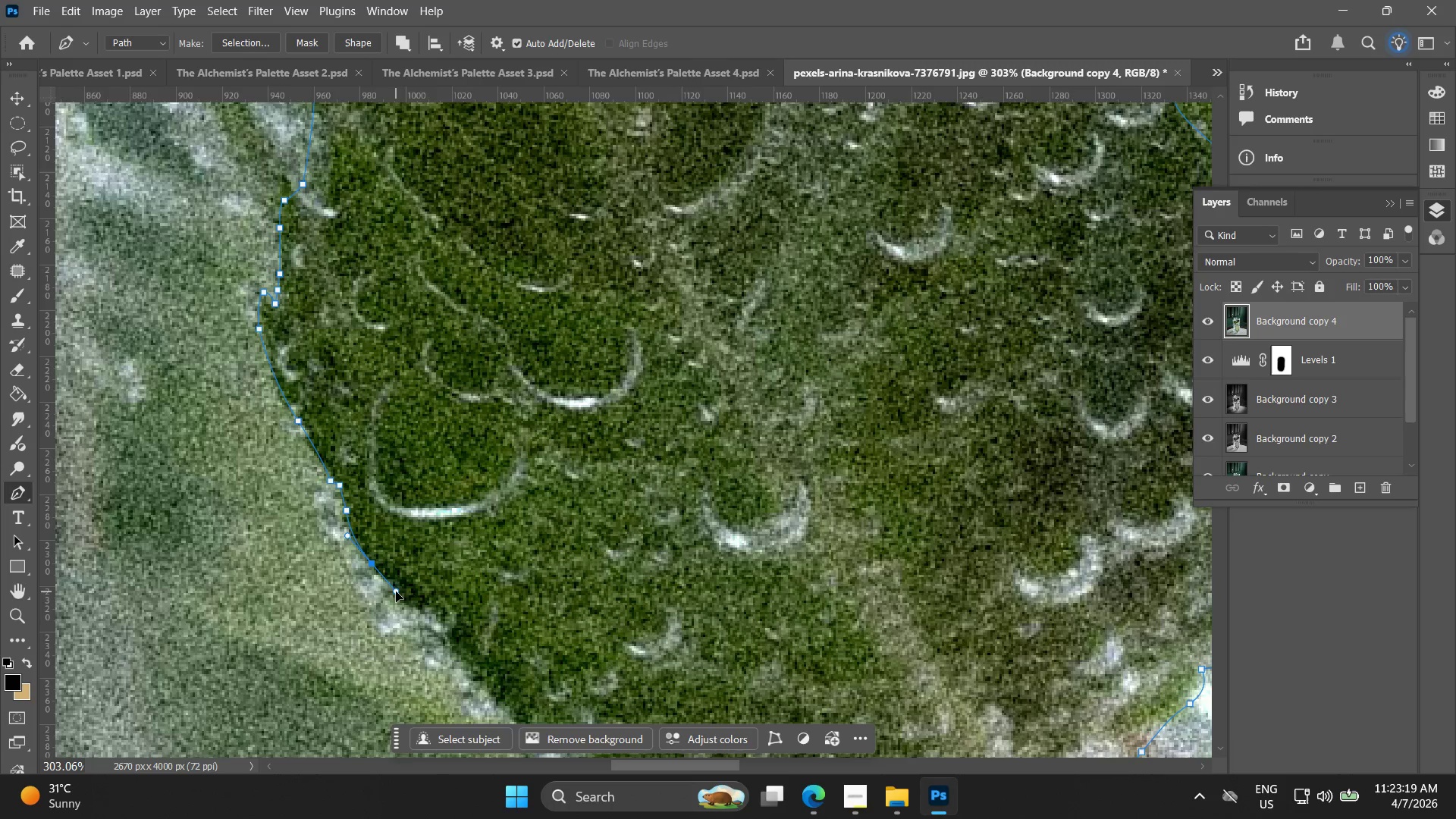 
hold_key(key=Space, duration=0.52)
 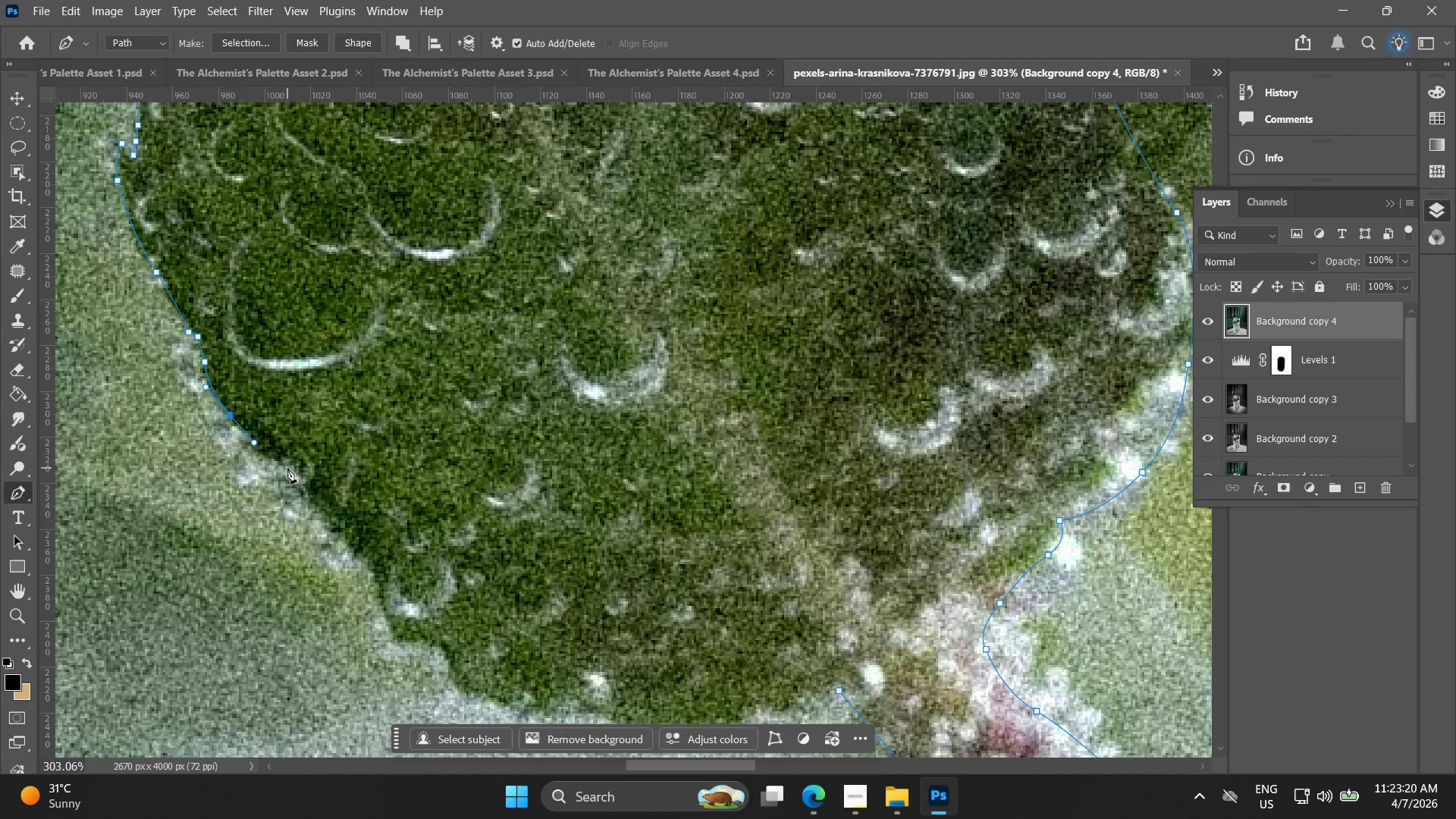 
left_click_drag(start_coordinate=[407, 592], to_coordinate=[318, 487])
 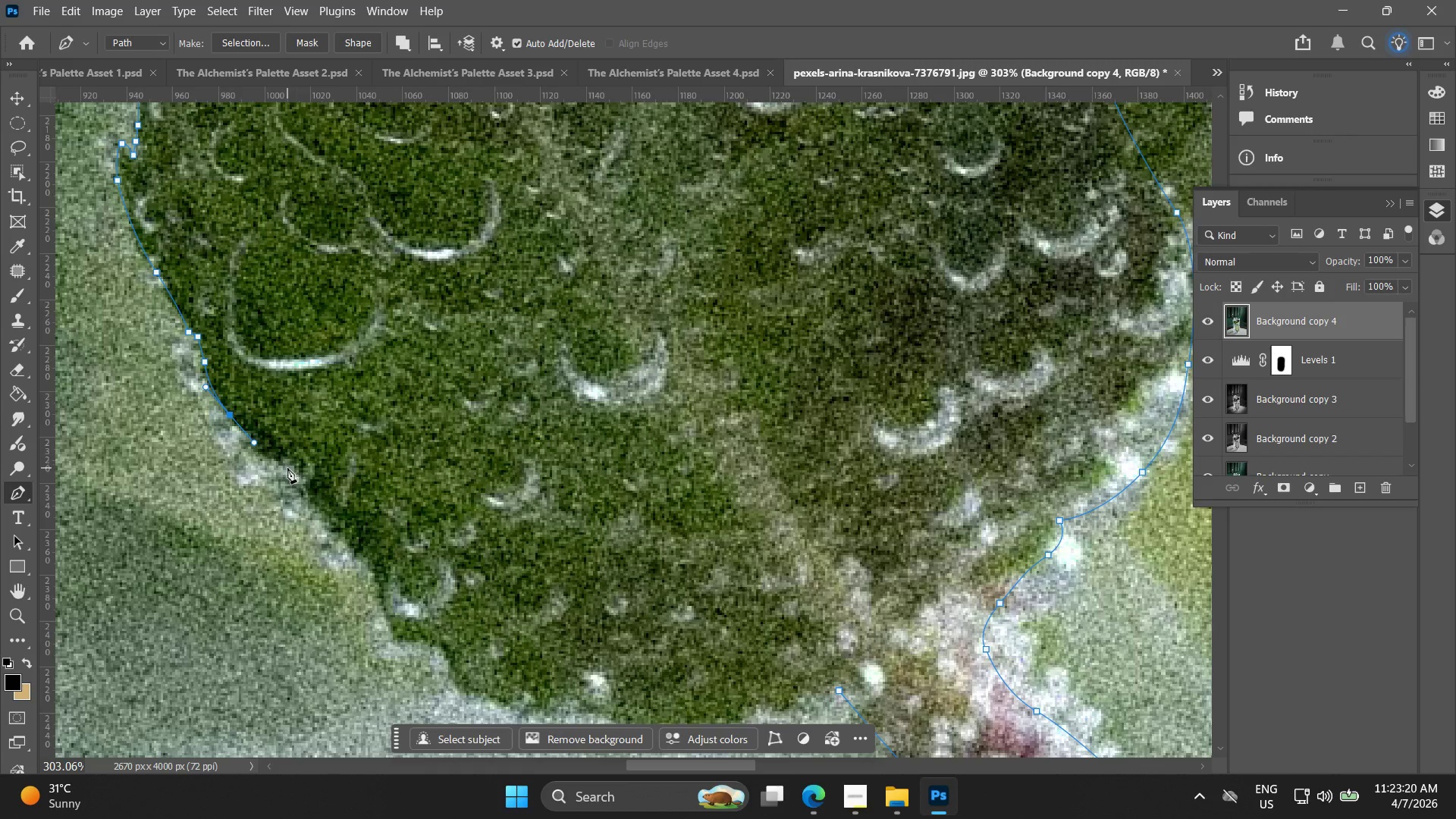 
left_click_drag(start_coordinate=[300, 491], to_coordinate=[326, 525])
 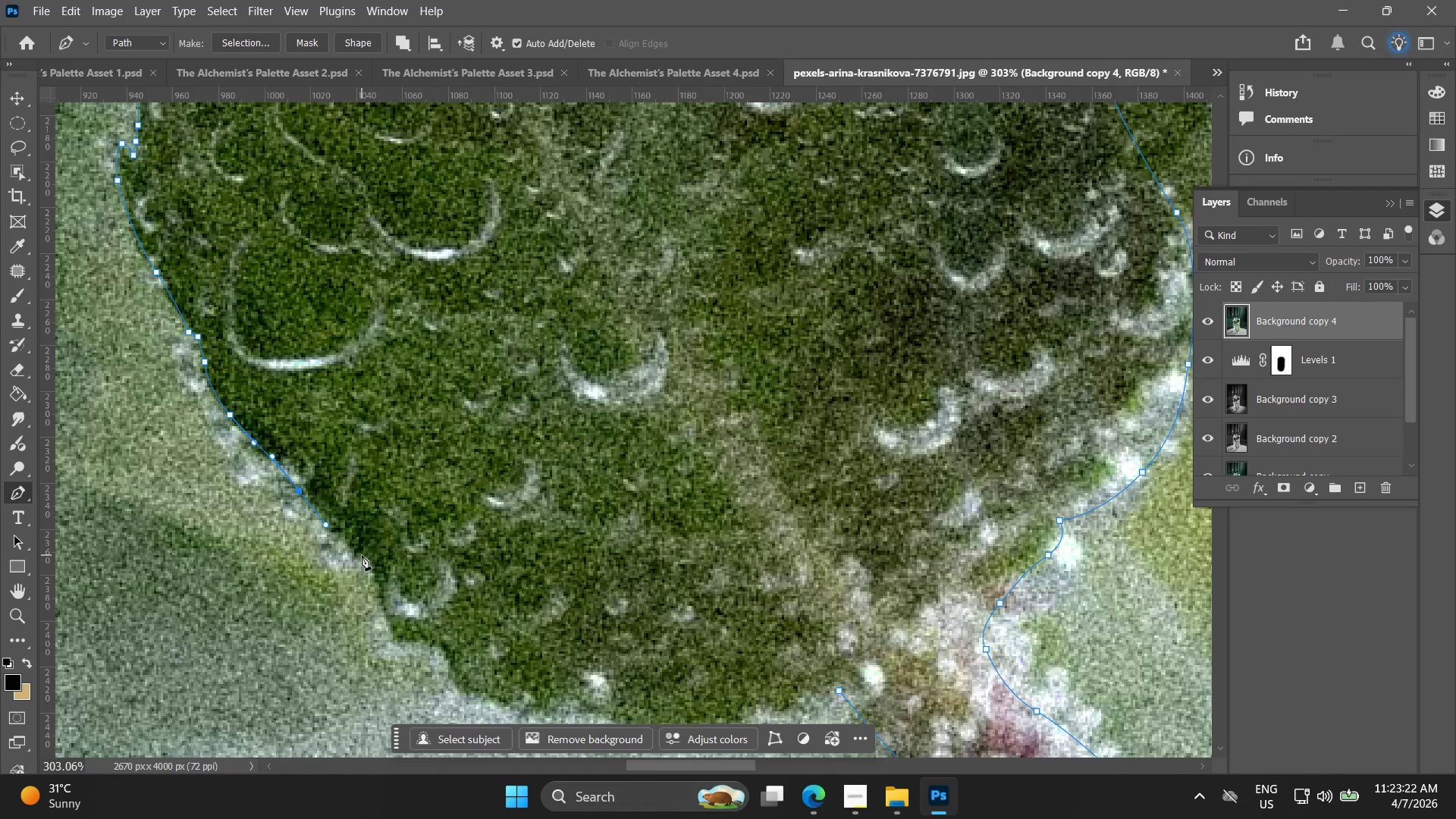 
left_click_drag(start_coordinate=[363, 559], to_coordinate=[377, 569])
 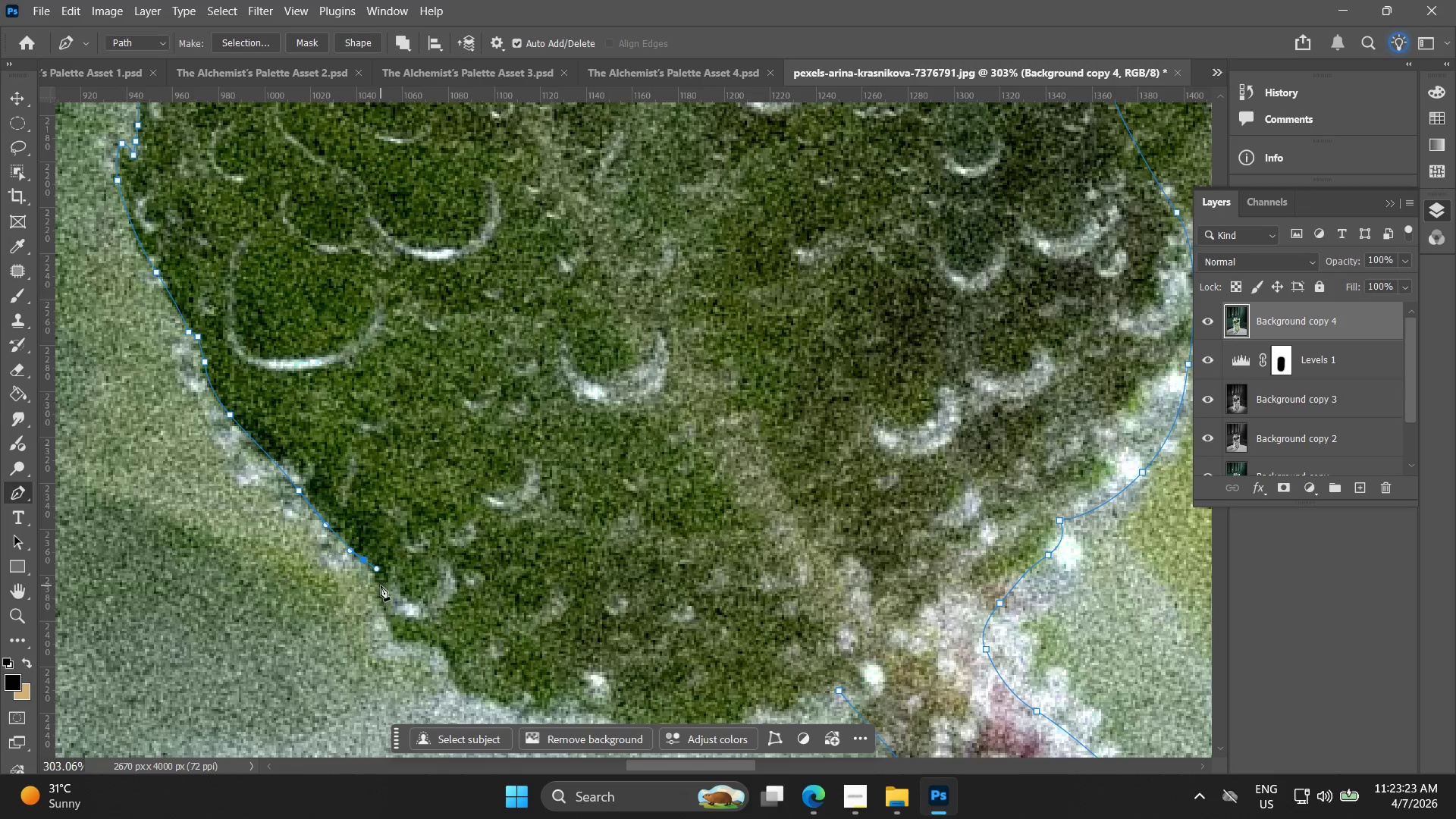 
left_click_drag(start_coordinate=[381, 593], to_coordinate=[383, 602])
 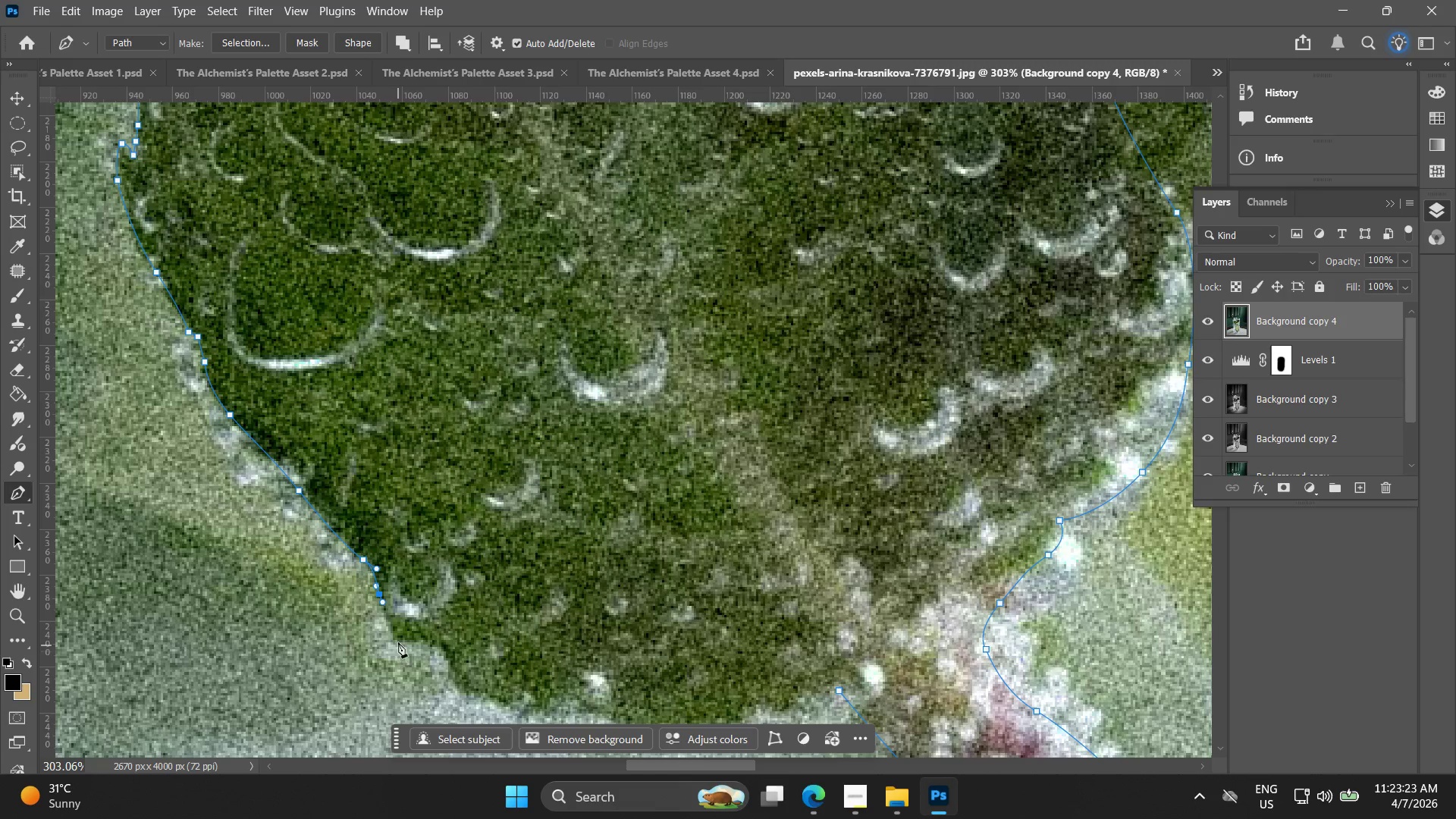 
left_click_drag(start_coordinate=[398, 642], to_coordinate=[407, 646])
 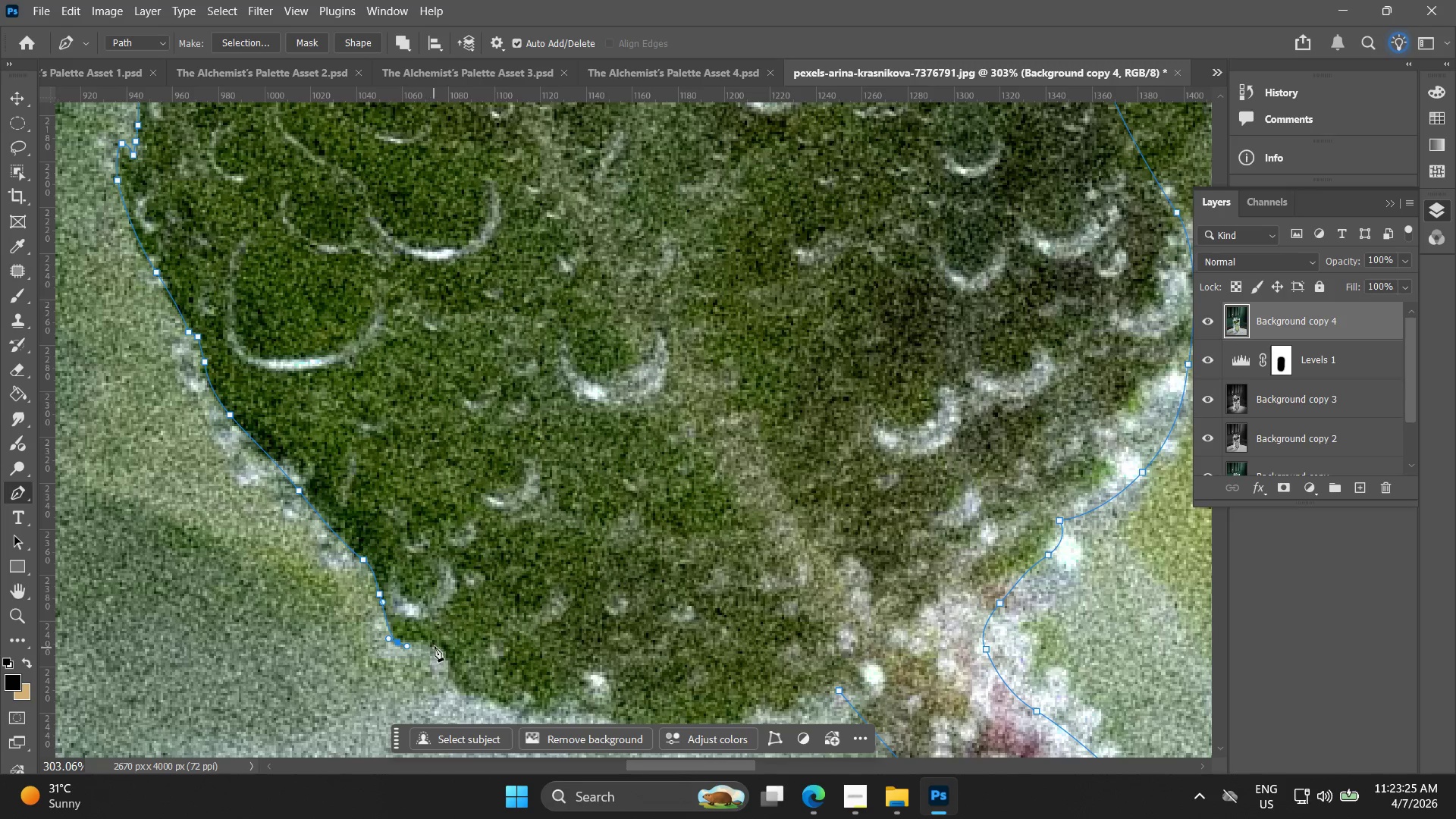 
left_click_drag(start_coordinate=[438, 644], to_coordinate=[447, 650])
 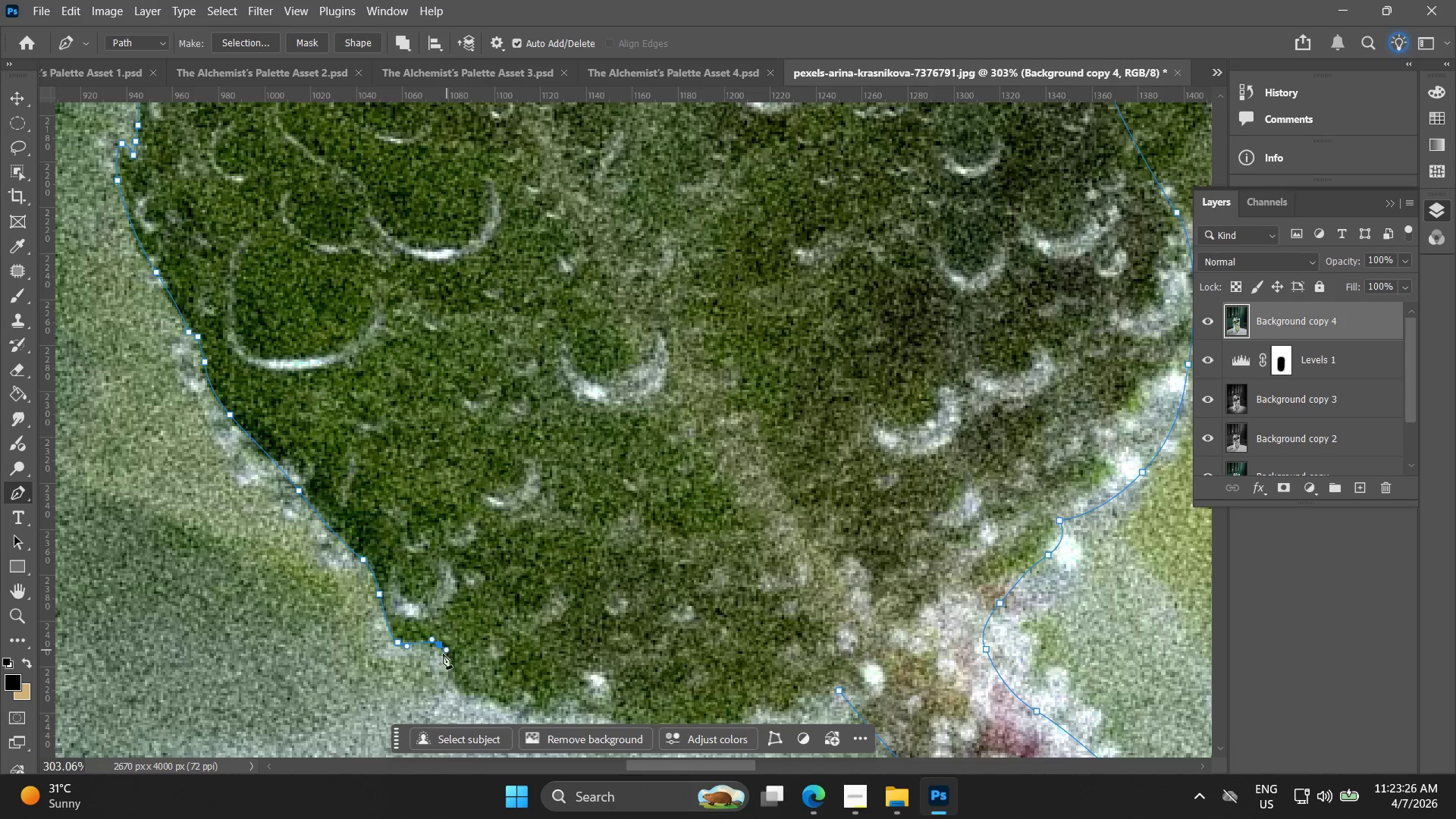 
hold_key(key=Space, duration=0.45)
 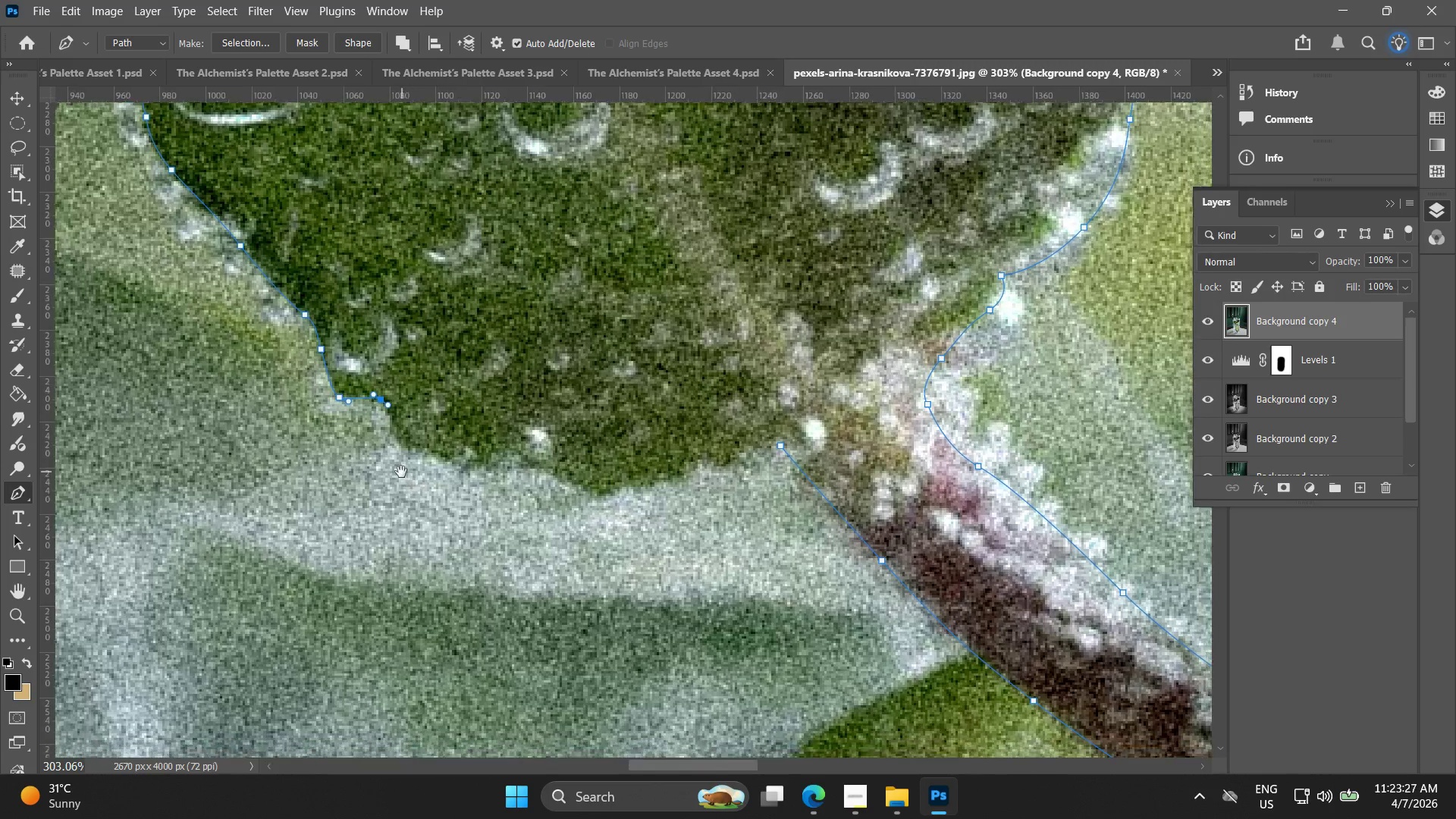 
left_click_drag(start_coordinate=[439, 645], to_coordinate=[419, 560])
 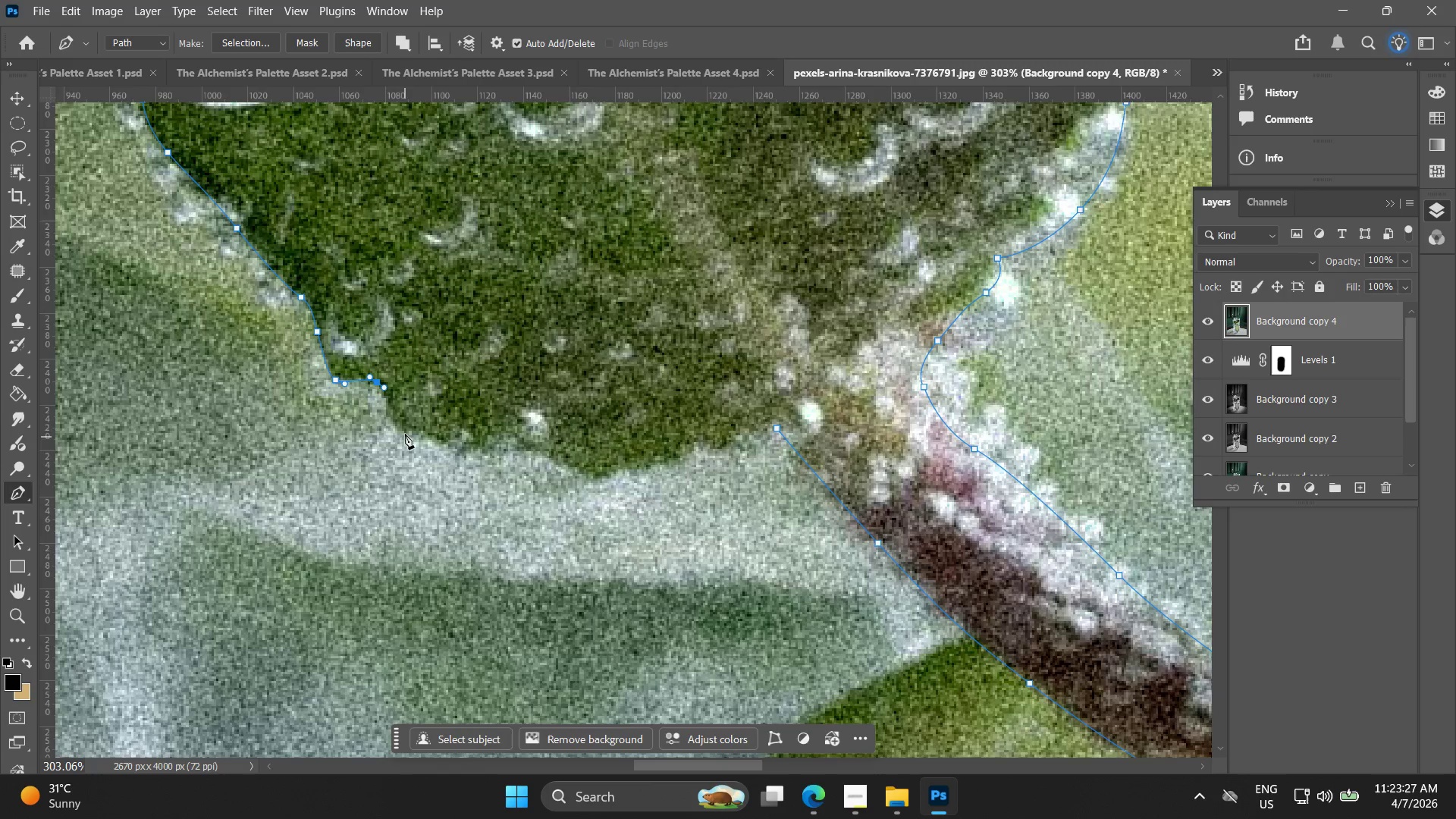 
left_click_drag(start_coordinate=[399, 430], to_coordinate=[416, 435])
 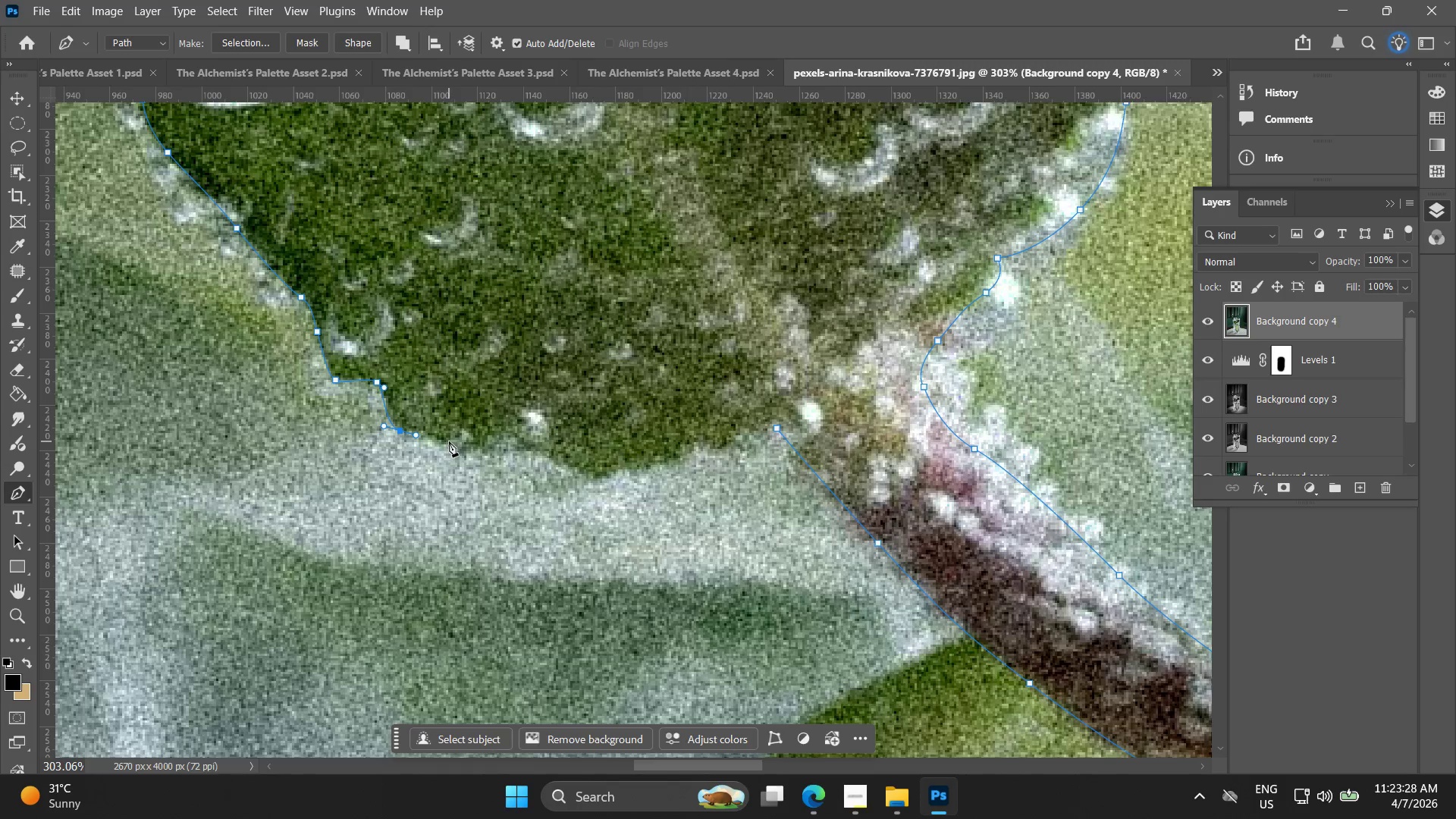 
left_click([451, 439])
 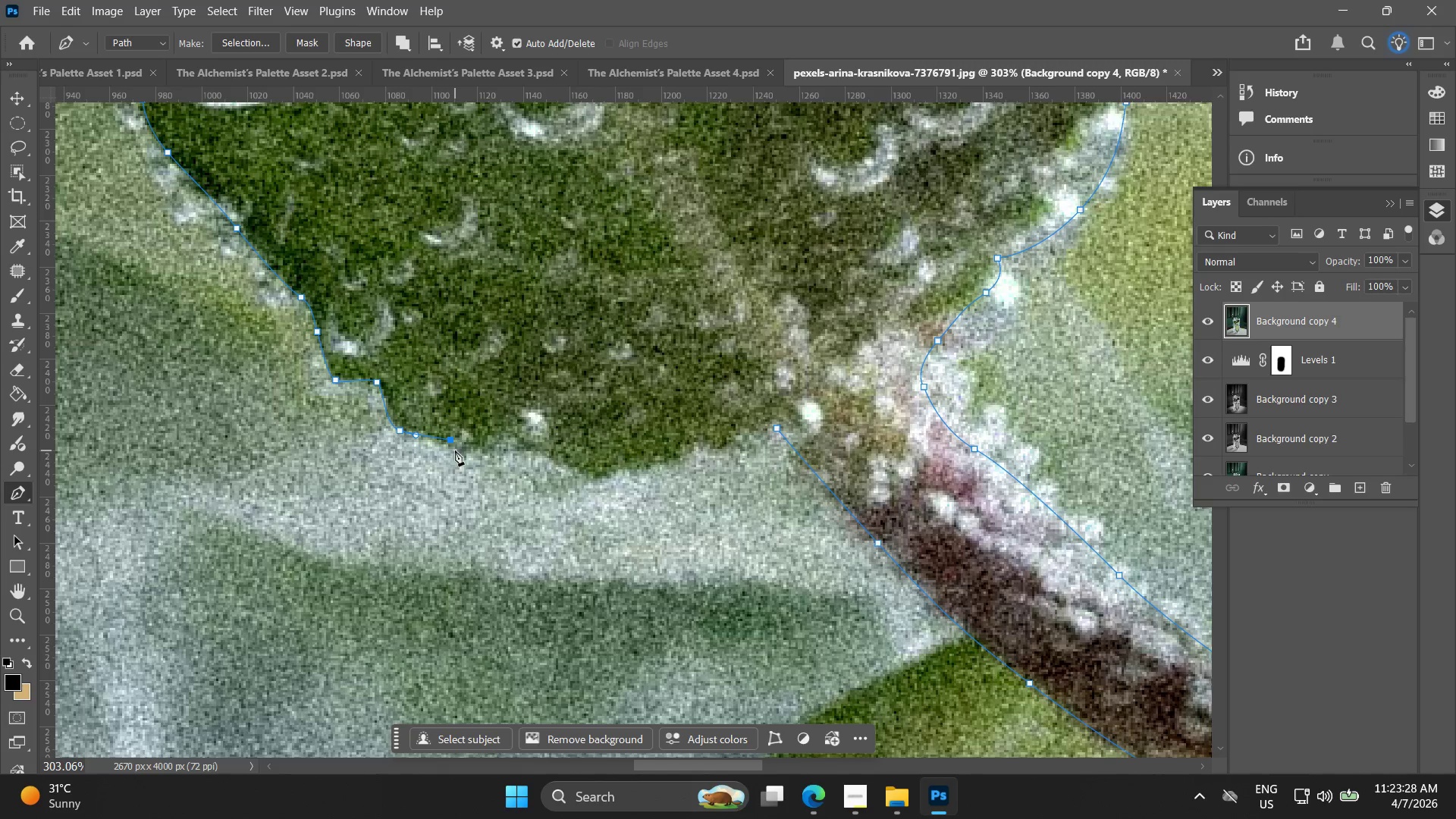 
key(Control+ControlLeft)
 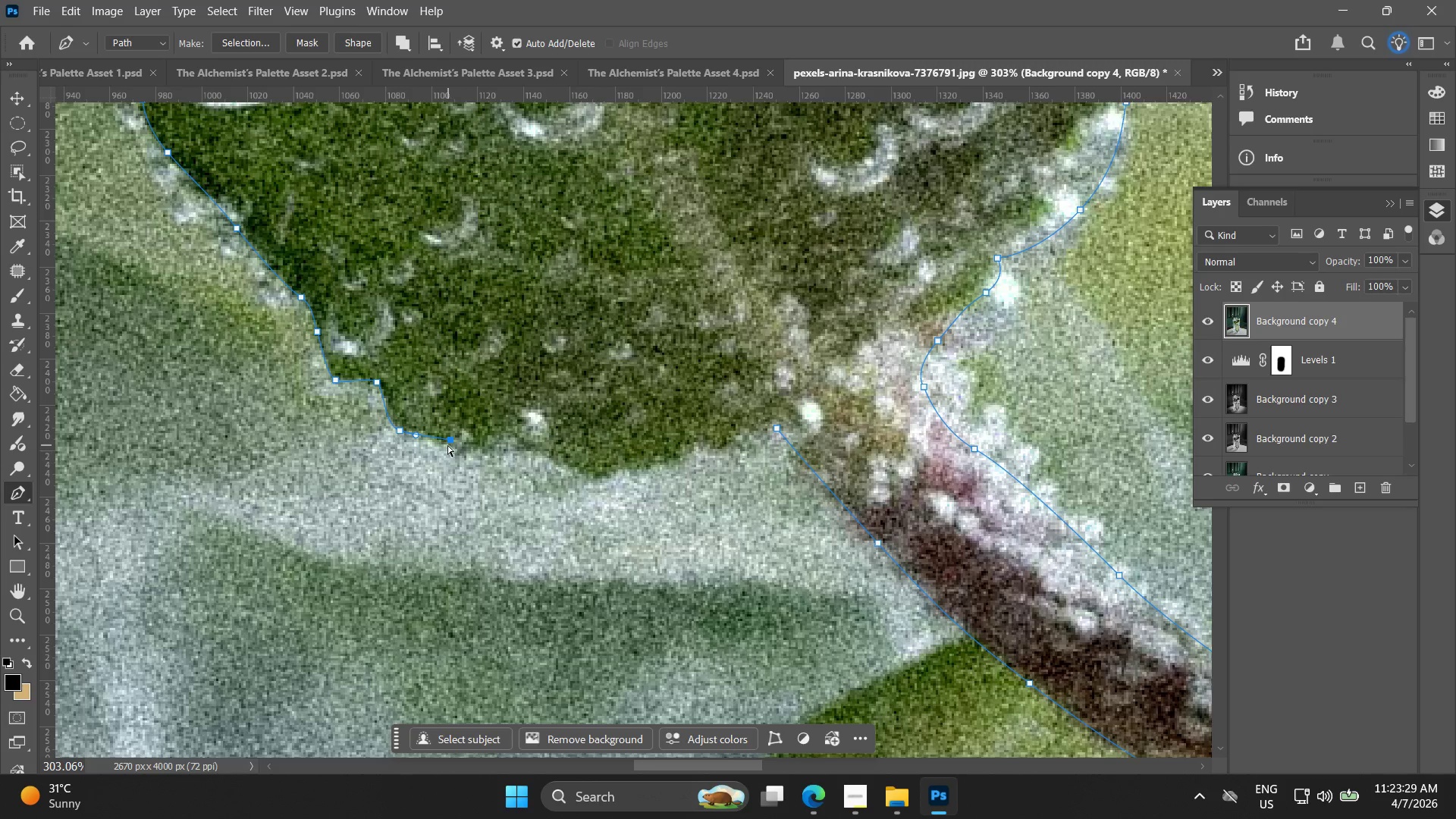 
key(Control+Z)
 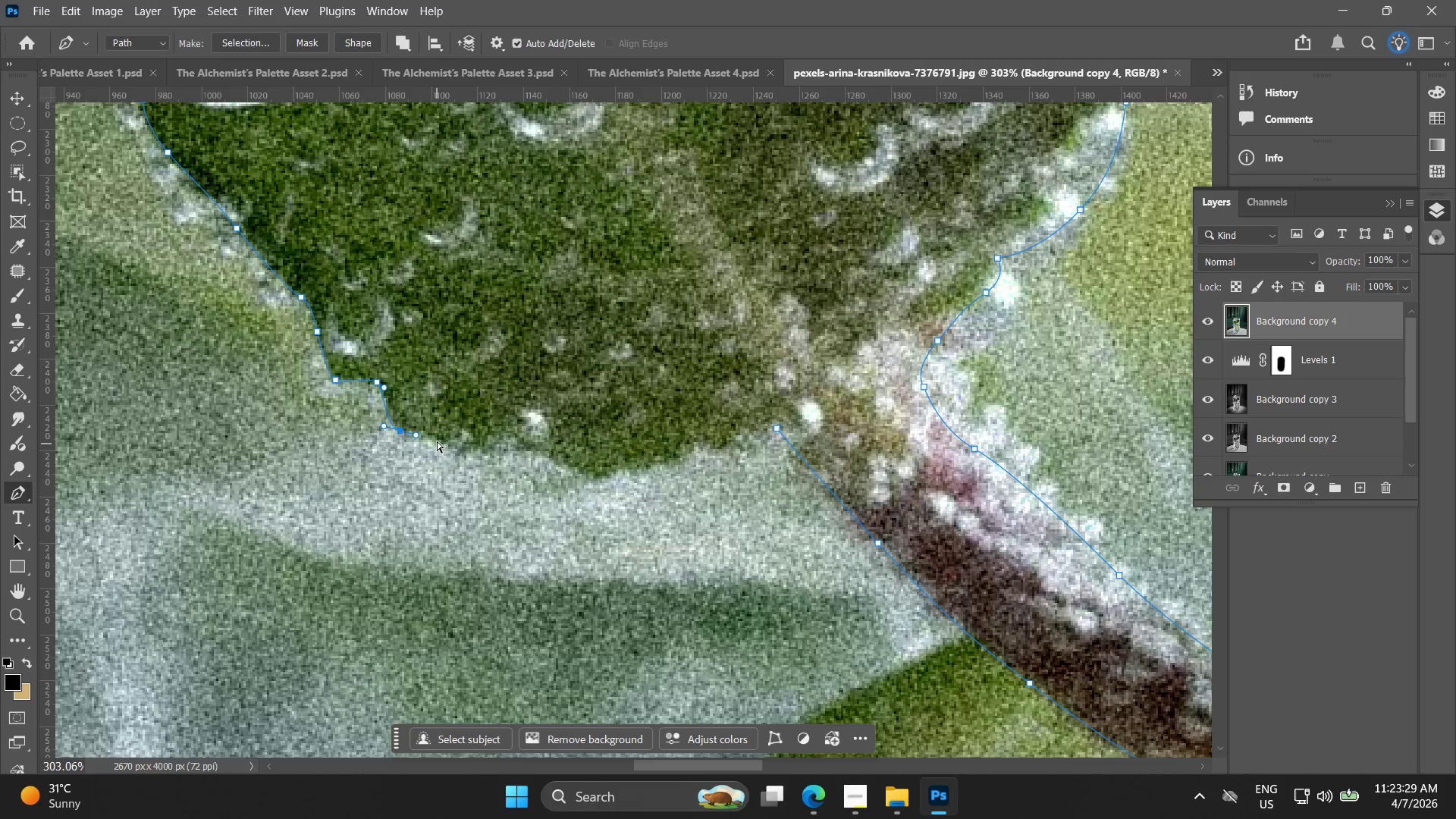 
left_click_drag(start_coordinate=[437, 442], to_coordinate=[450, 453])
 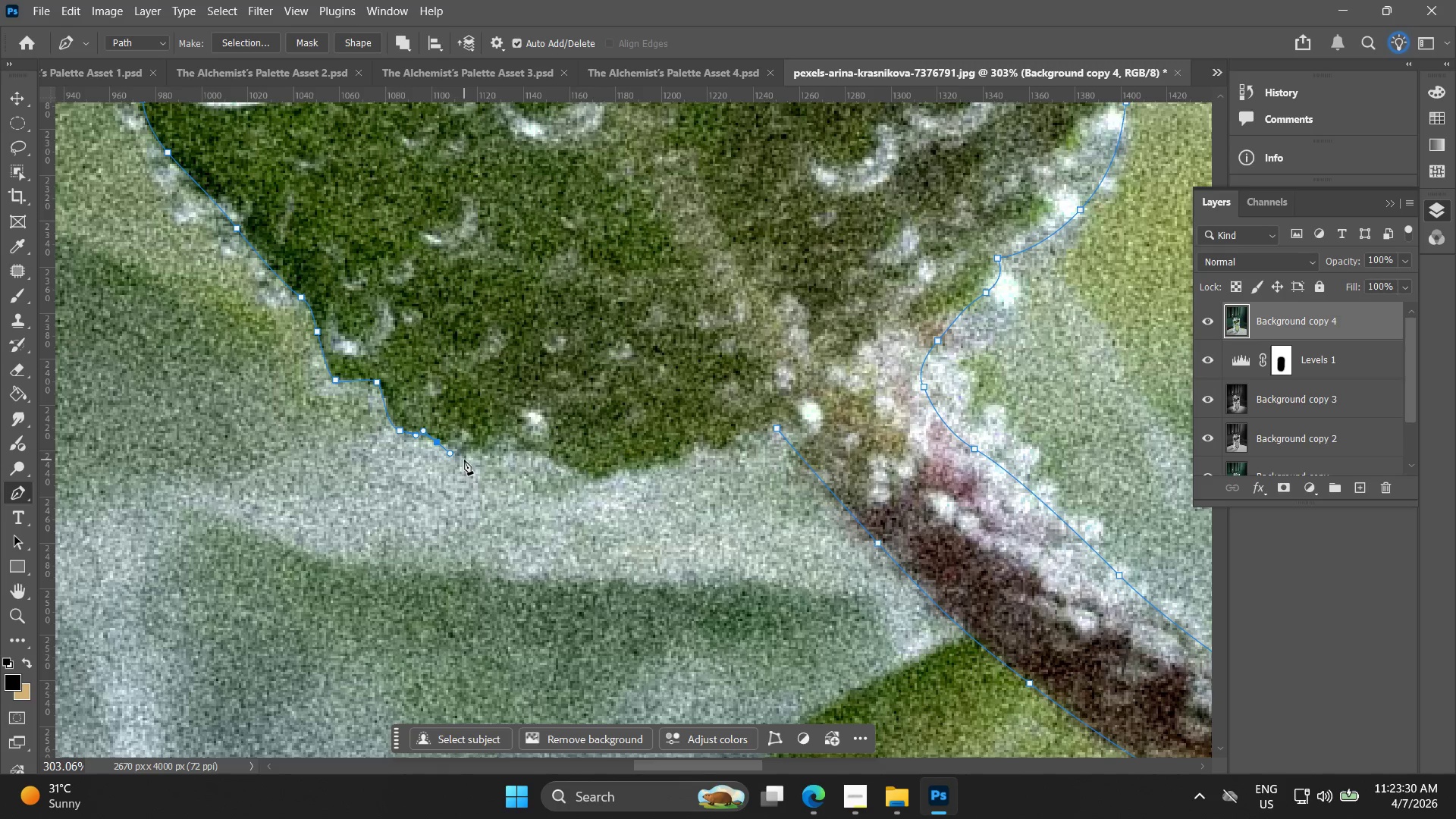 
left_click([464, 459])
 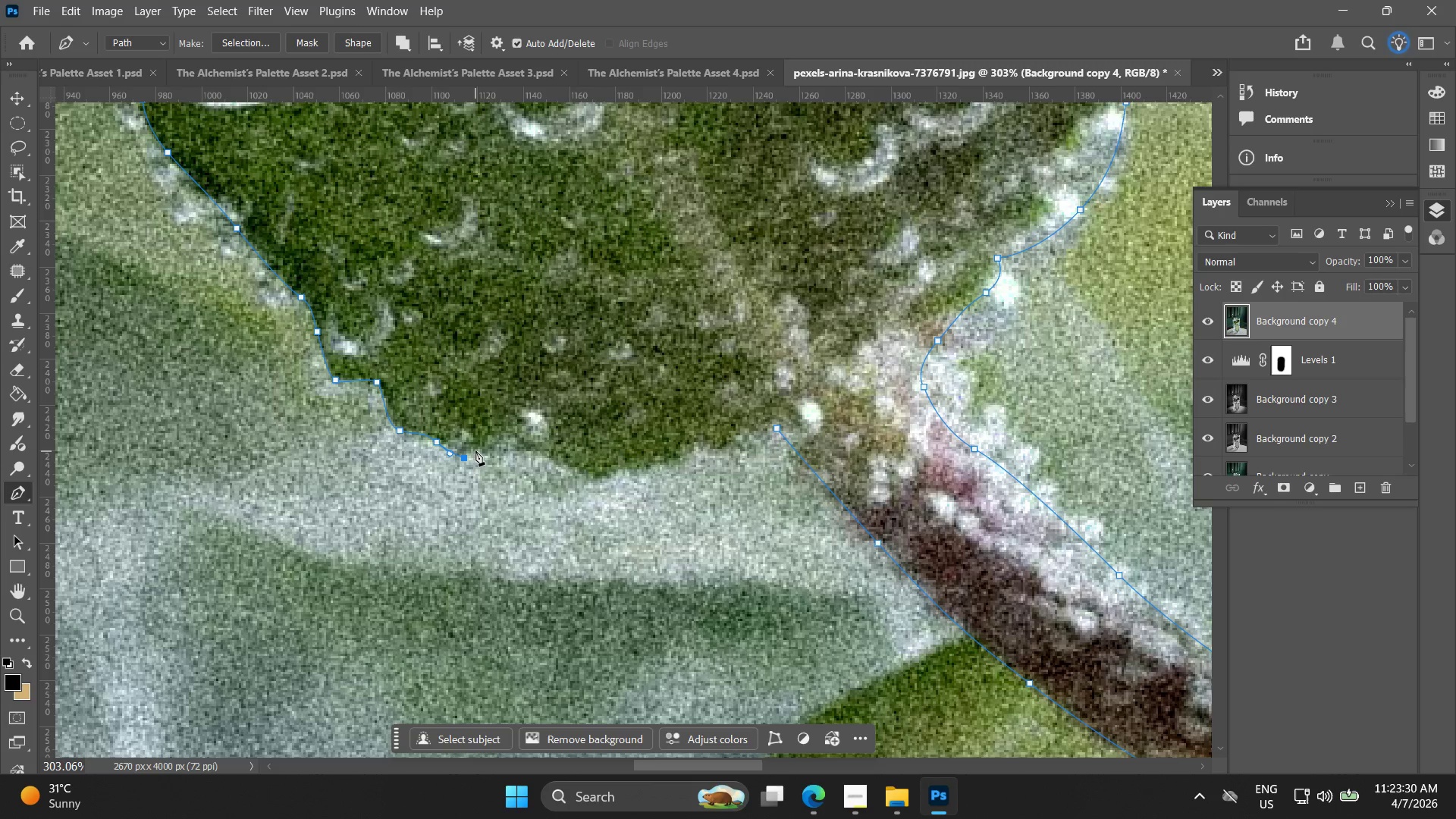 
left_click_drag(start_coordinate=[477, 448], to_coordinate=[483, 449])
 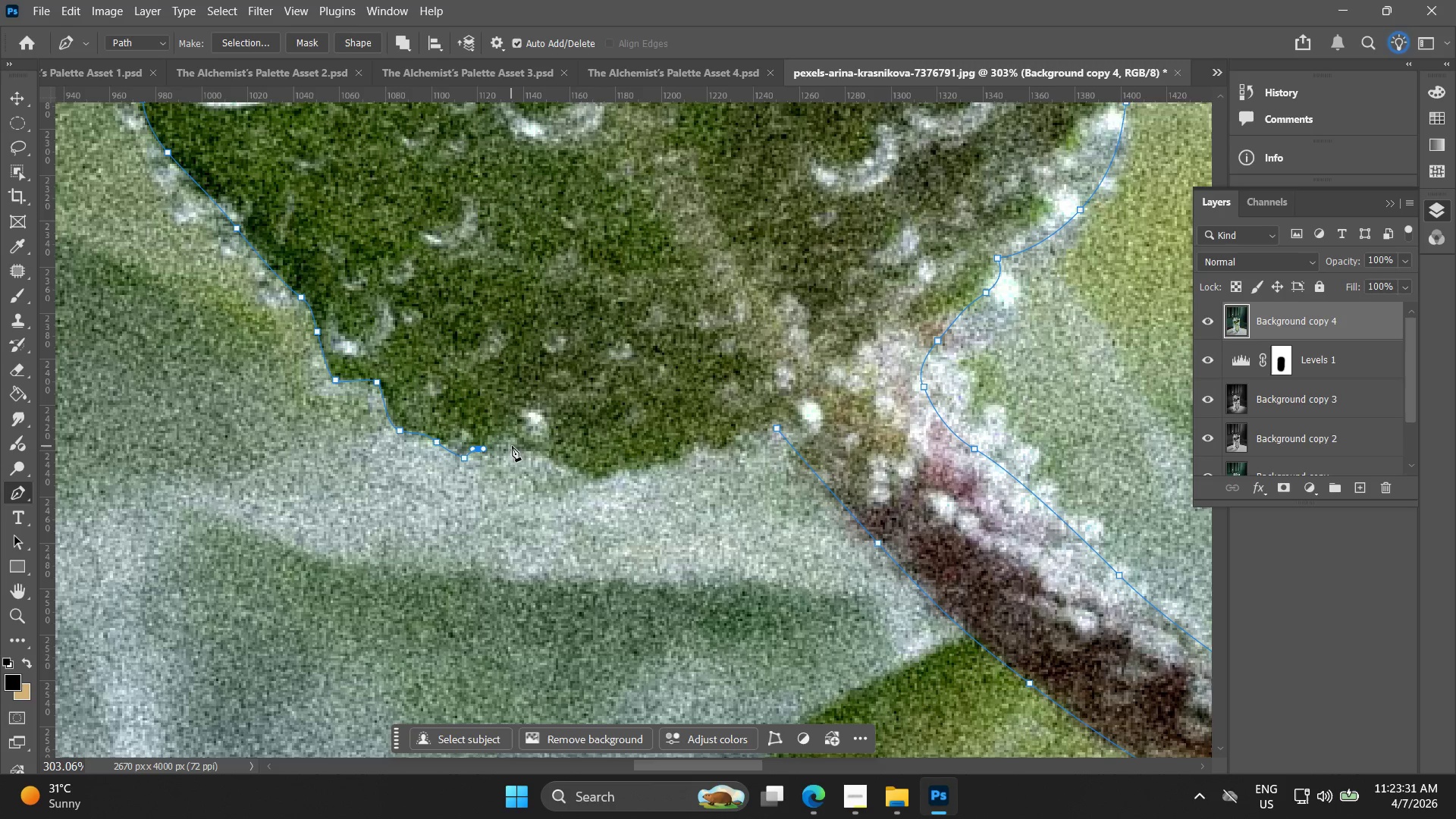 
left_click_drag(start_coordinate=[516, 443], to_coordinate=[548, 455])
 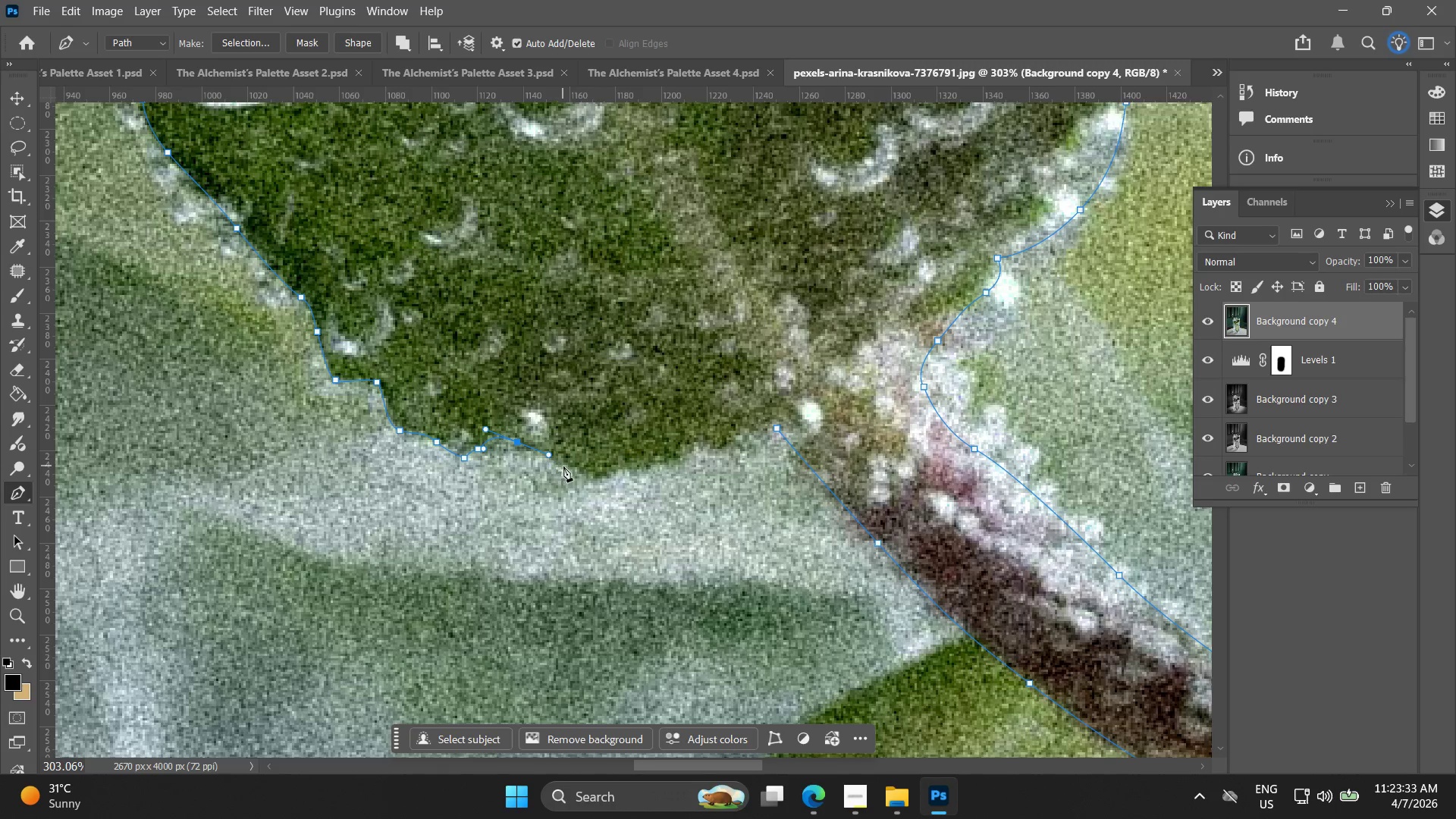 
left_click_drag(start_coordinate=[563, 466], to_coordinate=[567, 469])
 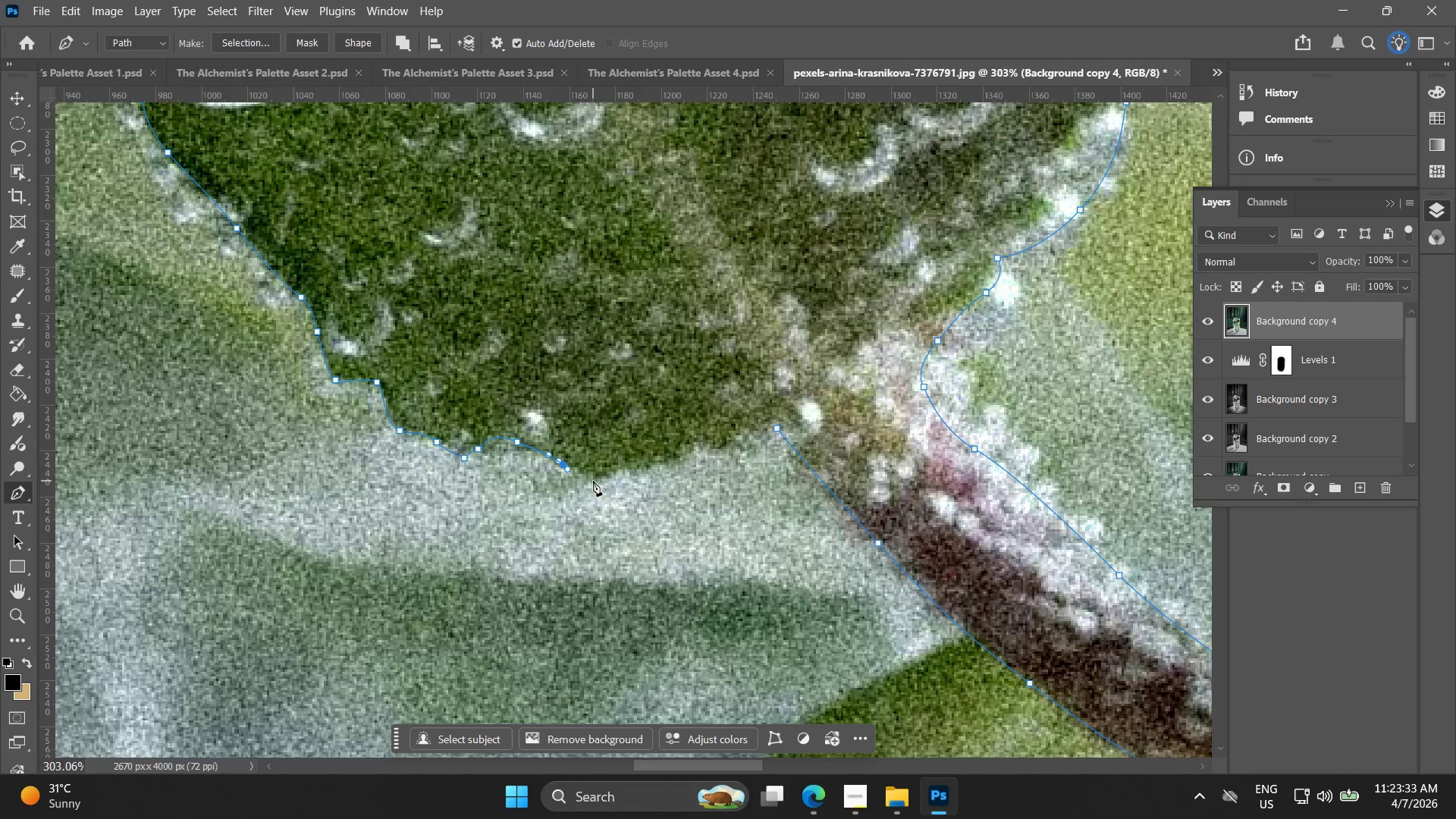 
left_click_drag(start_coordinate=[595, 479], to_coordinate=[621, 464])
 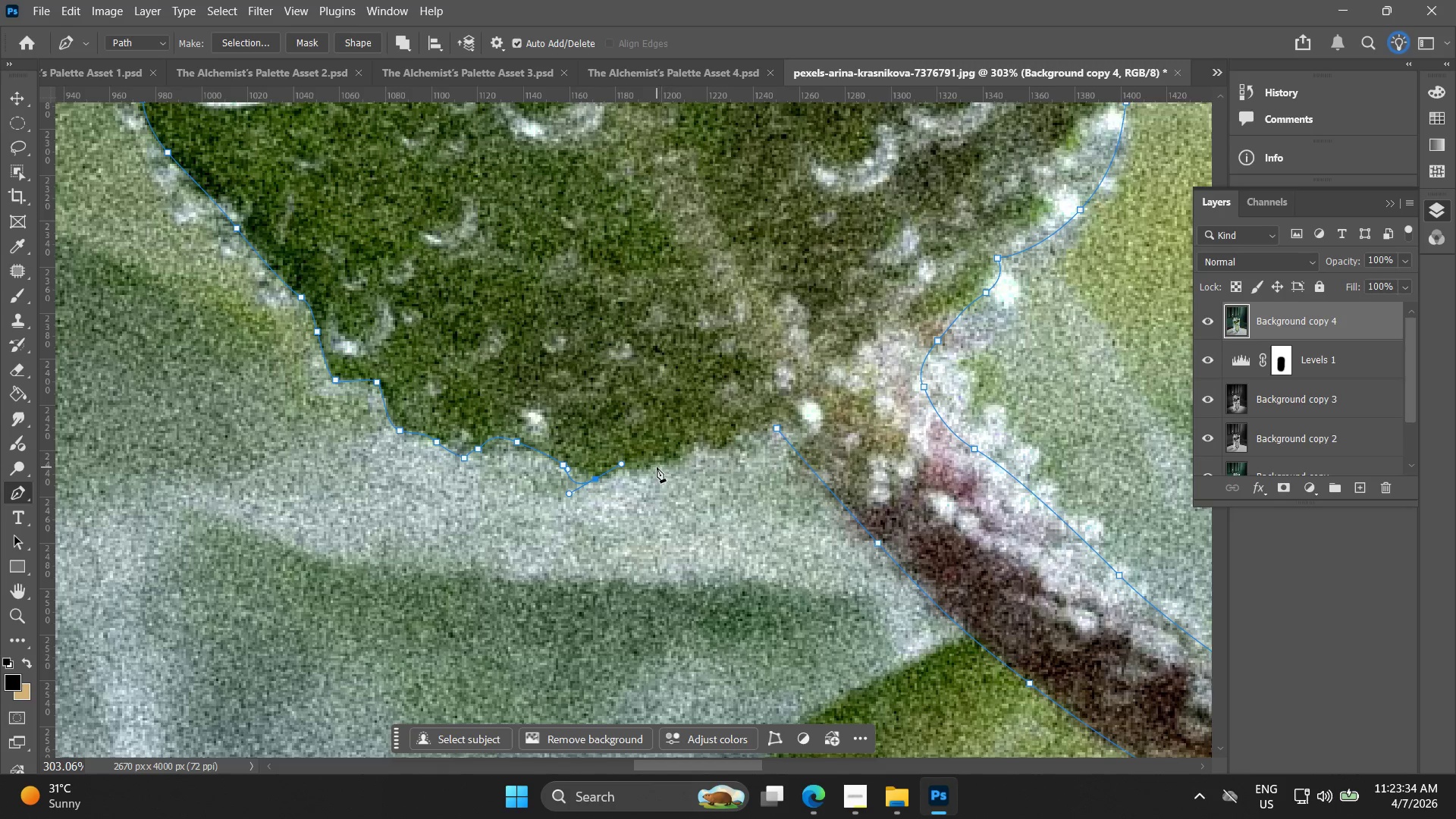 
left_click_drag(start_coordinate=[657, 464], to_coordinate=[673, 455])
 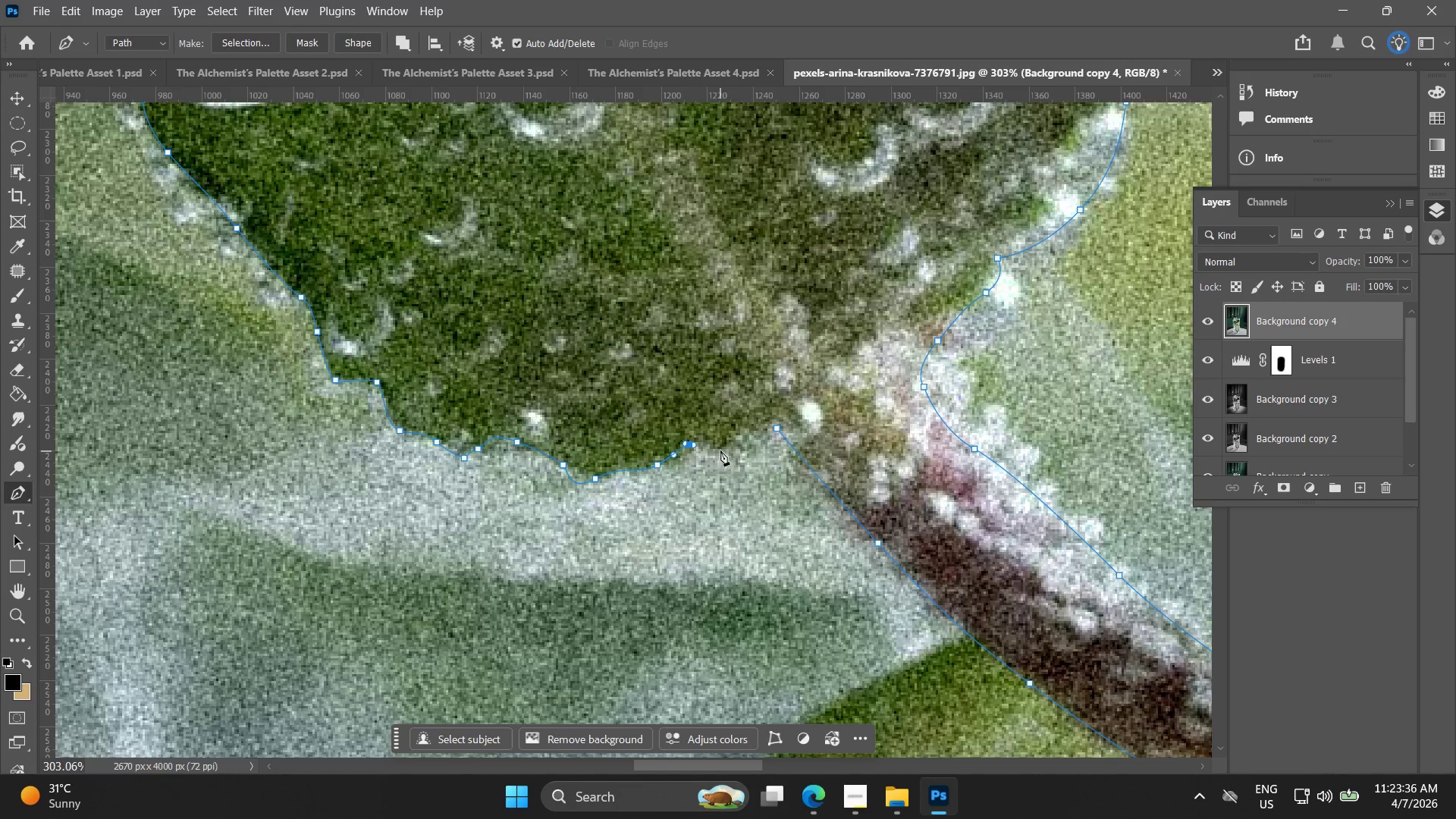 
left_click_drag(start_coordinate=[705, 448], to_coordinate=[723, 445])
 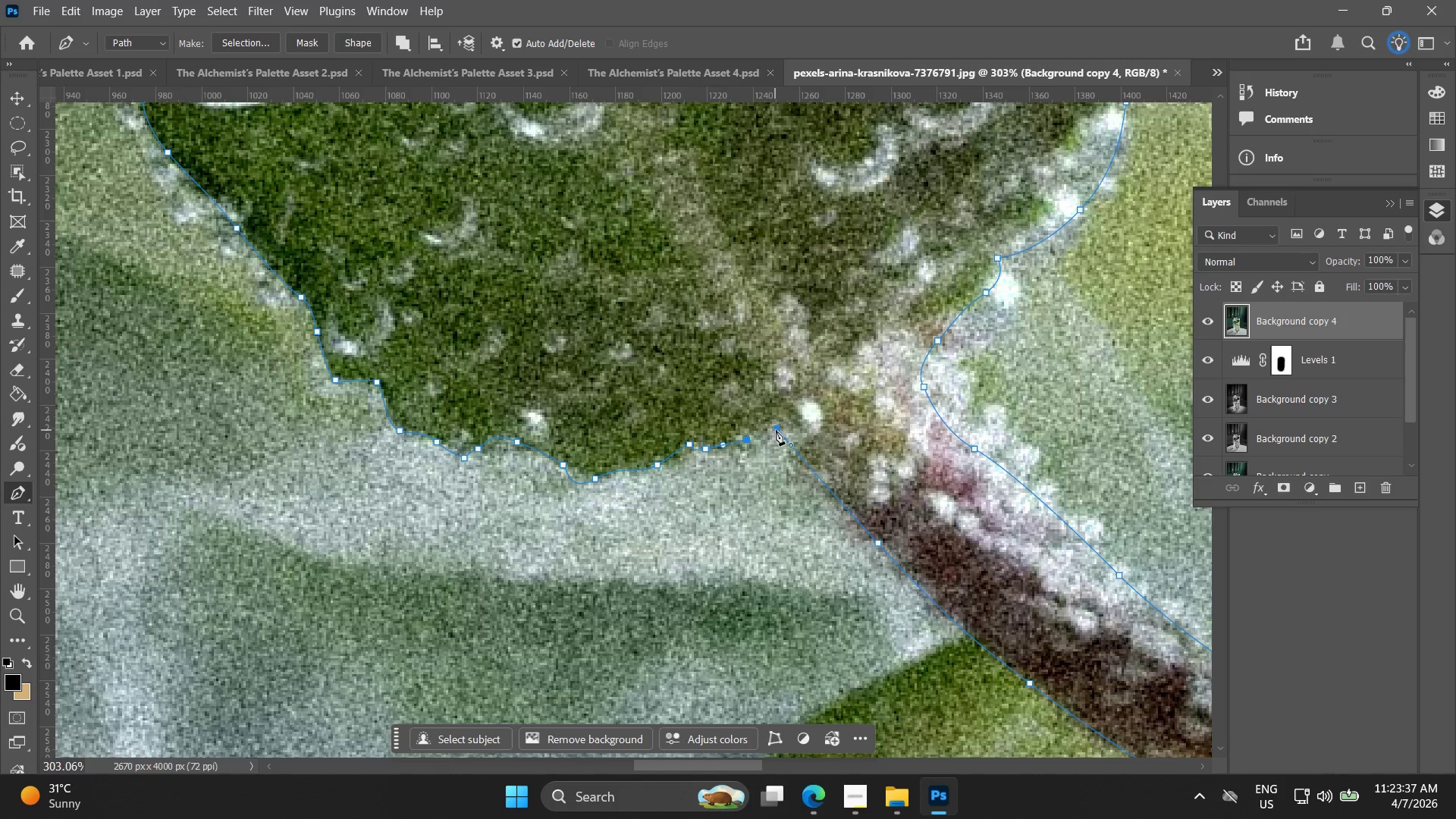 
left_click([777, 430])
 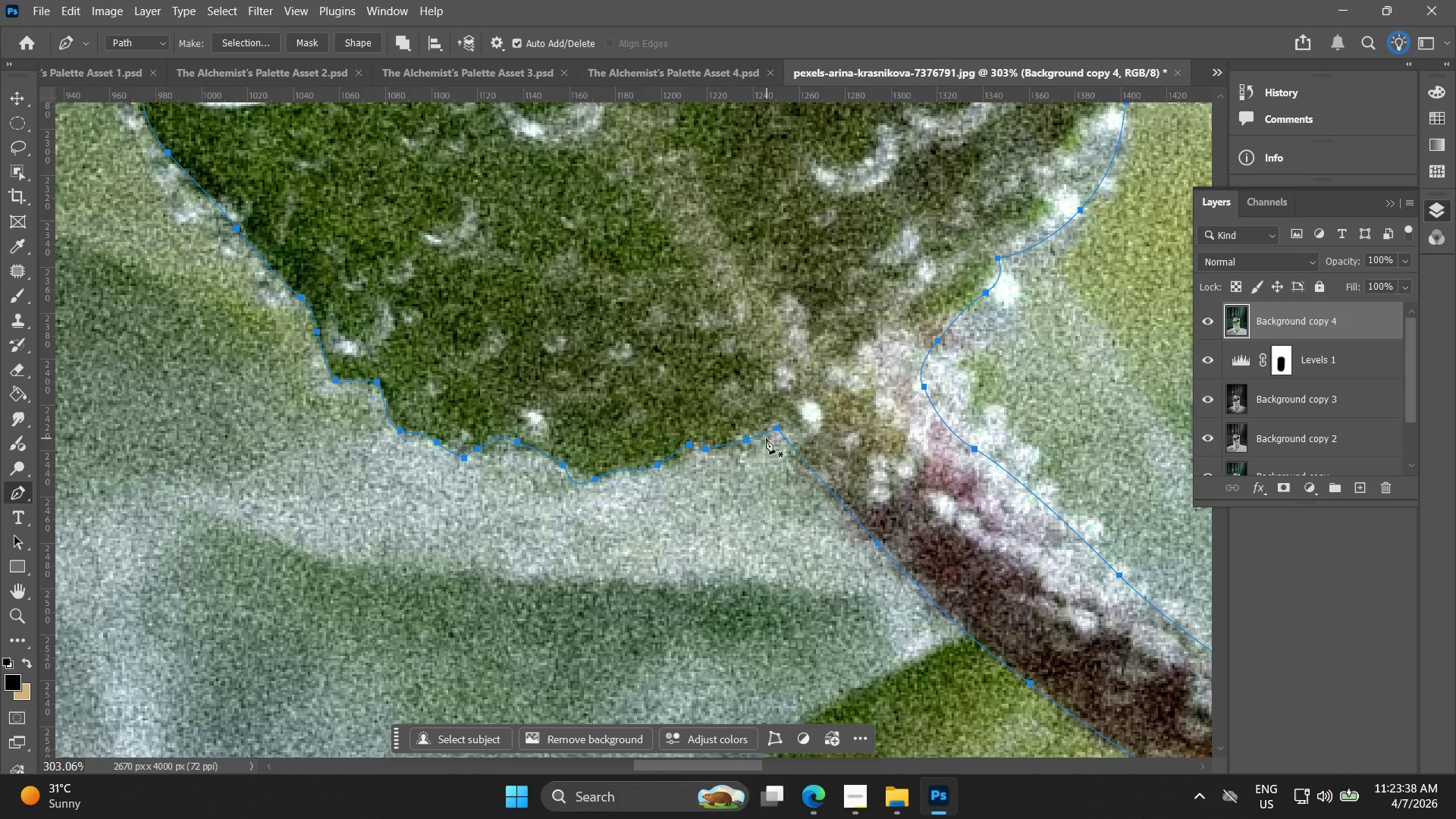 
hold_key(key=AltLeft, duration=0.64)
 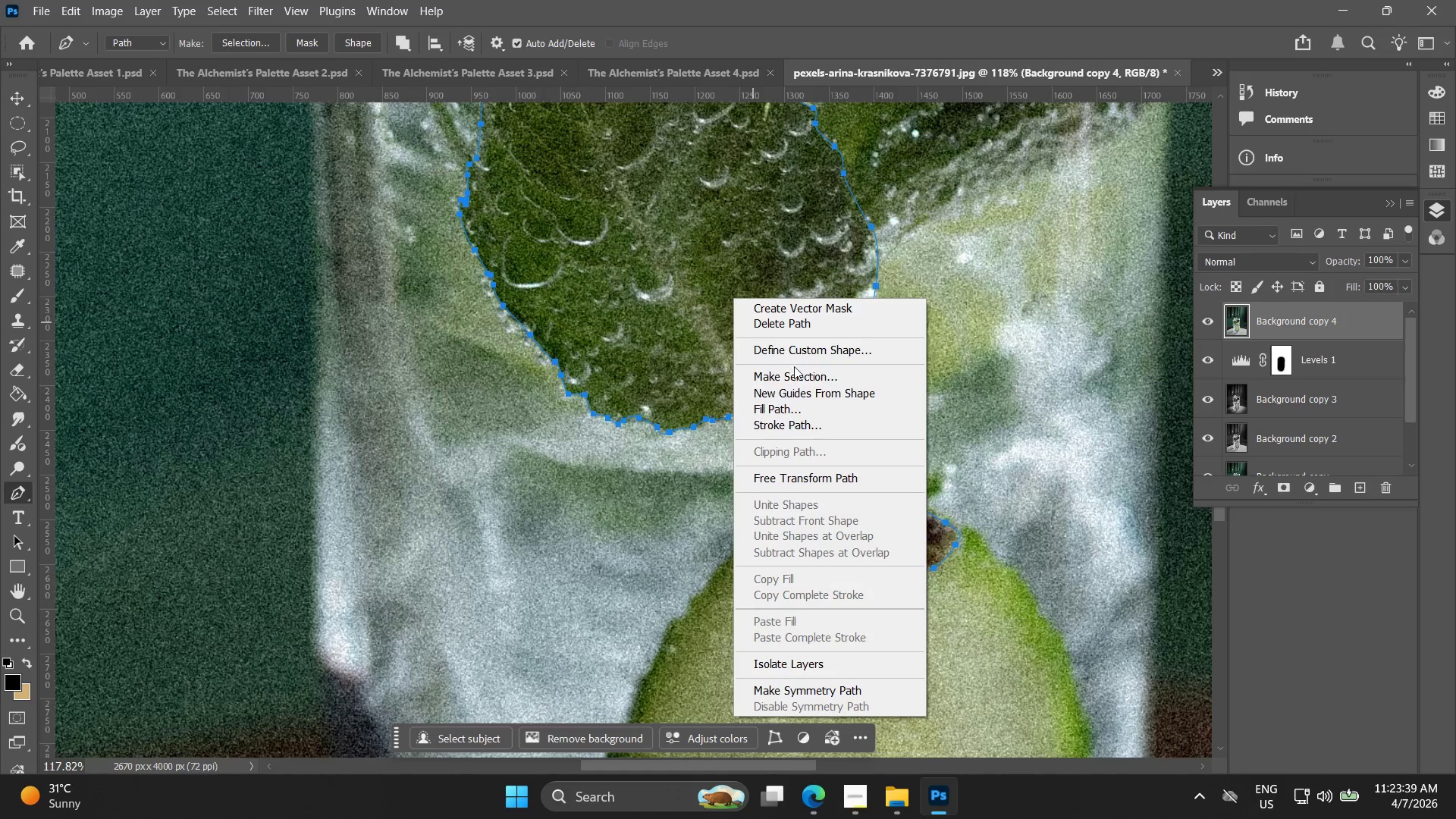 
right_click([733, 297])
 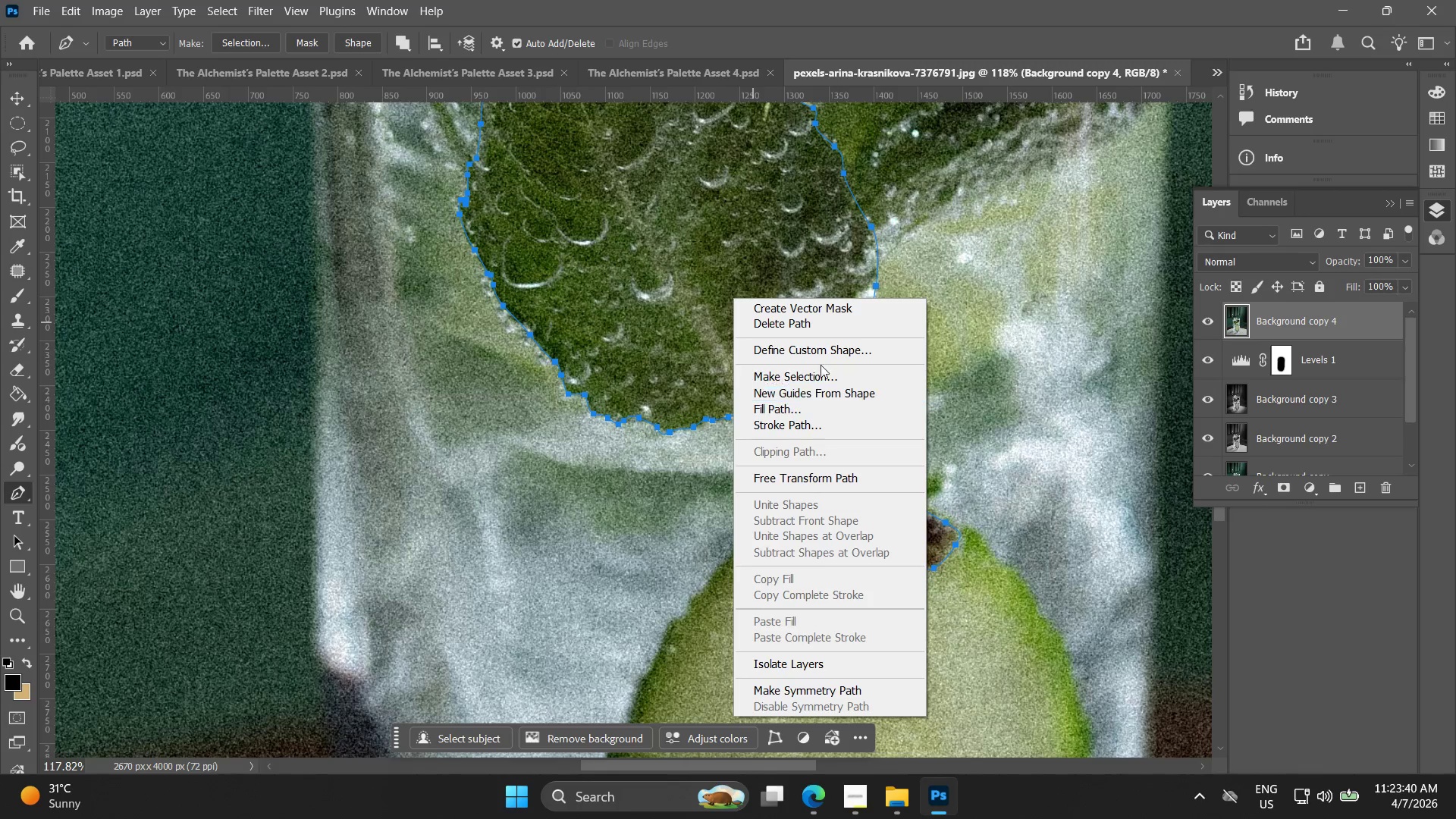 
scroll: coordinate [708, 403], scroll_direction: down, amount: 10.0
 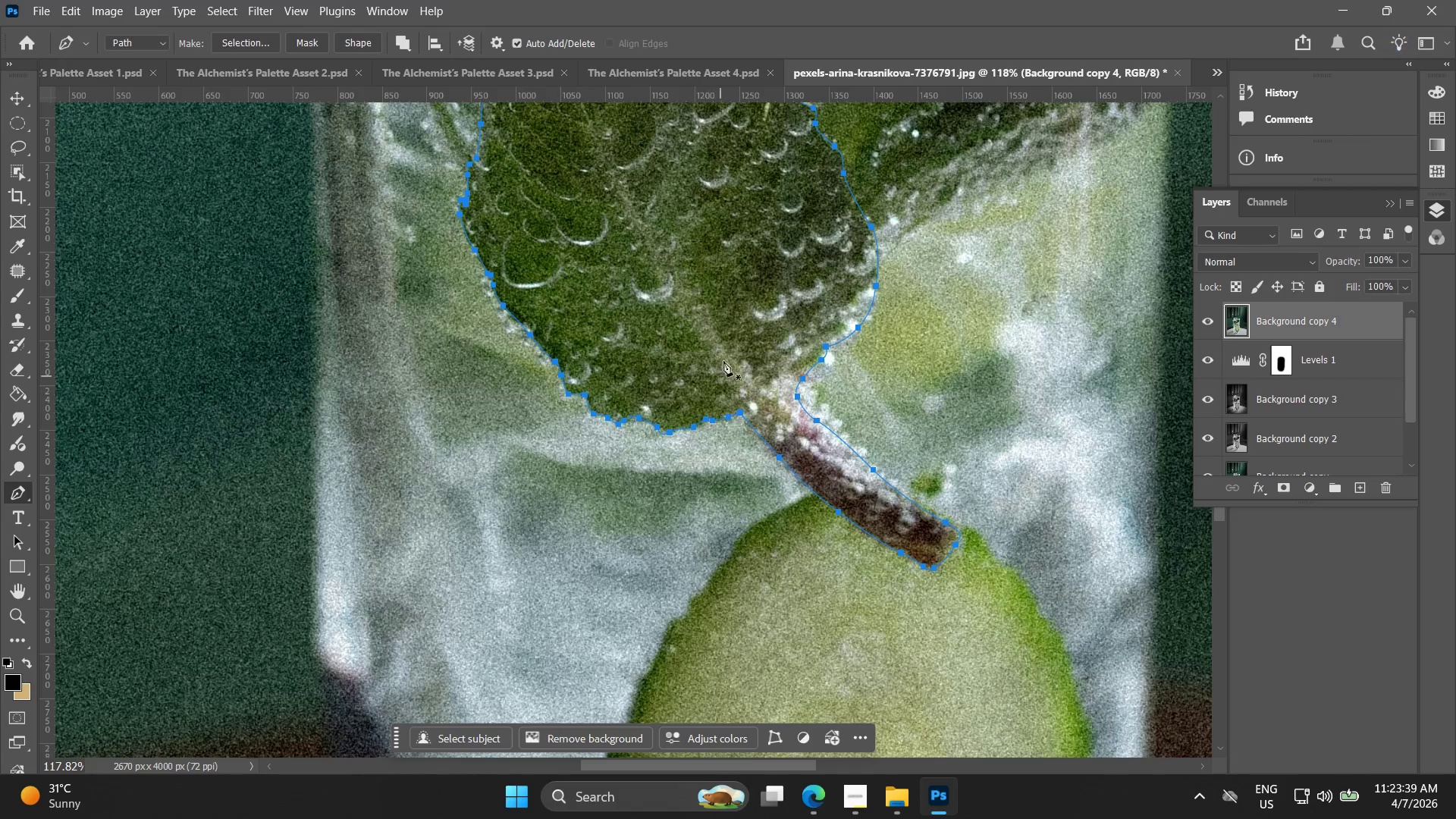 
left_click([821, 372])
 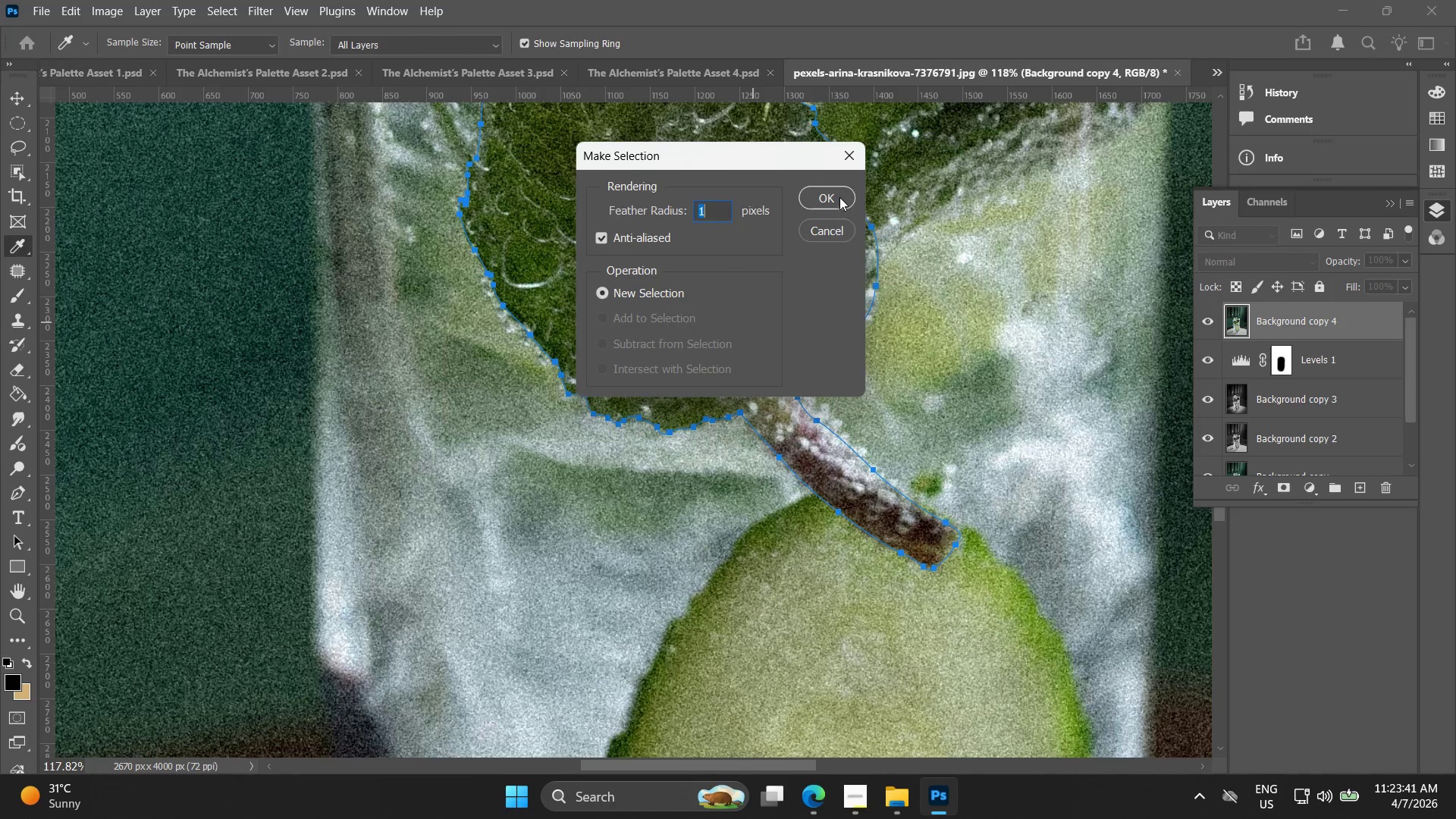 
left_click_drag(start_coordinate=[839, 196], to_coordinate=[839, 193])
 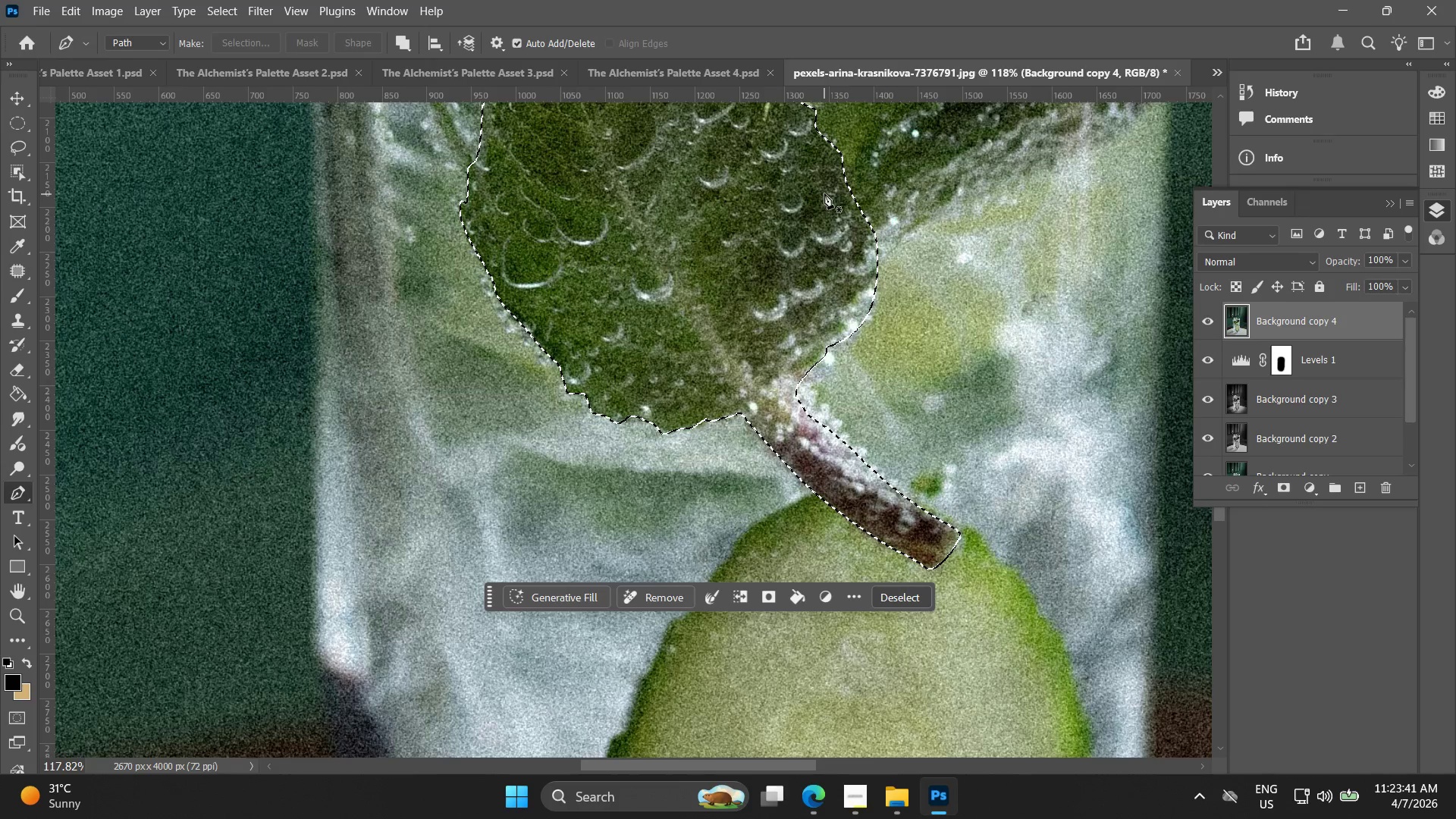 
key(Control+J)
 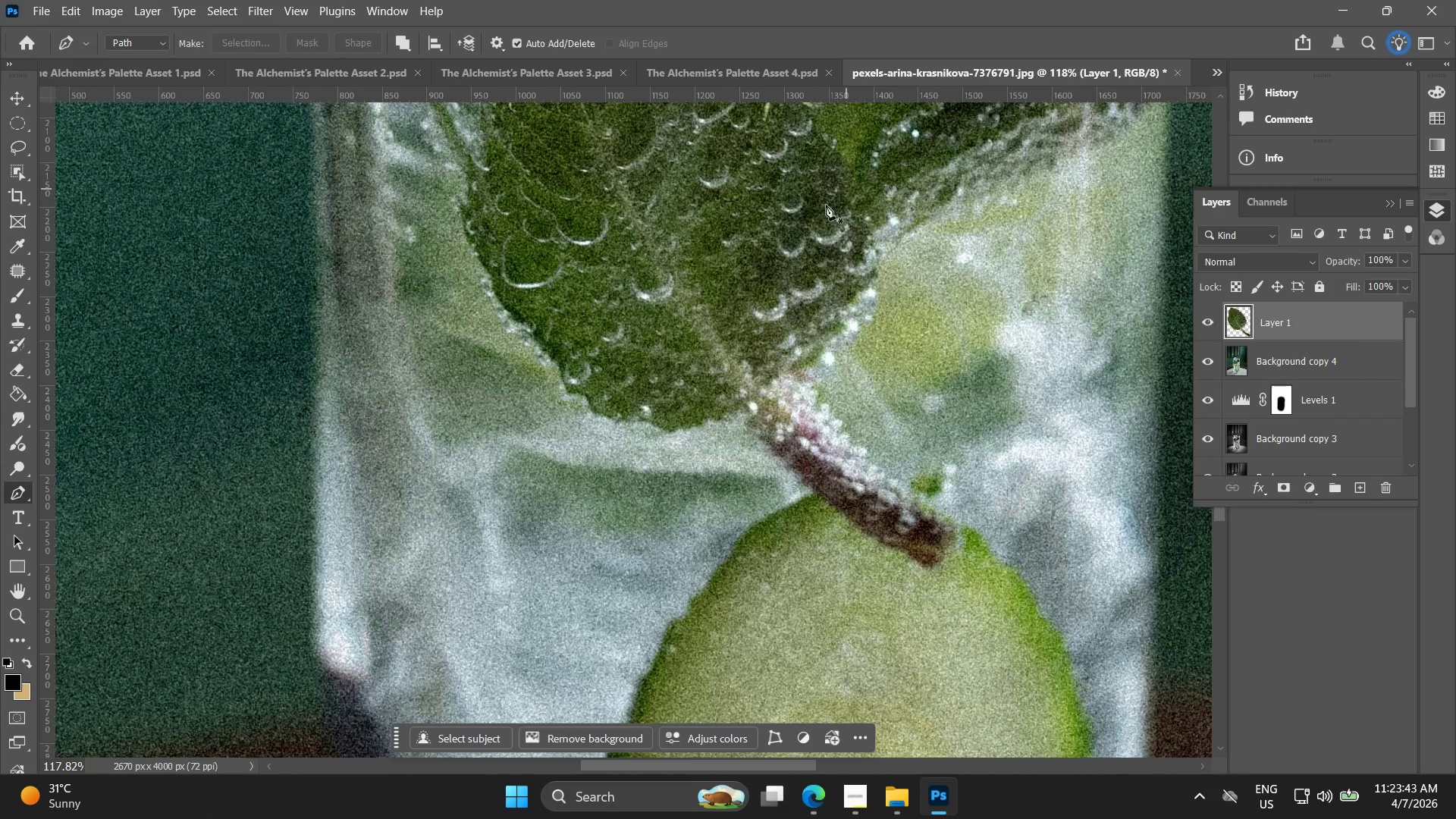 
hold_key(key=AltLeft, duration=0.53)
 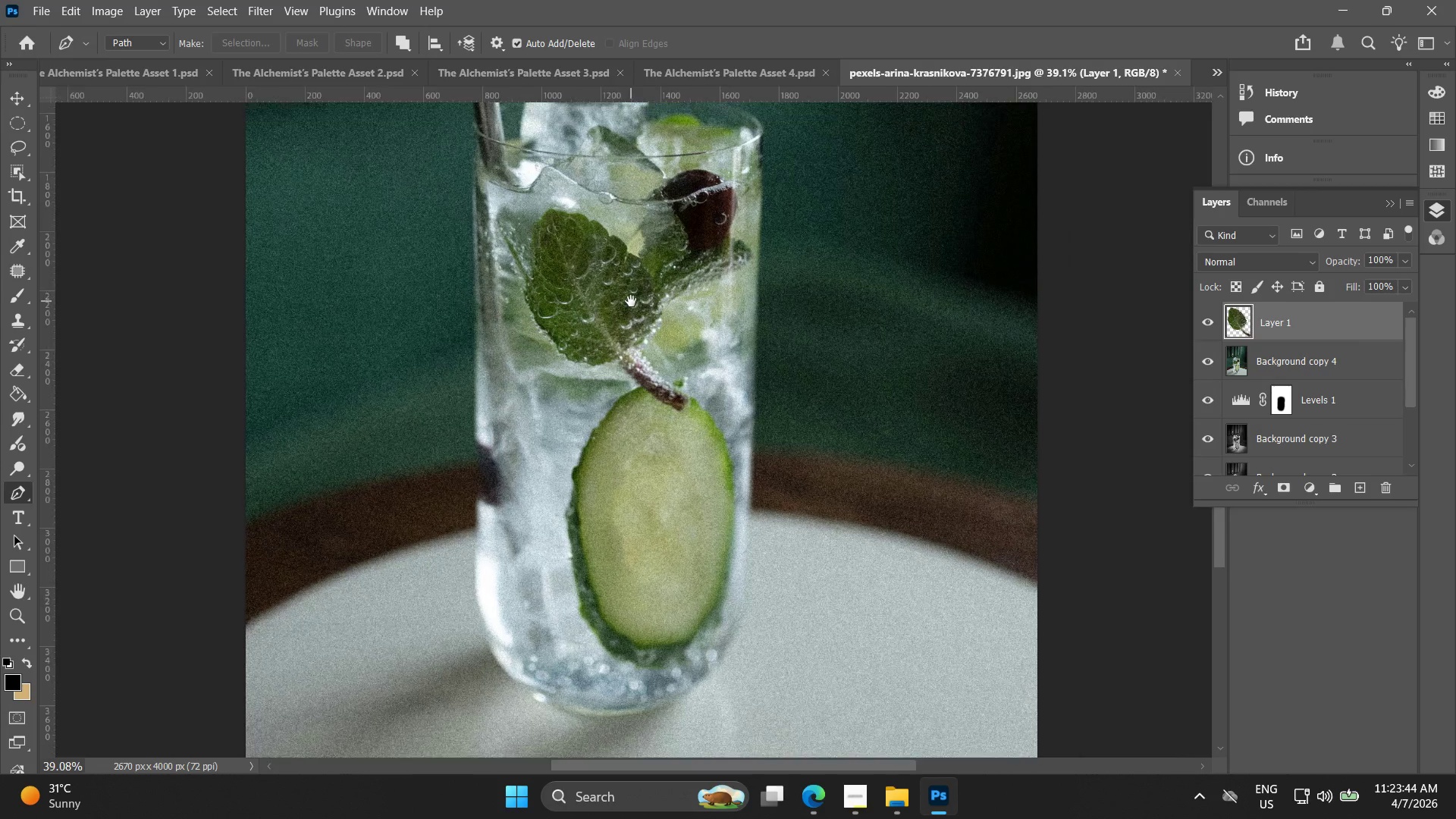 
hold_key(key=Space, duration=0.44)
 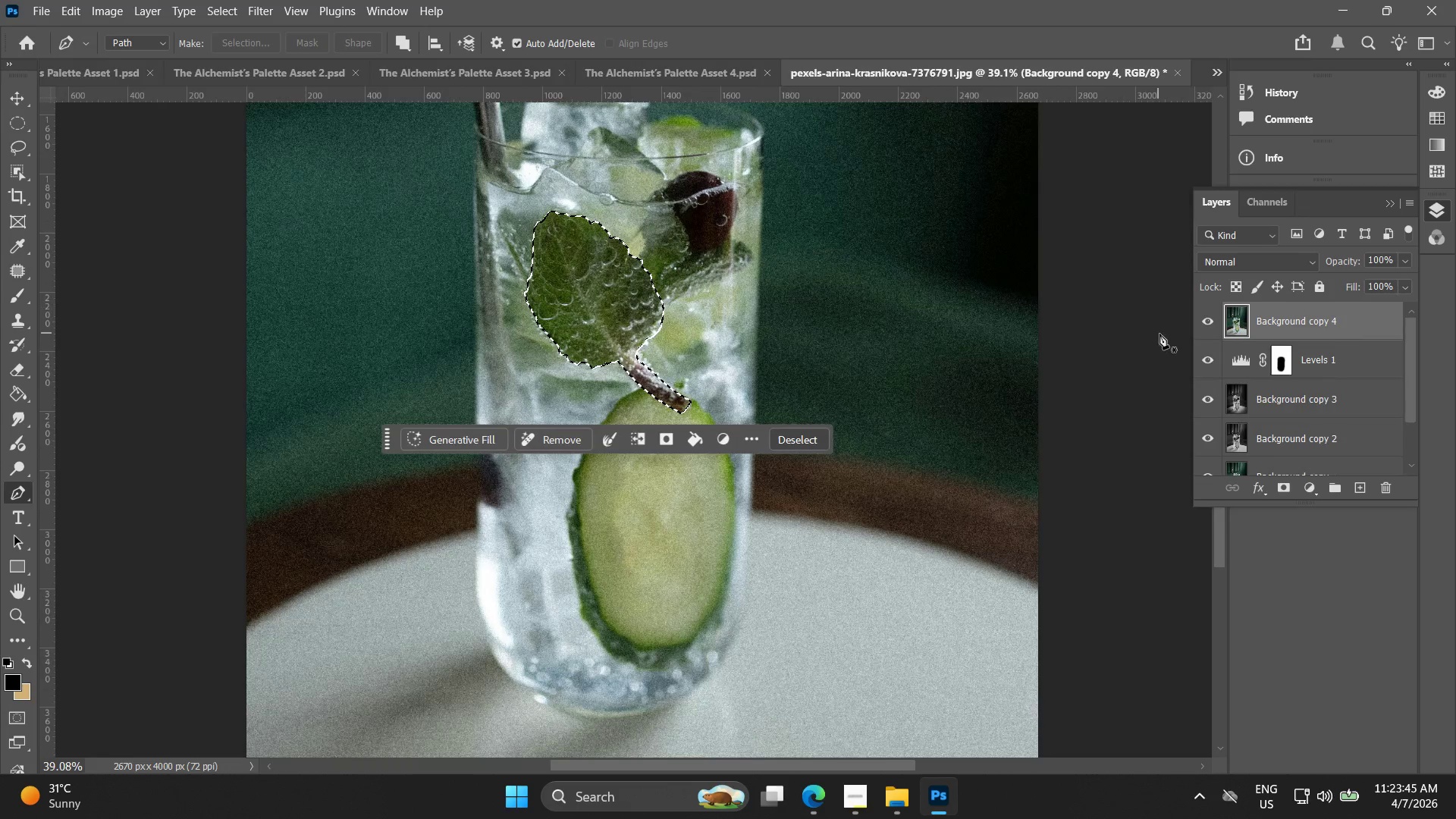 
left_click_drag(start_coordinate=[793, 241], to_coordinate=[633, 301])
 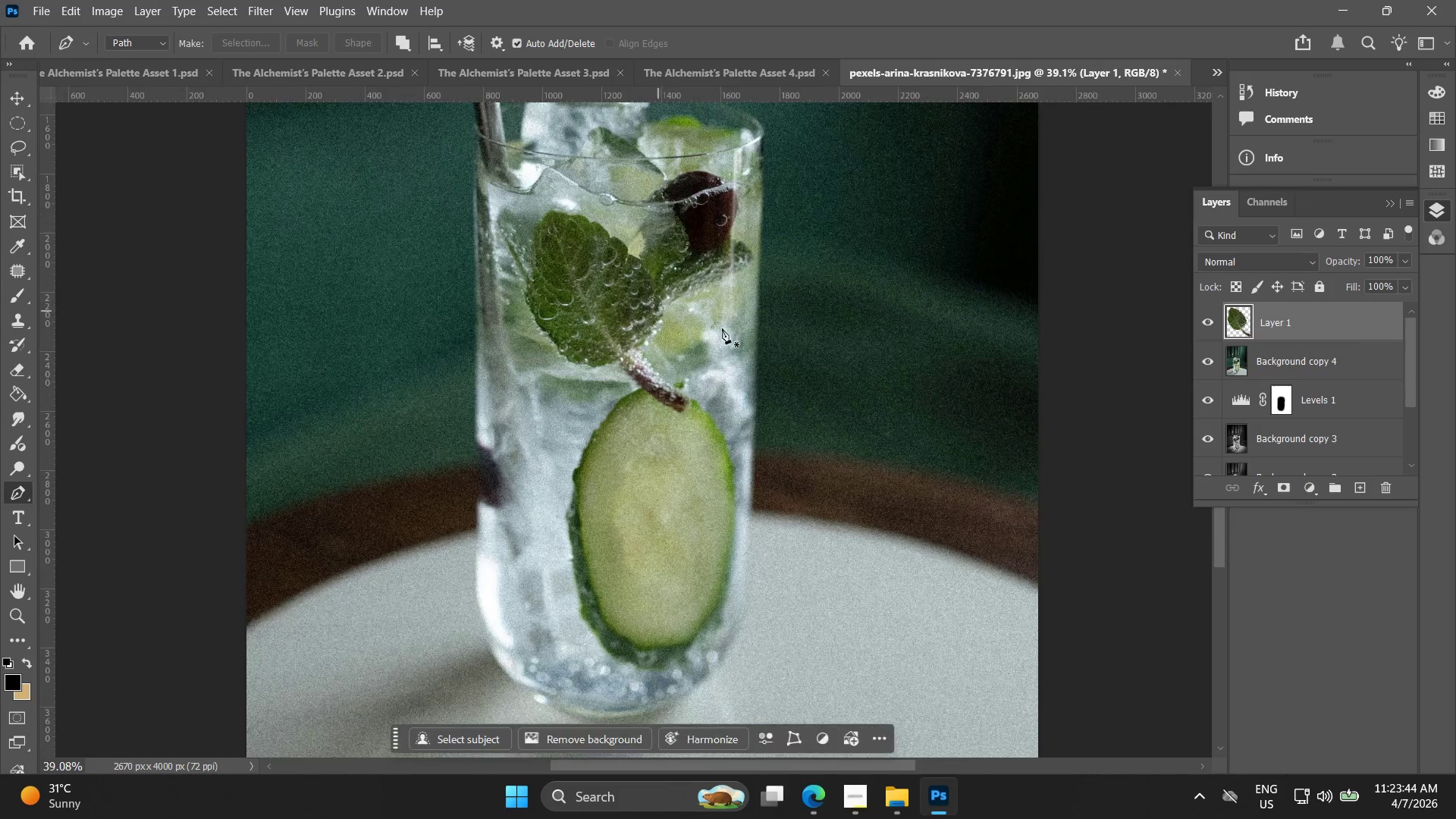 
scroll: coordinate [792, 253], scroll_direction: down, amount: 12.0
 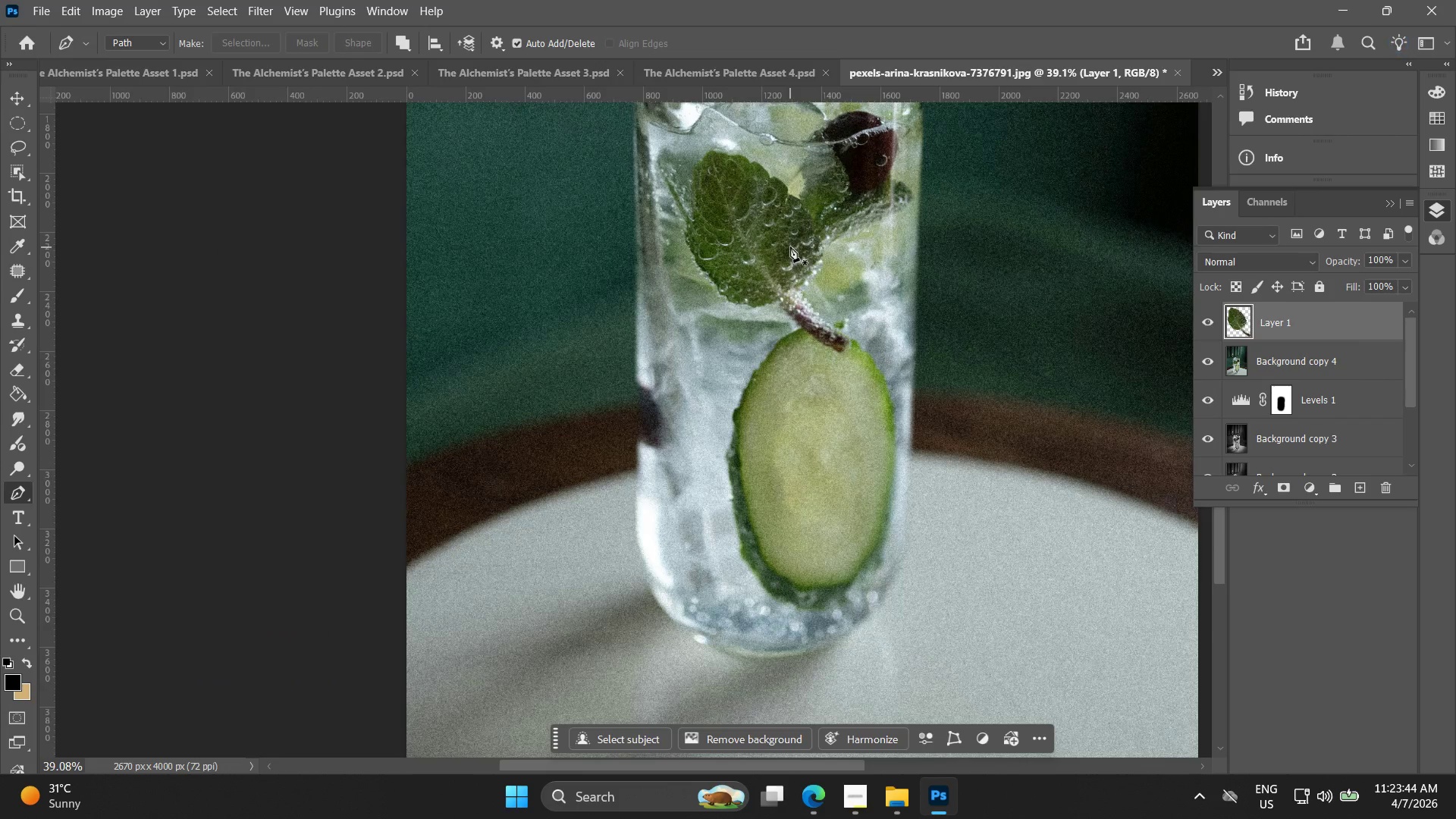 
key(Control+ControlLeft)
 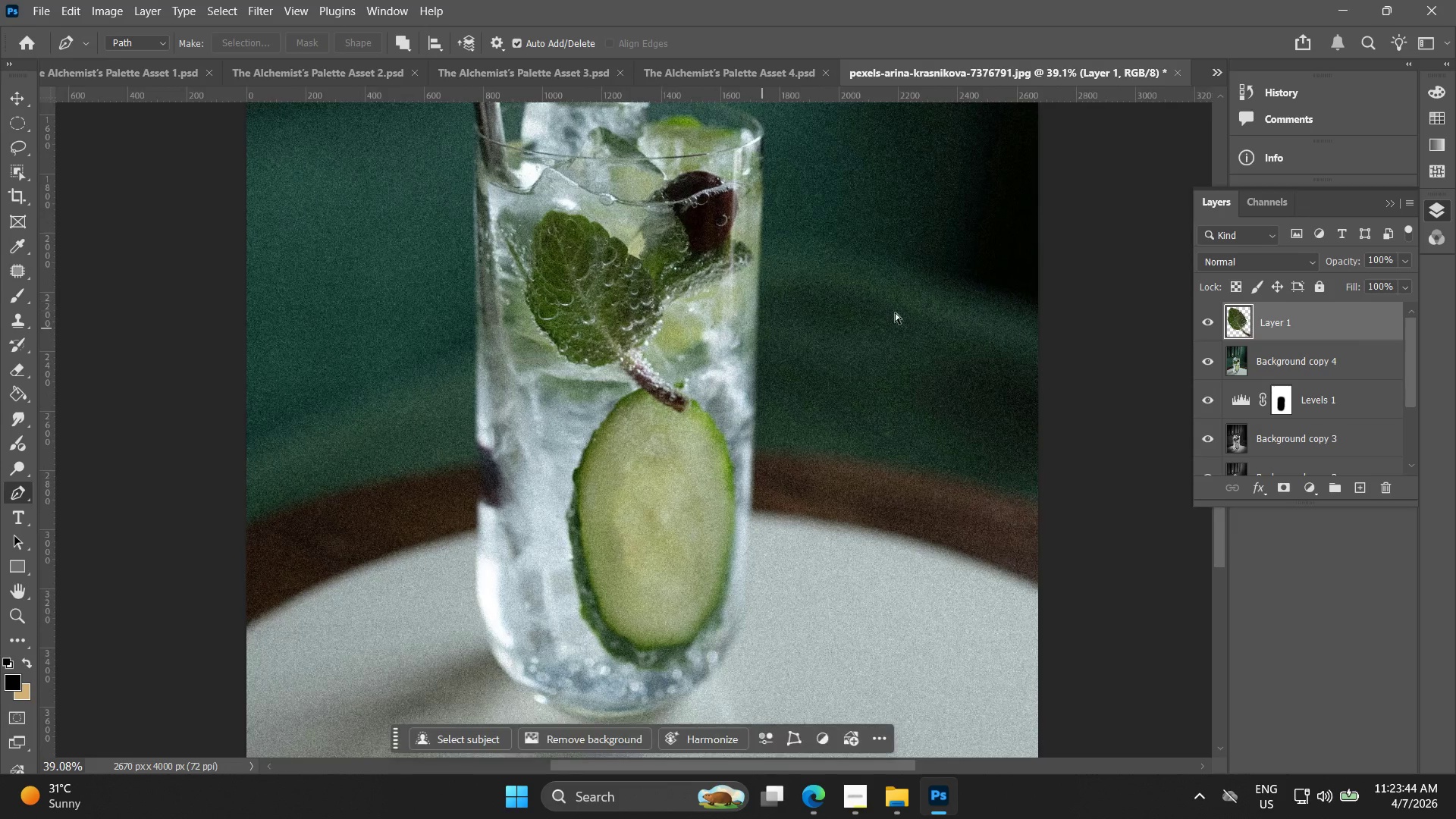 
key(Control+Z)
 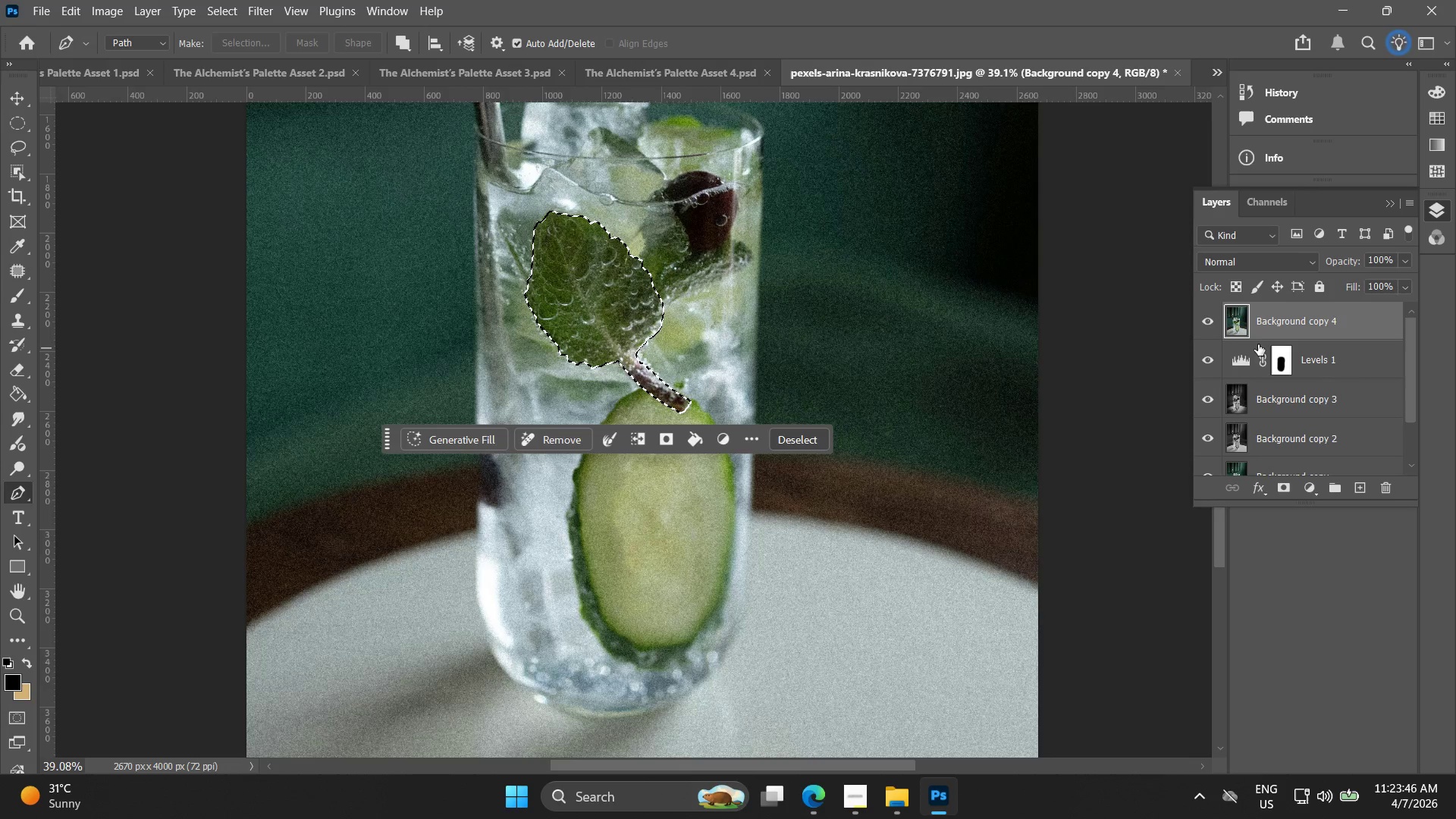 
hold_key(key=AltLeft, duration=1.19)
left_click([1287, 493])
 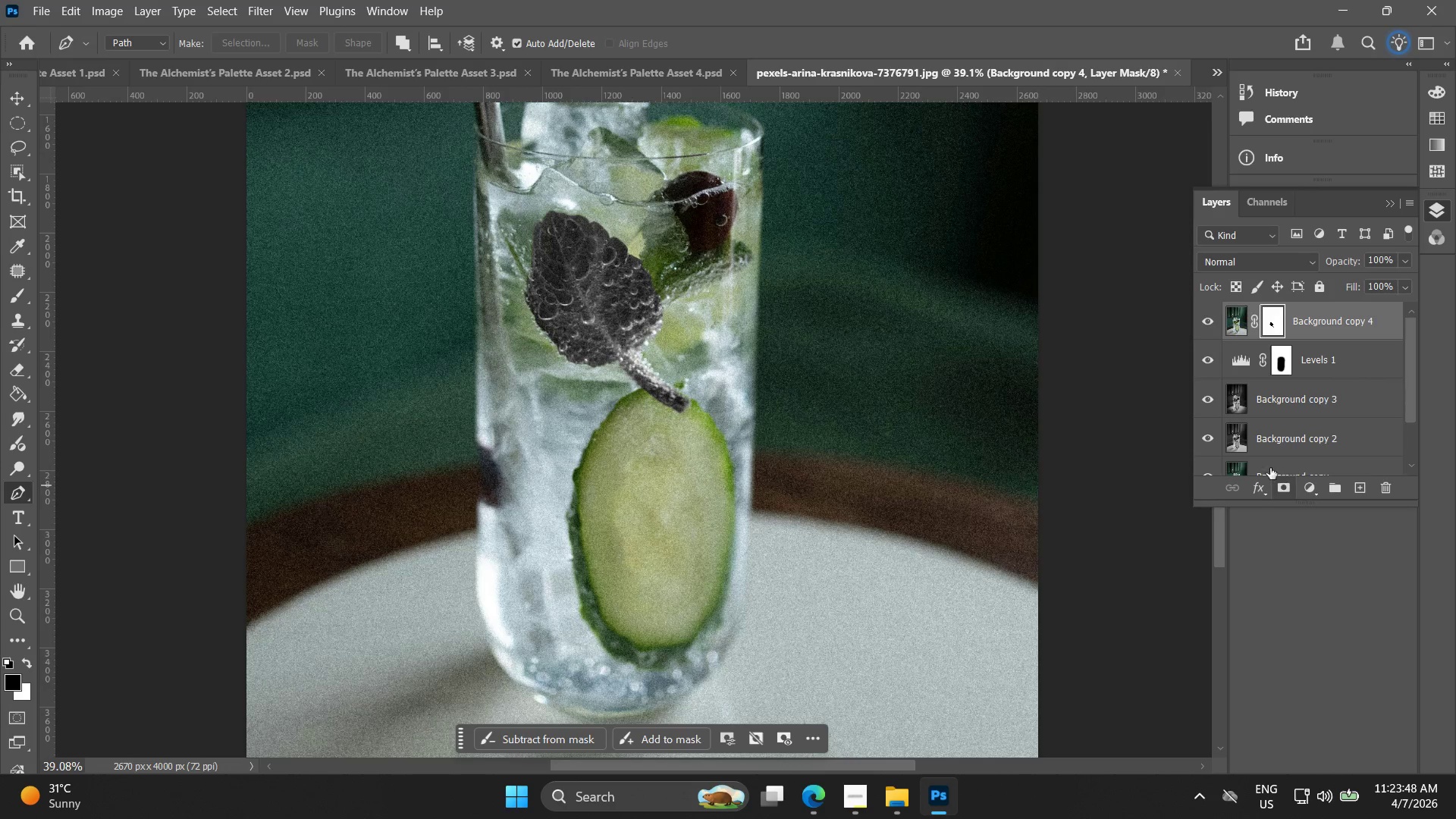 
key(Control+I)
 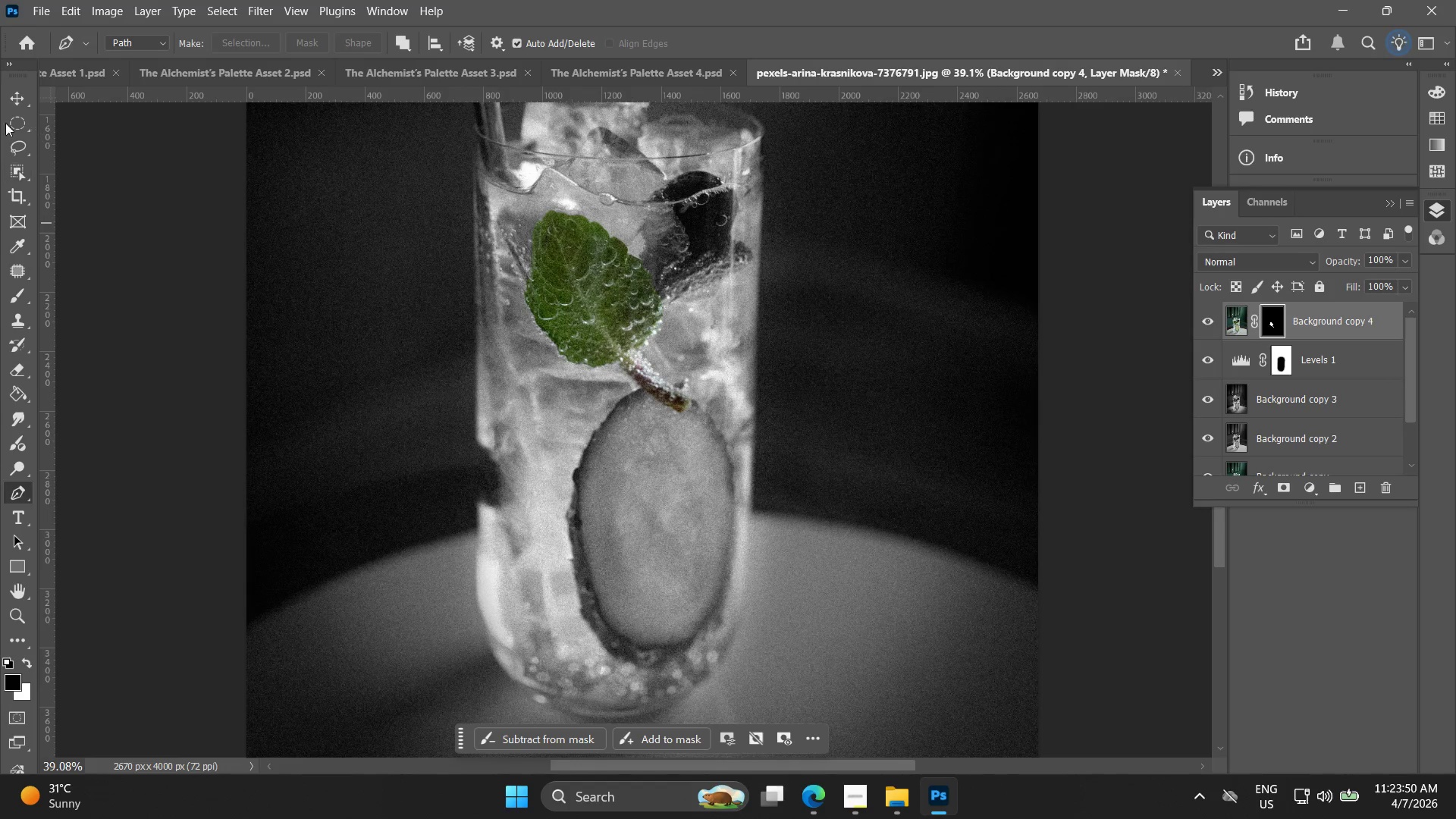 
left_click_drag(start_coordinate=[16, 95], to_coordinate=[11, 95])
 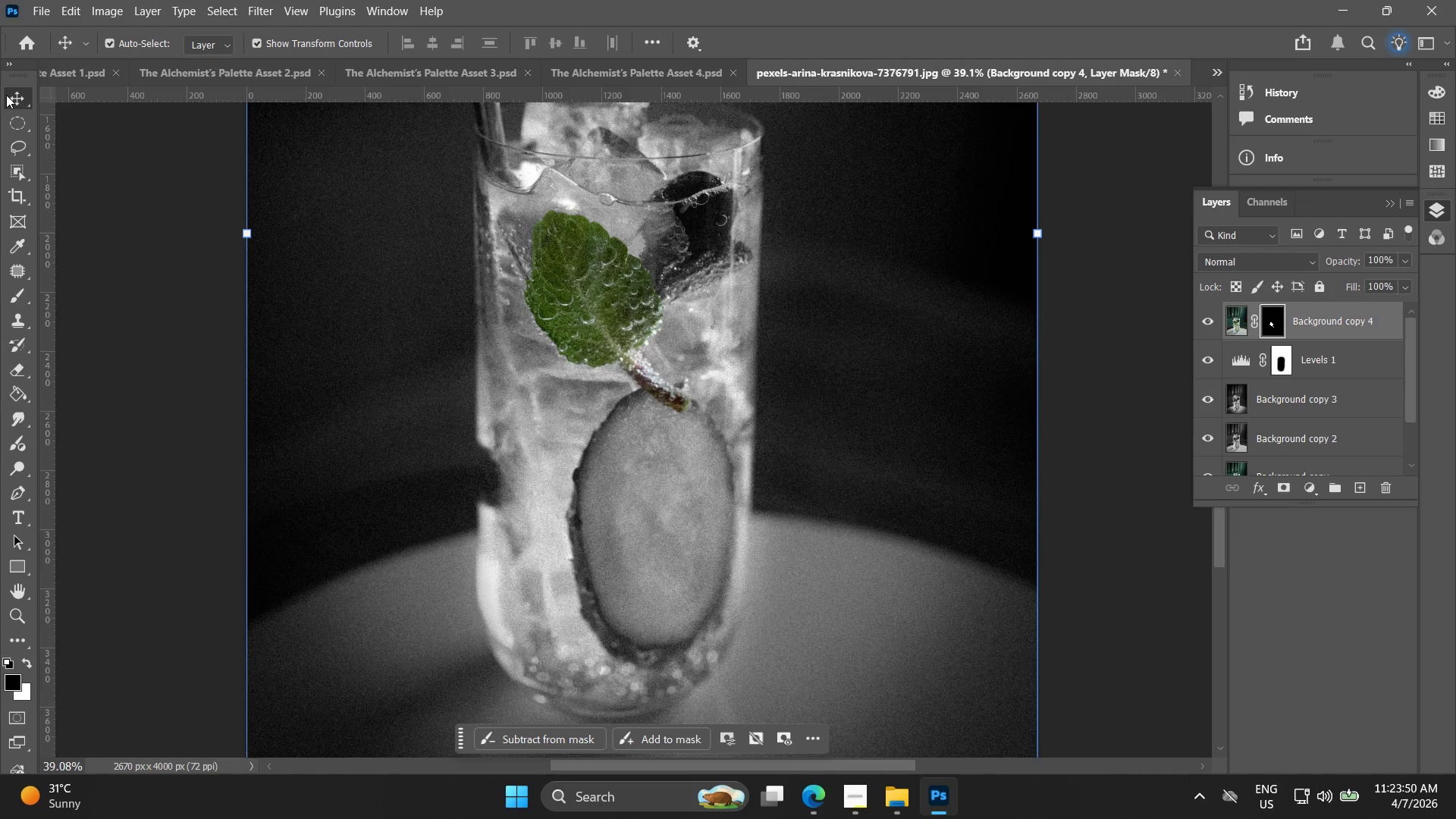 
key(Space)
 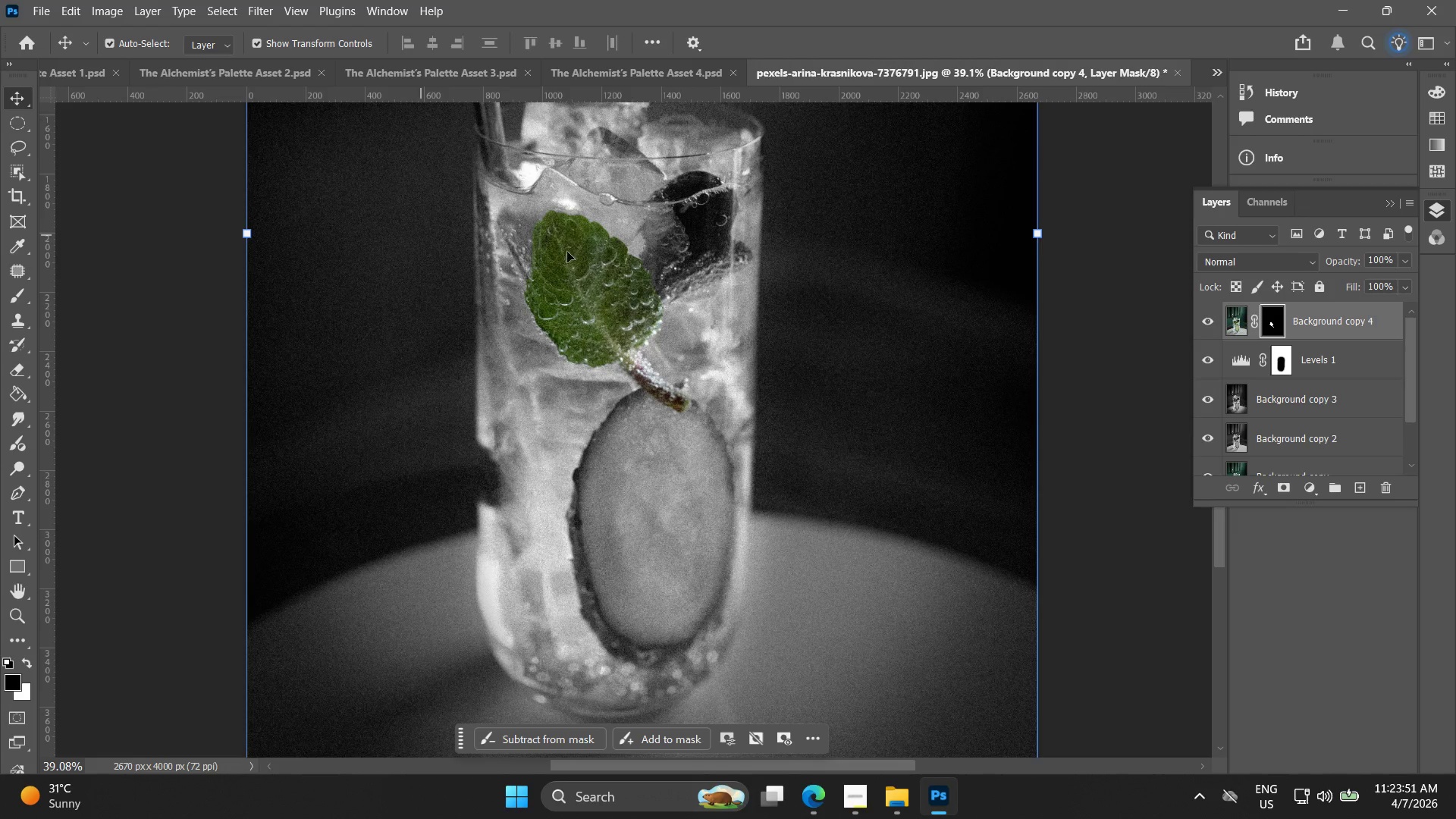 
hold_key(key=AltLeft, duration=1.5)
scroll: coordinate [589, 371], scroll_direction: up, amount: 12.0
 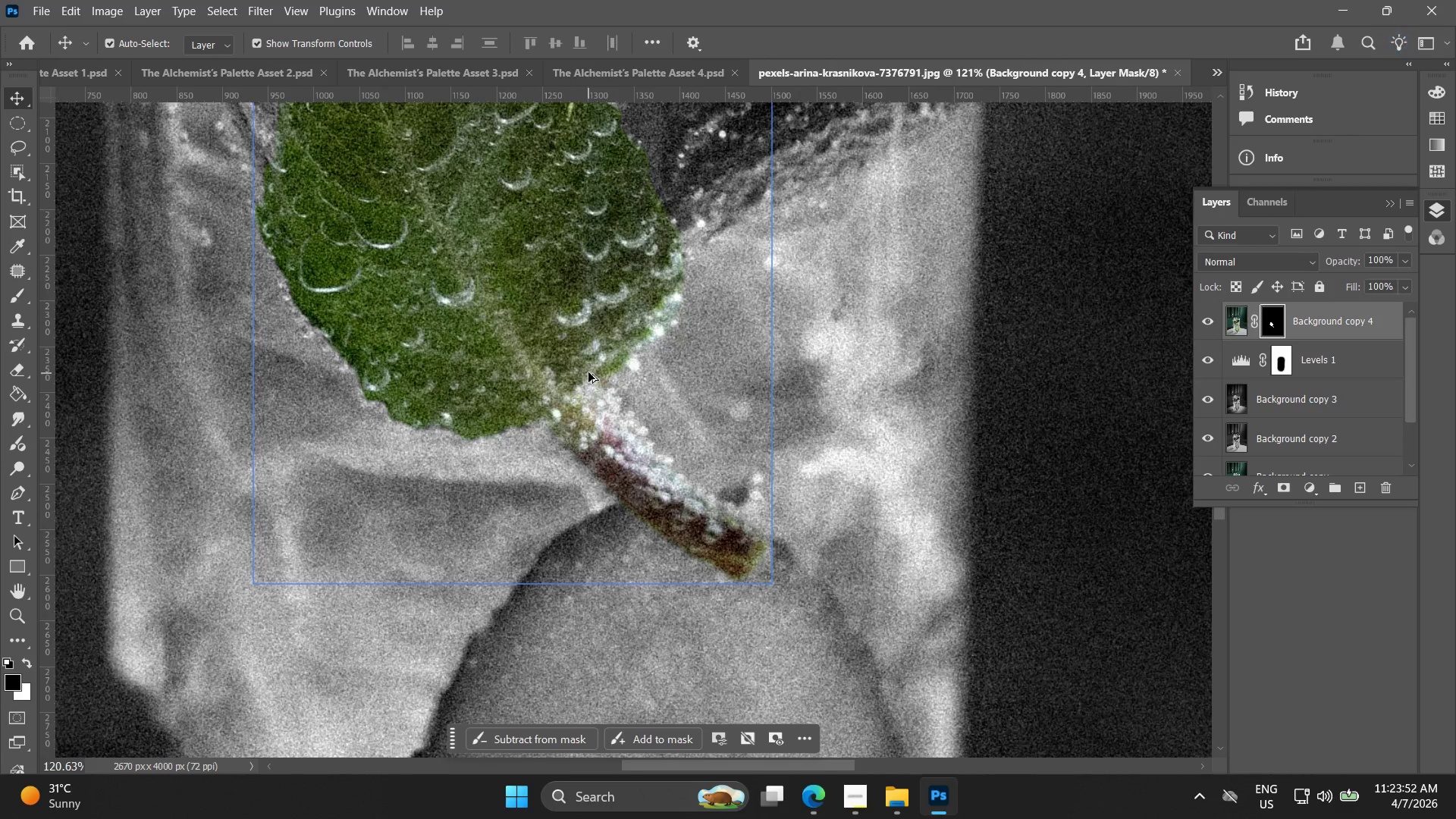 
key(Alt+AltLeft)
 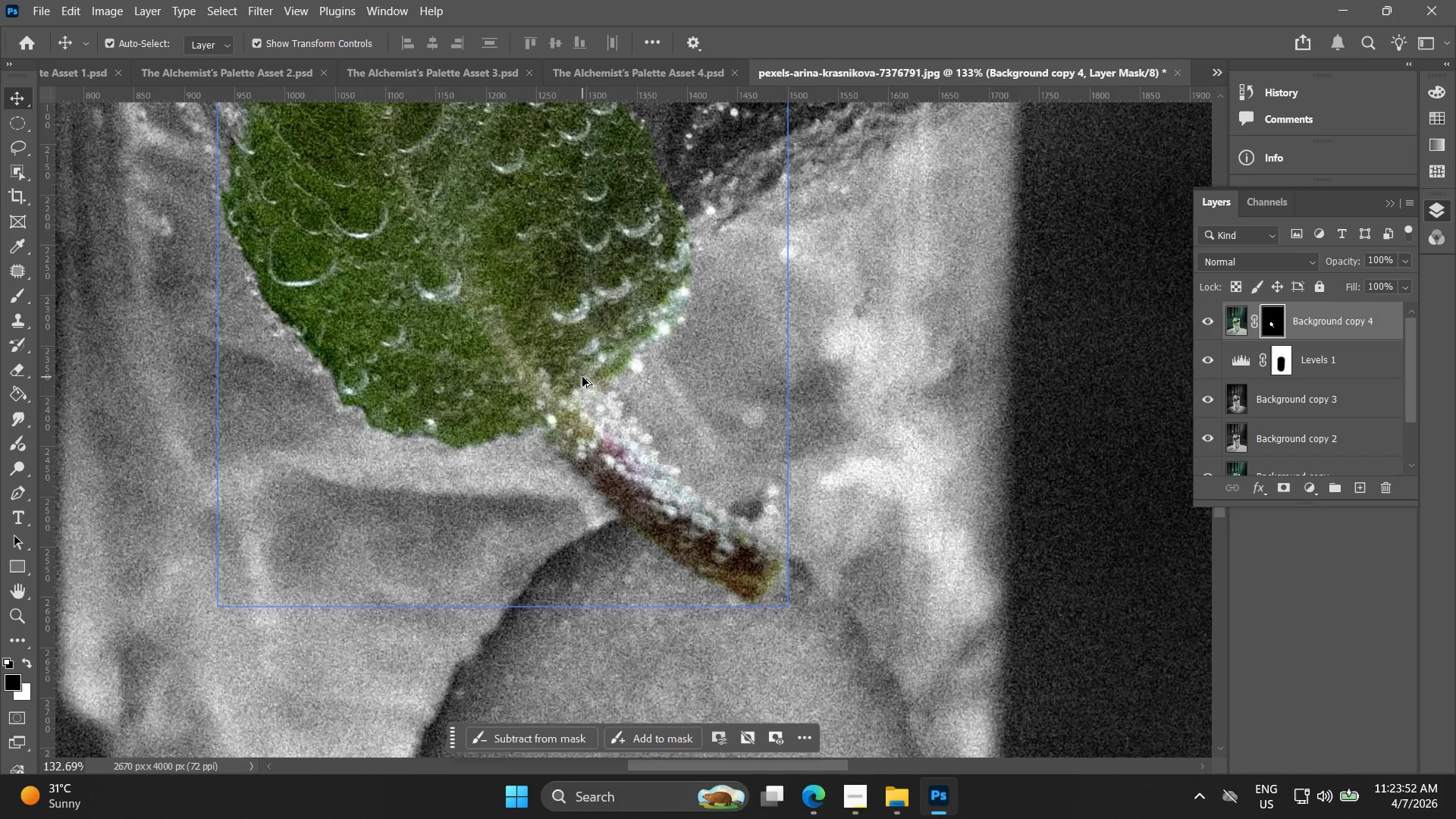 
key(Alt+AltLeft)
 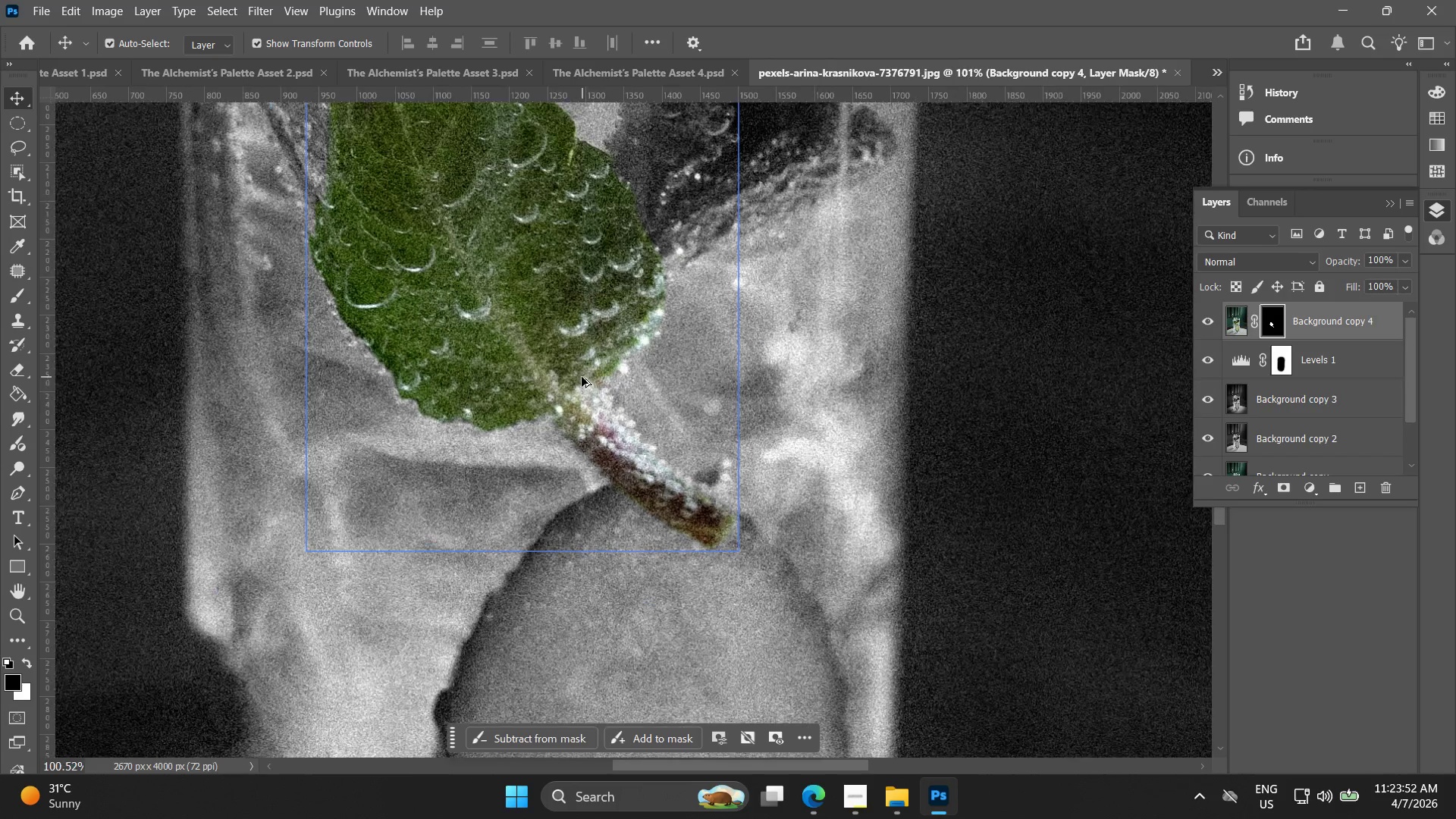 
key(Alt+AltLeft)
 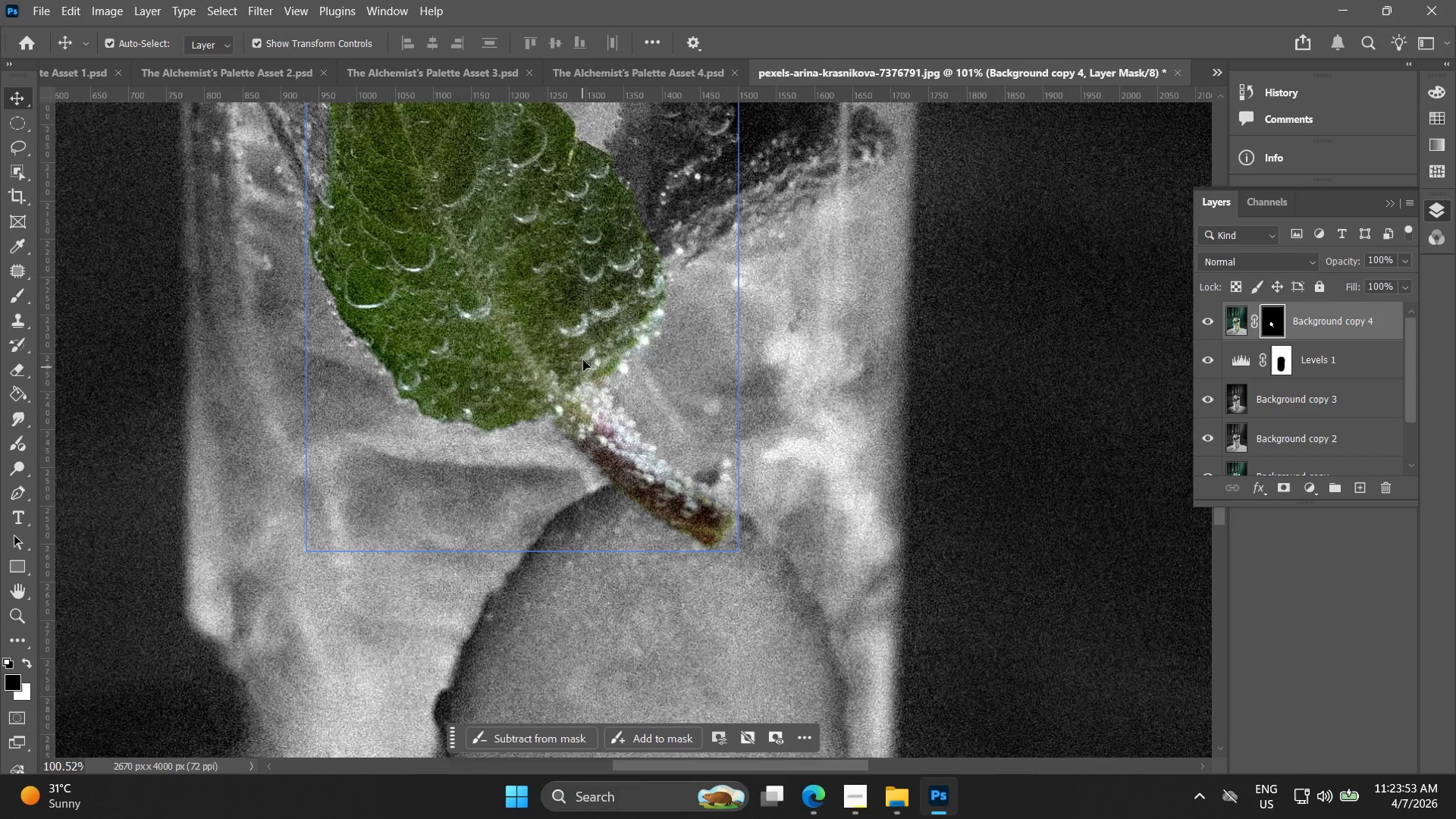 
hold_key(key=Space, duration=1.17)
 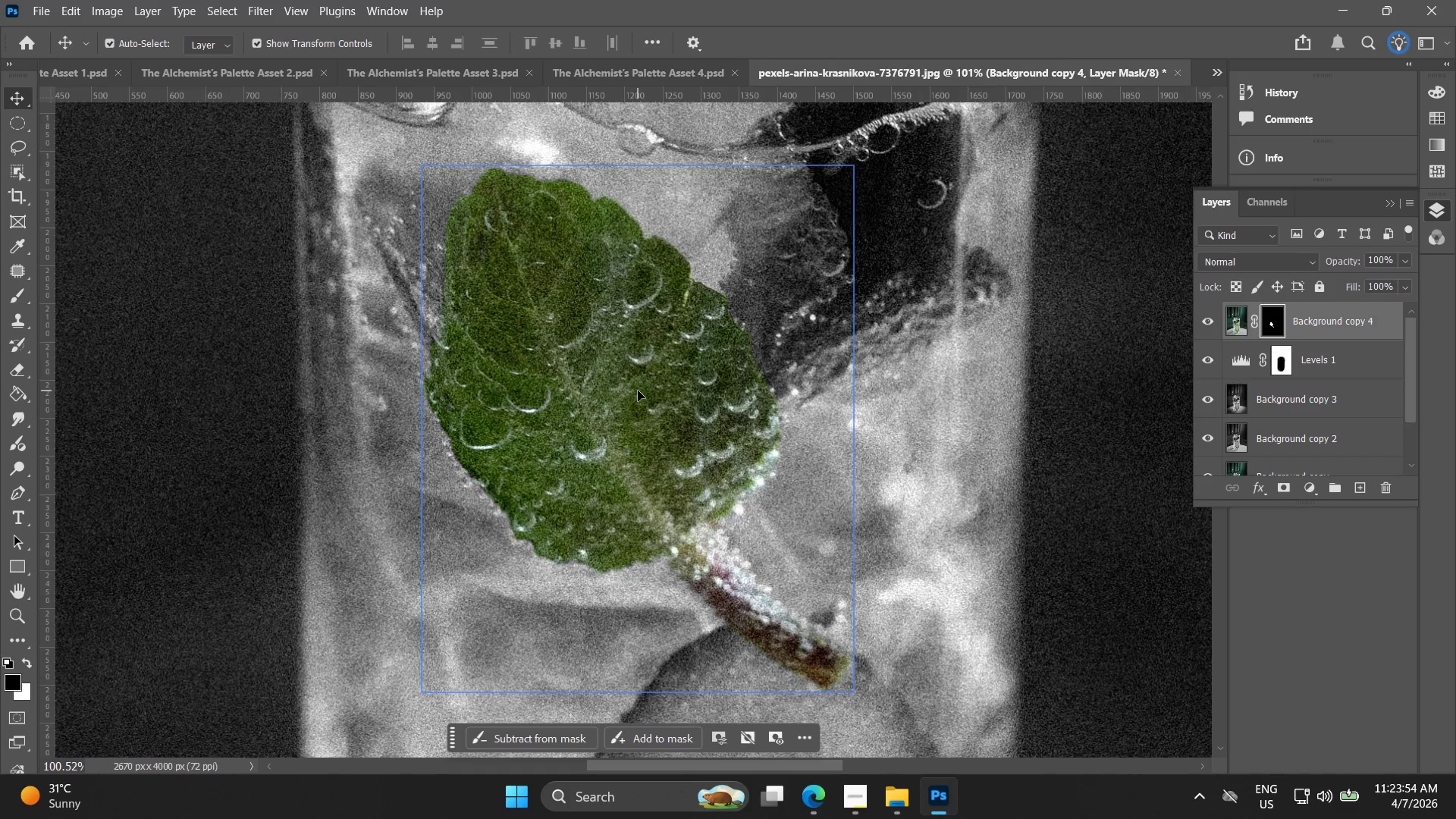 
left_click_drag(start_coordinate=[569, 331], to_coordinate=[647, 446])
 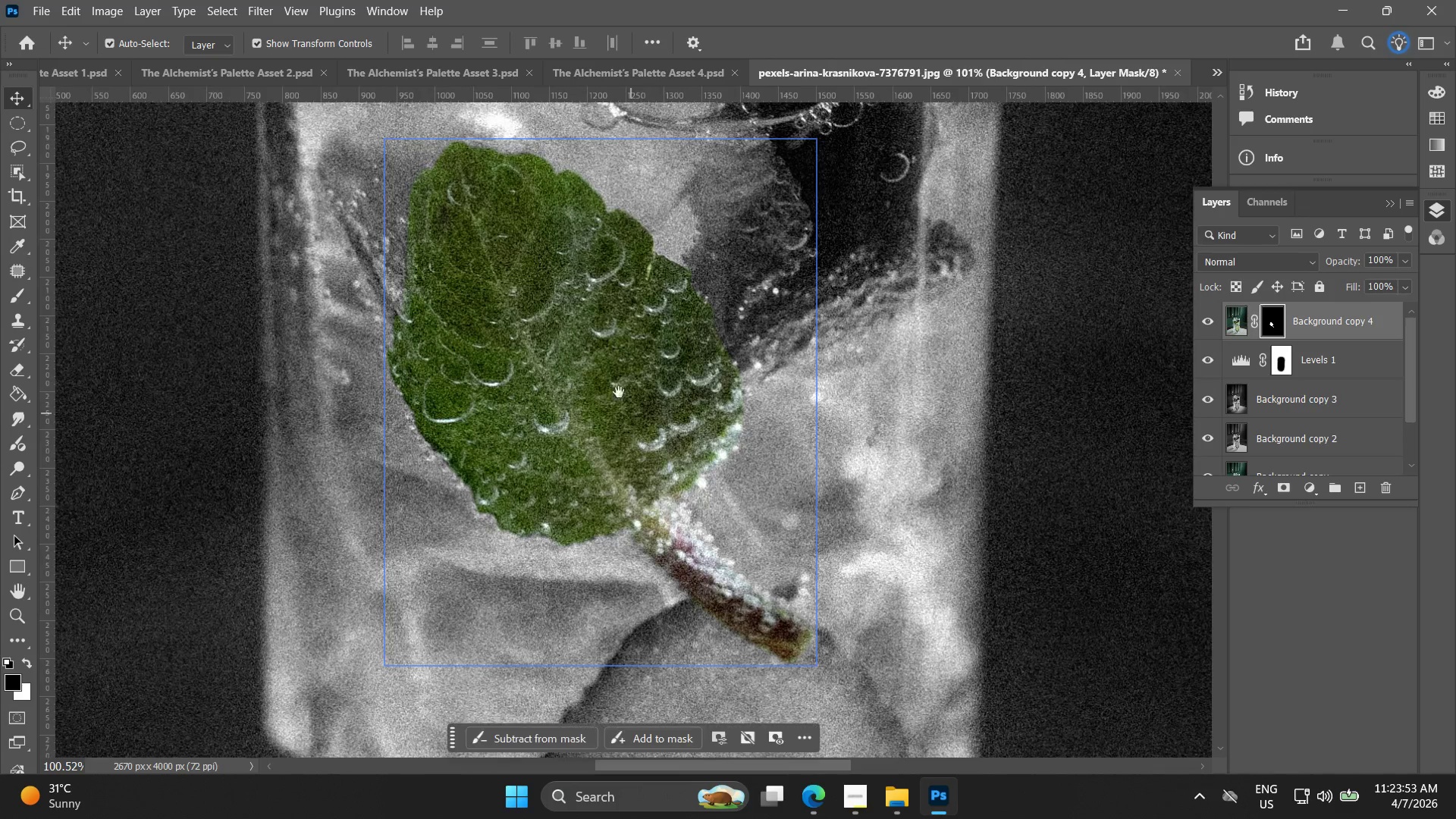 
scroll: coordinate [582, 377], scroll_direction: down, amount: 2.0
 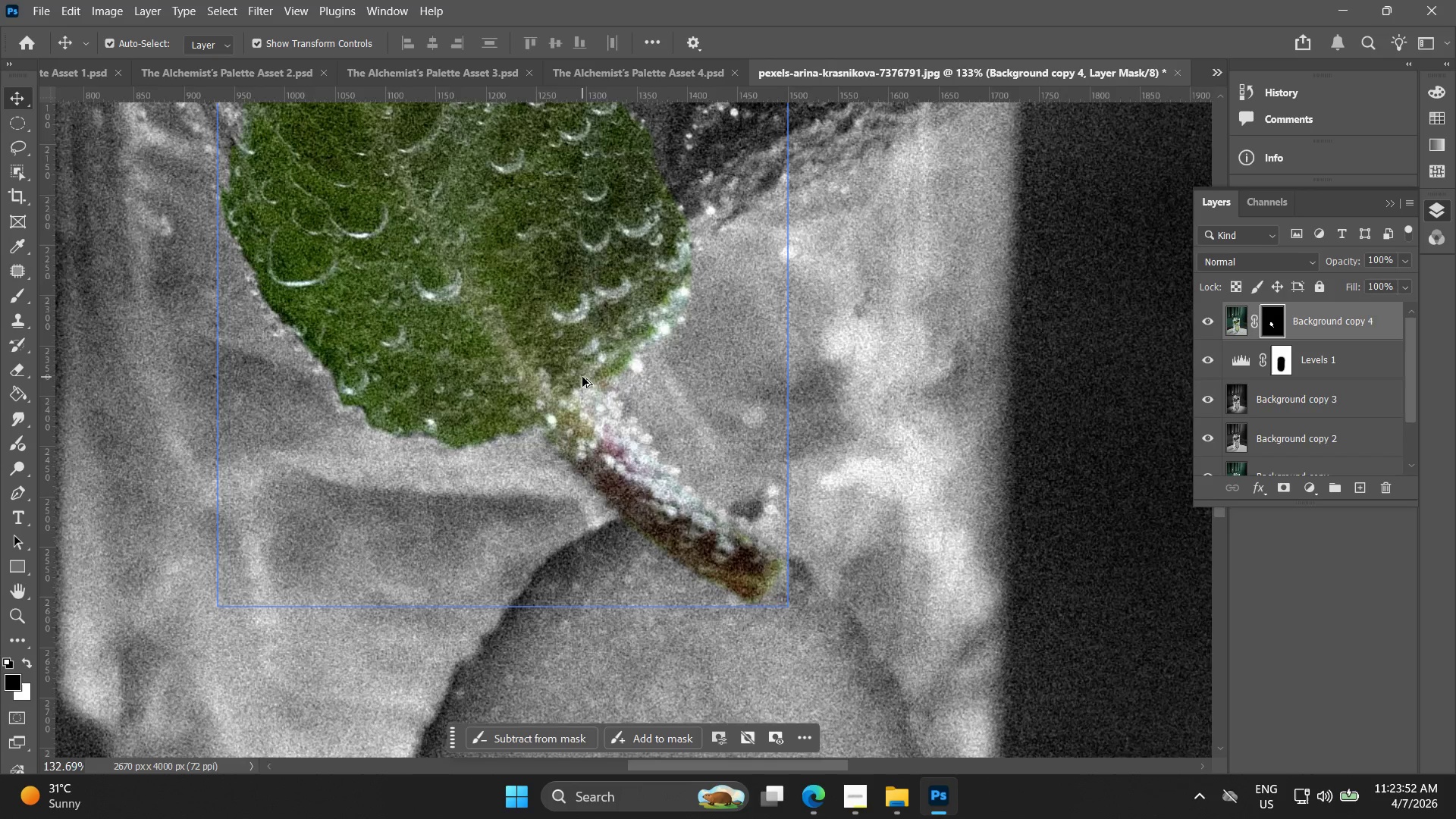 
left_click_drag(start_coordinate=[601, 368], to_coordinate=[638, 394])
 